 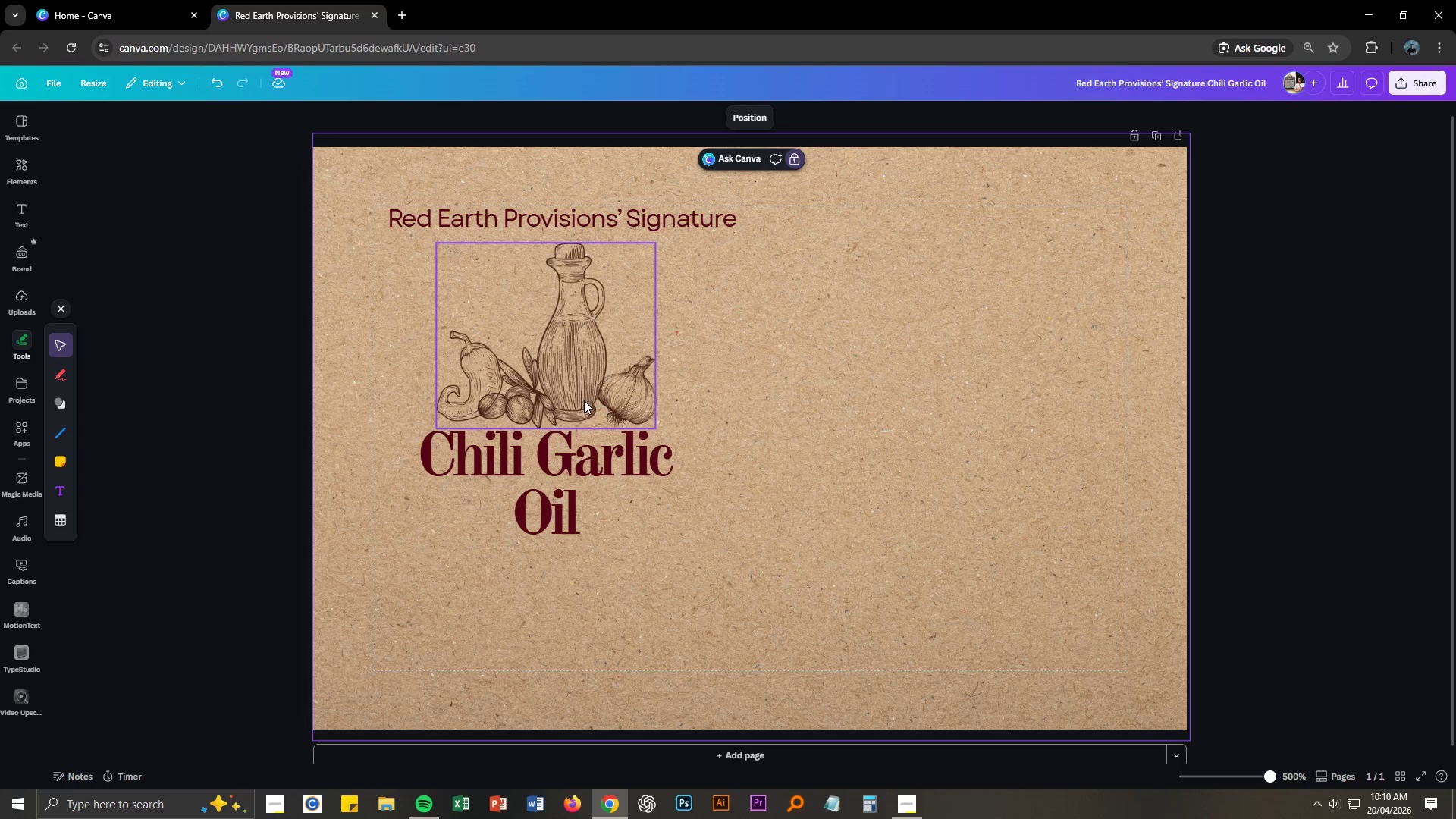 
key(Control+NumpadAdd)
 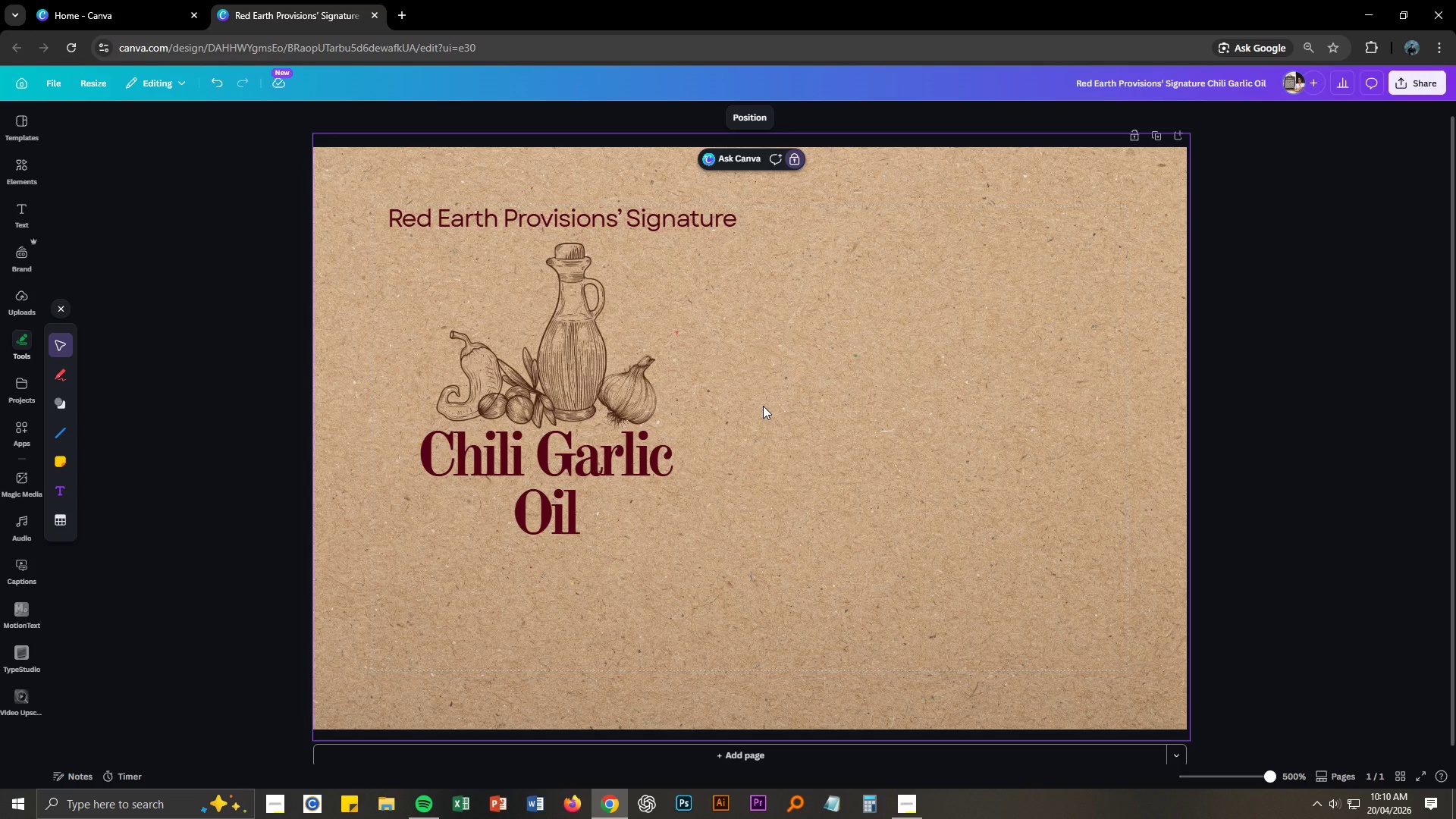 
key(Control+NumpadAdd)
 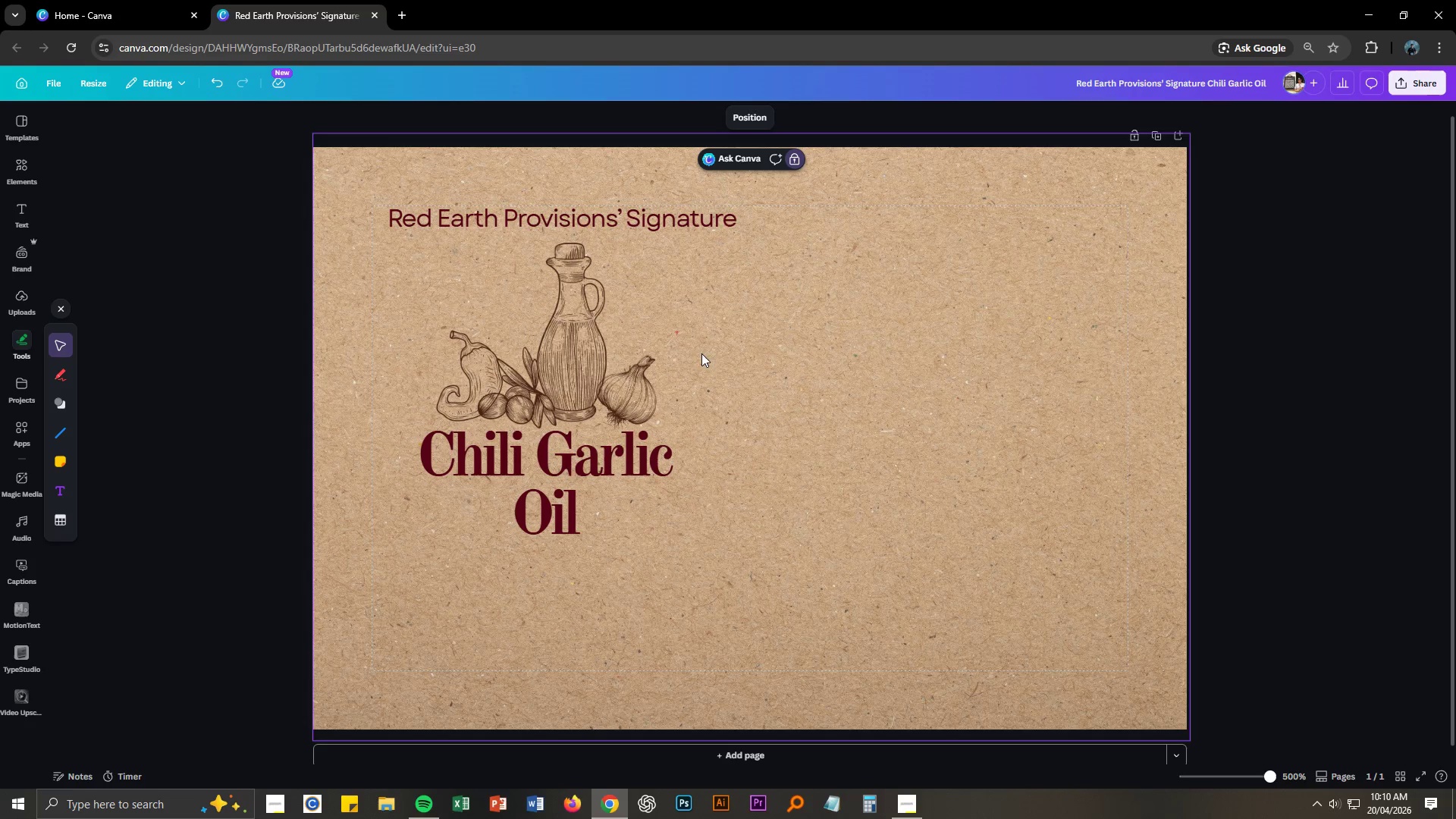 
left_click([714, 339])
 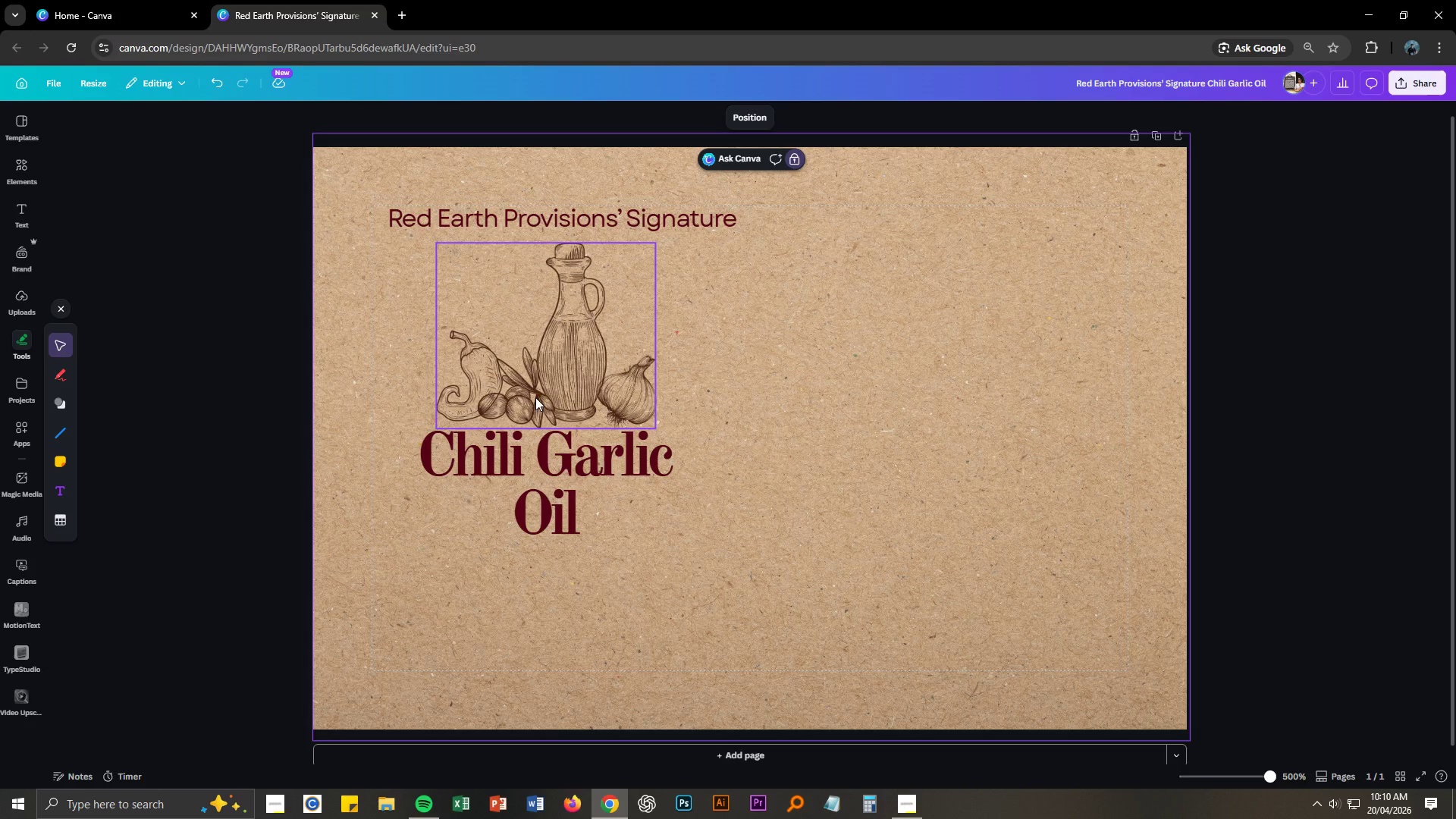 
left_click([538, 384])
 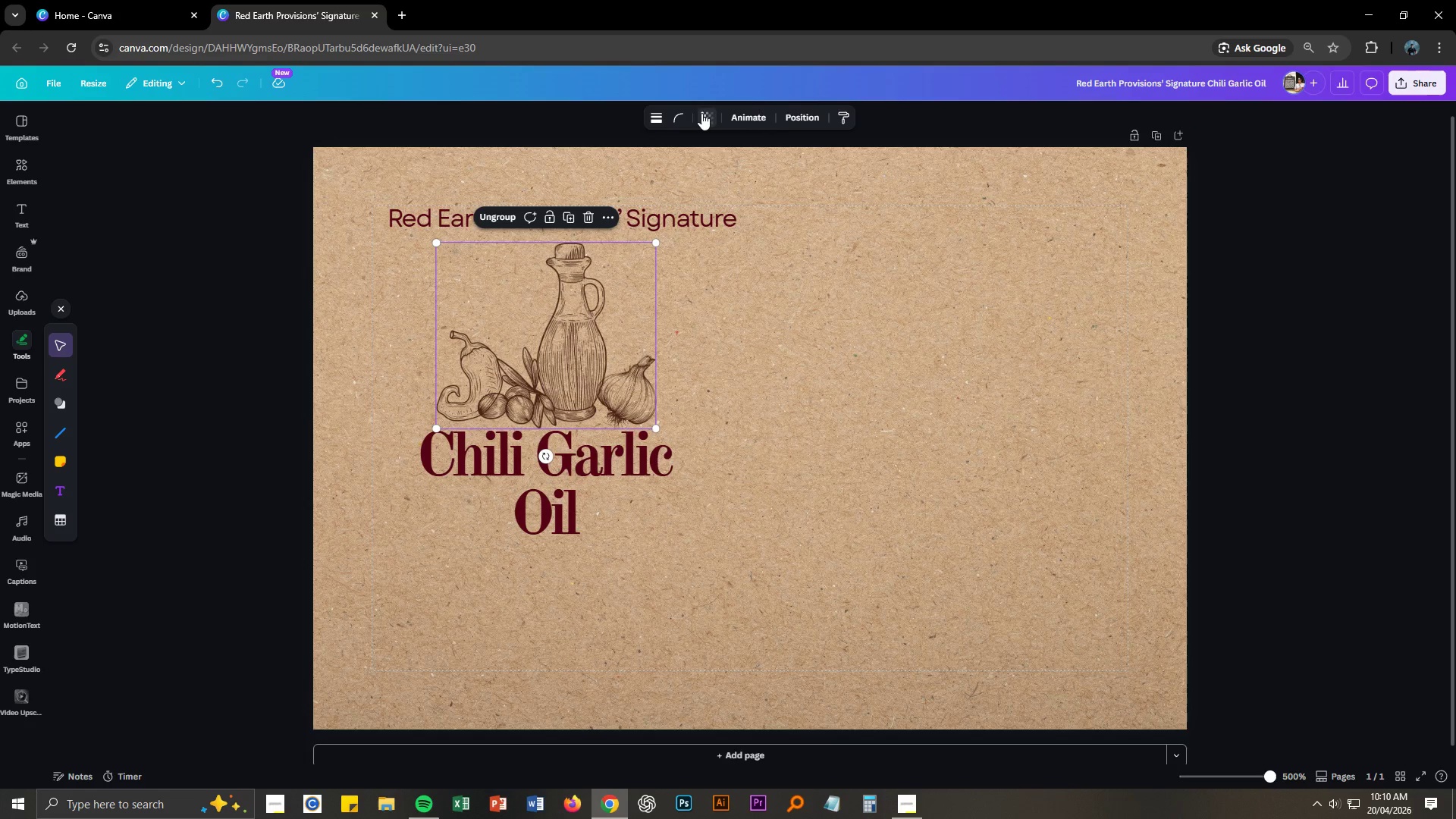 
wait(5.34)
 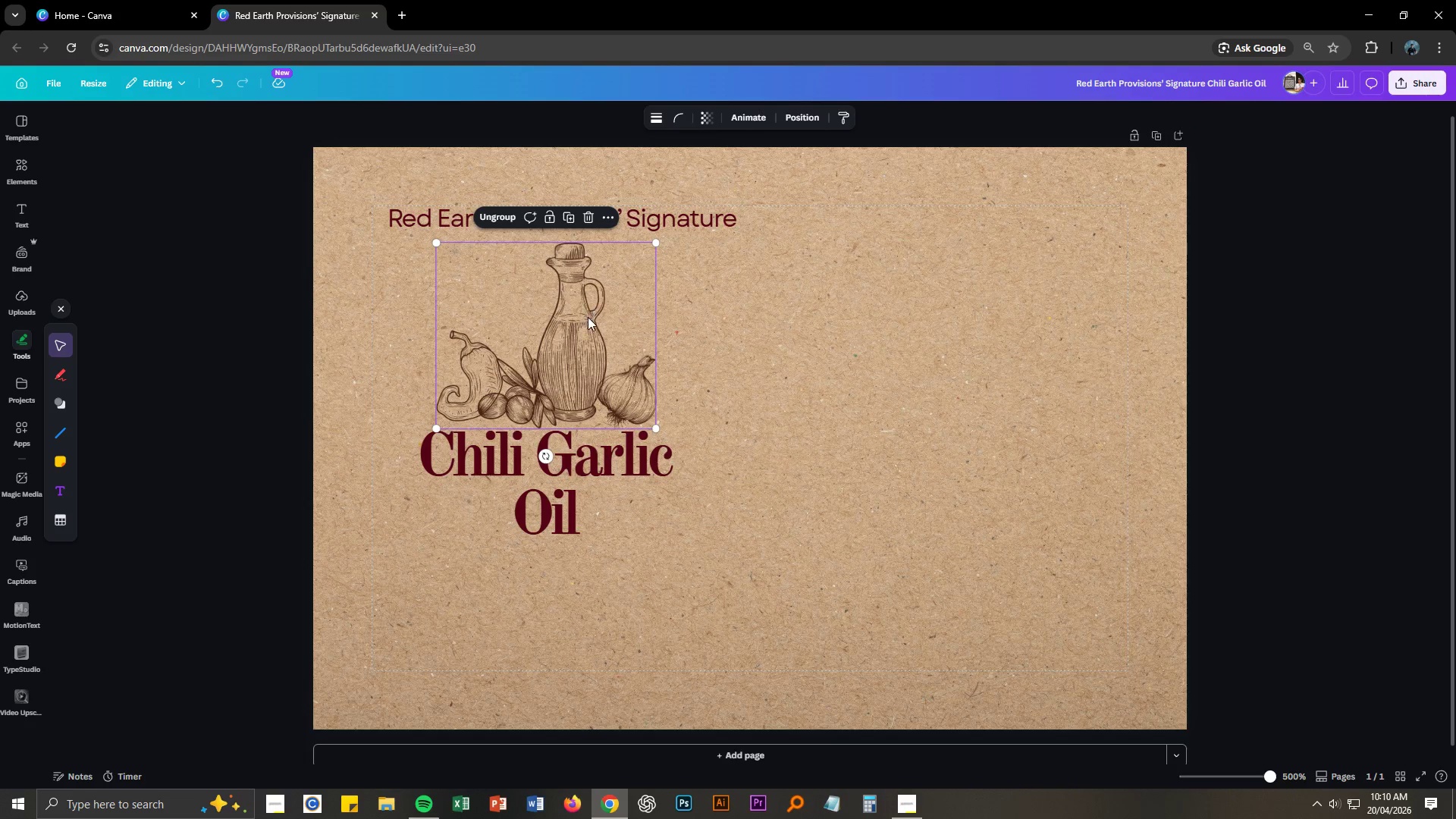 
left_click([711, 415])
 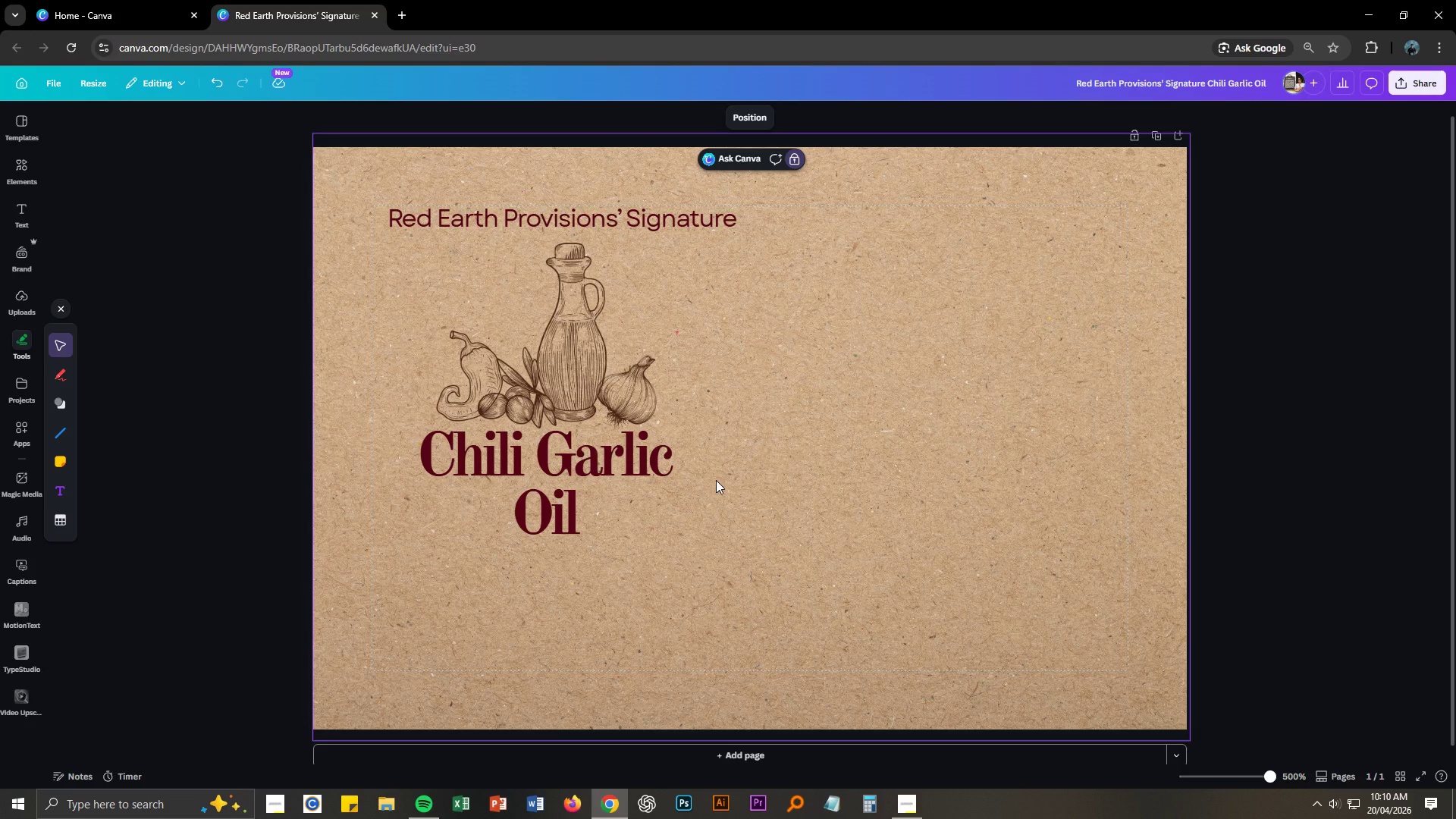 
left_click([648, 468])
 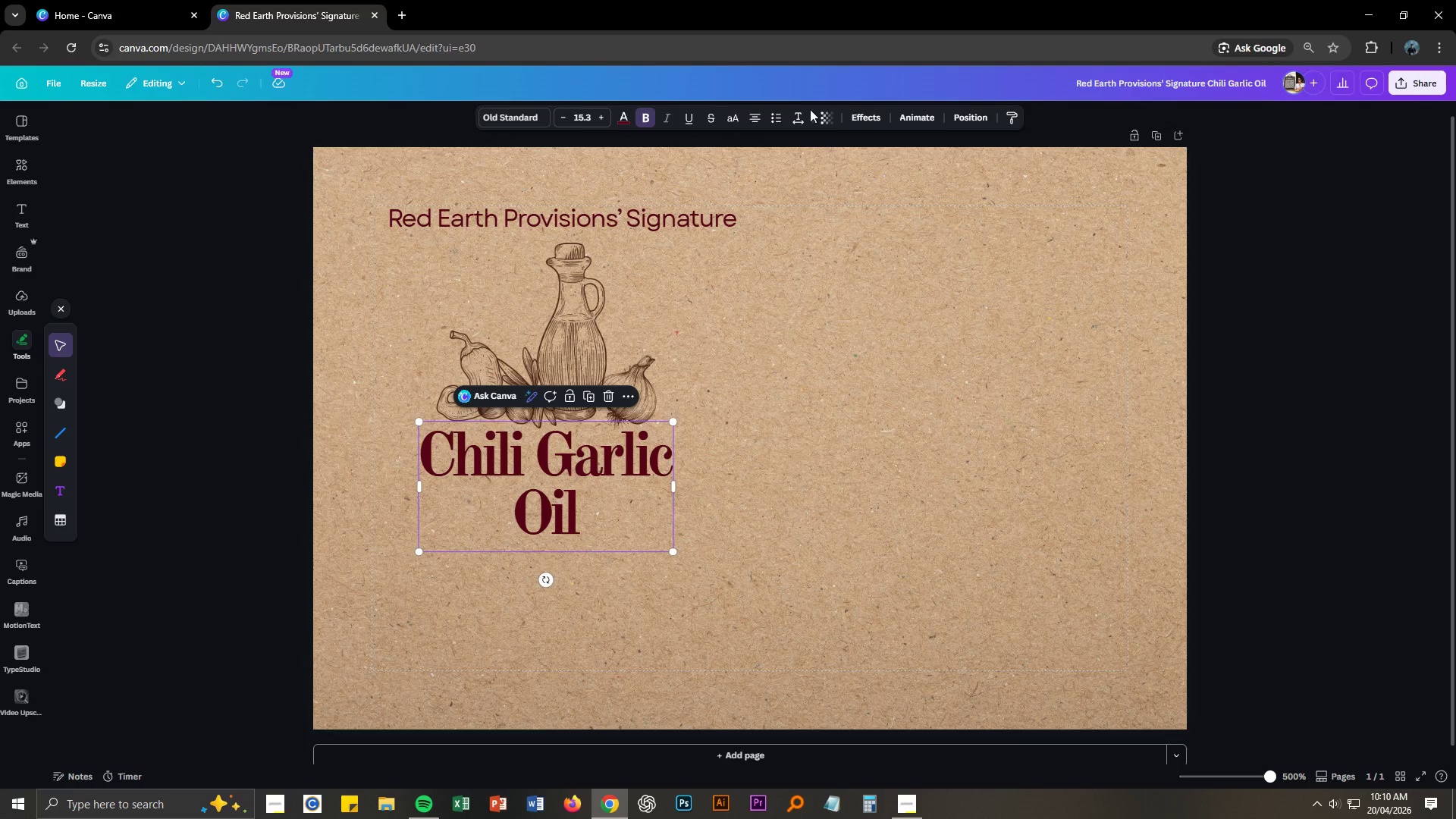 
left_click([798, 119])
 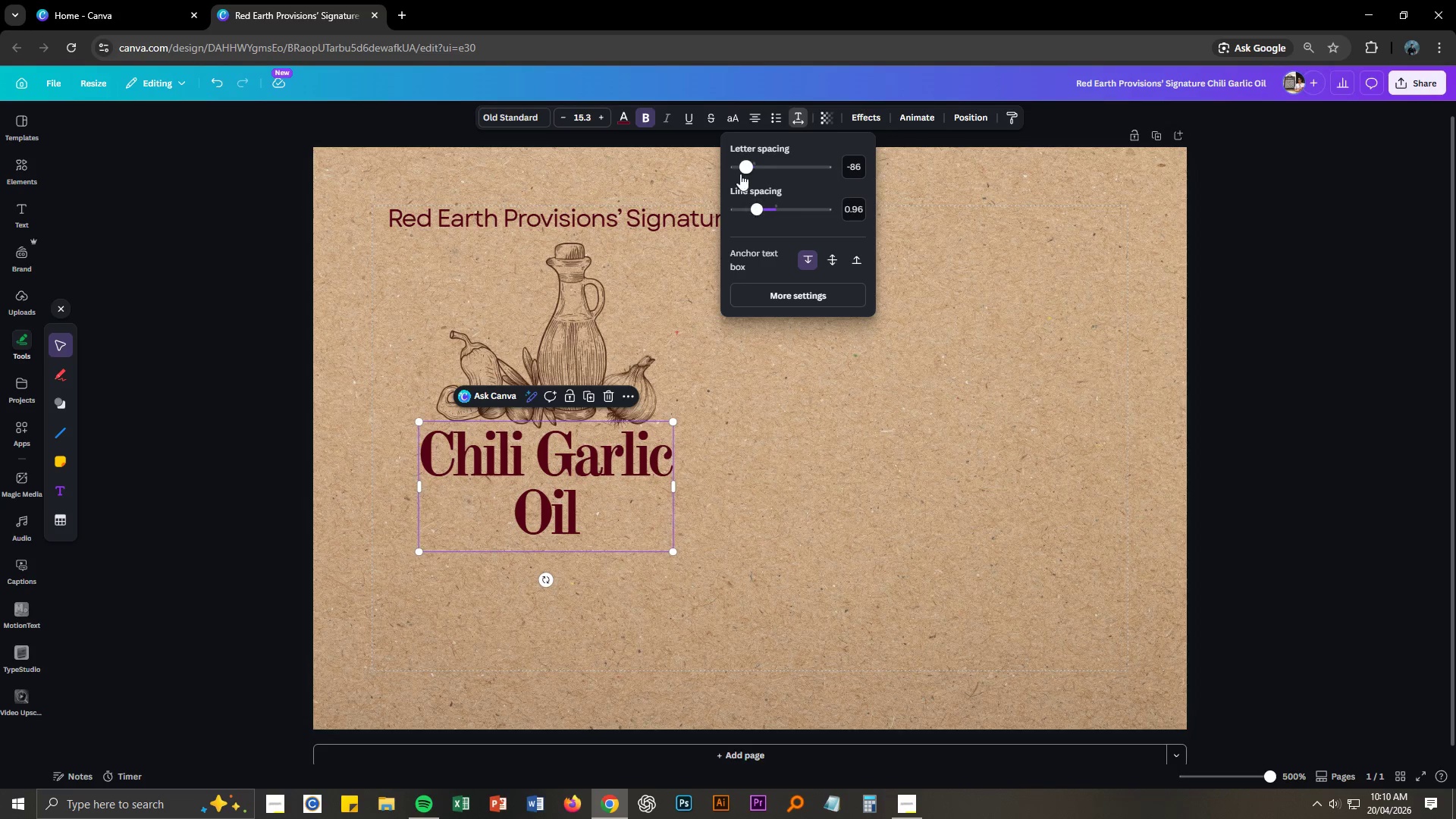 
left_click_drag(start_coordinate=[745, 169], to_coordinate=[748, 168])
 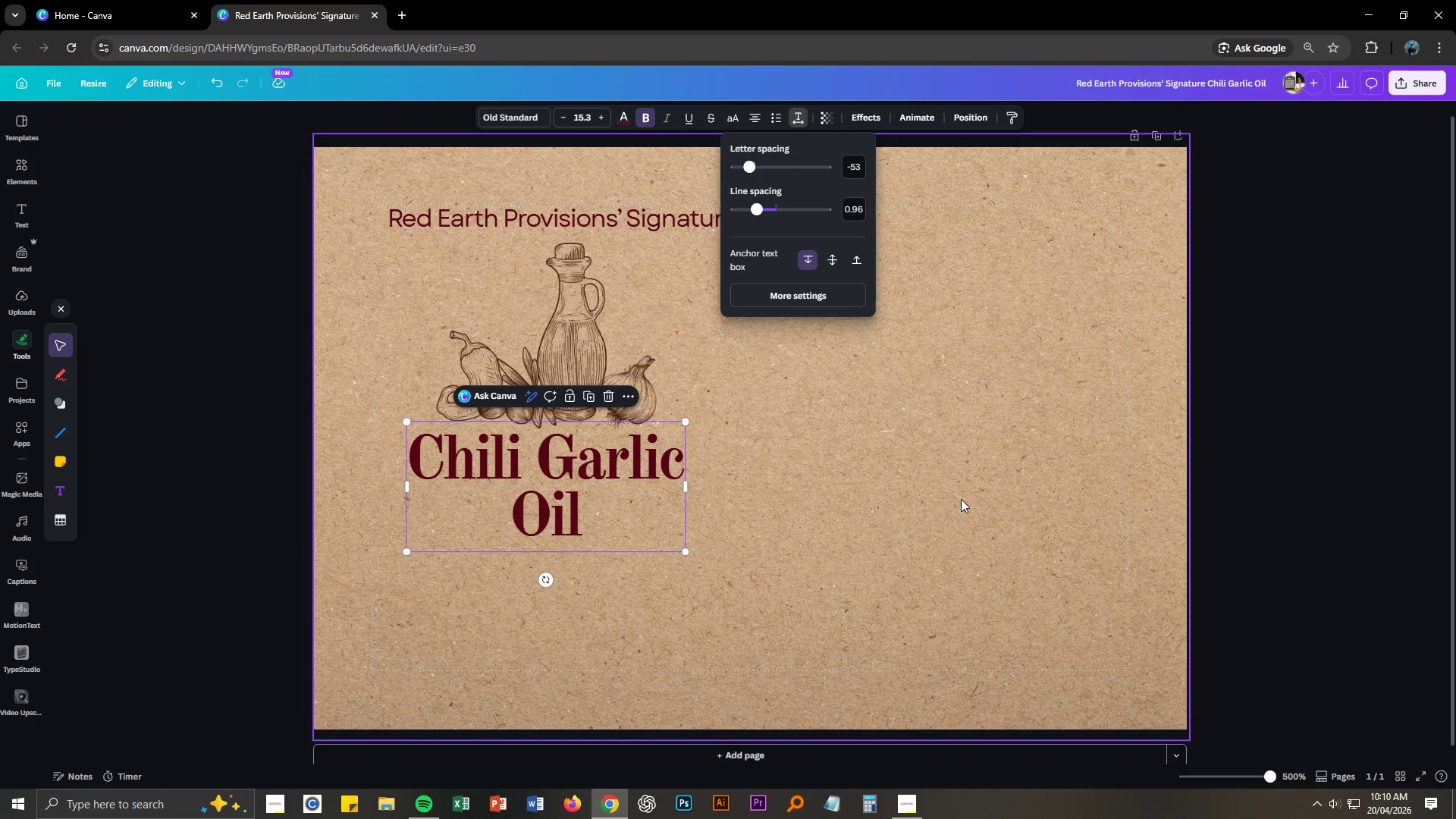 
left_click([961, 499])
 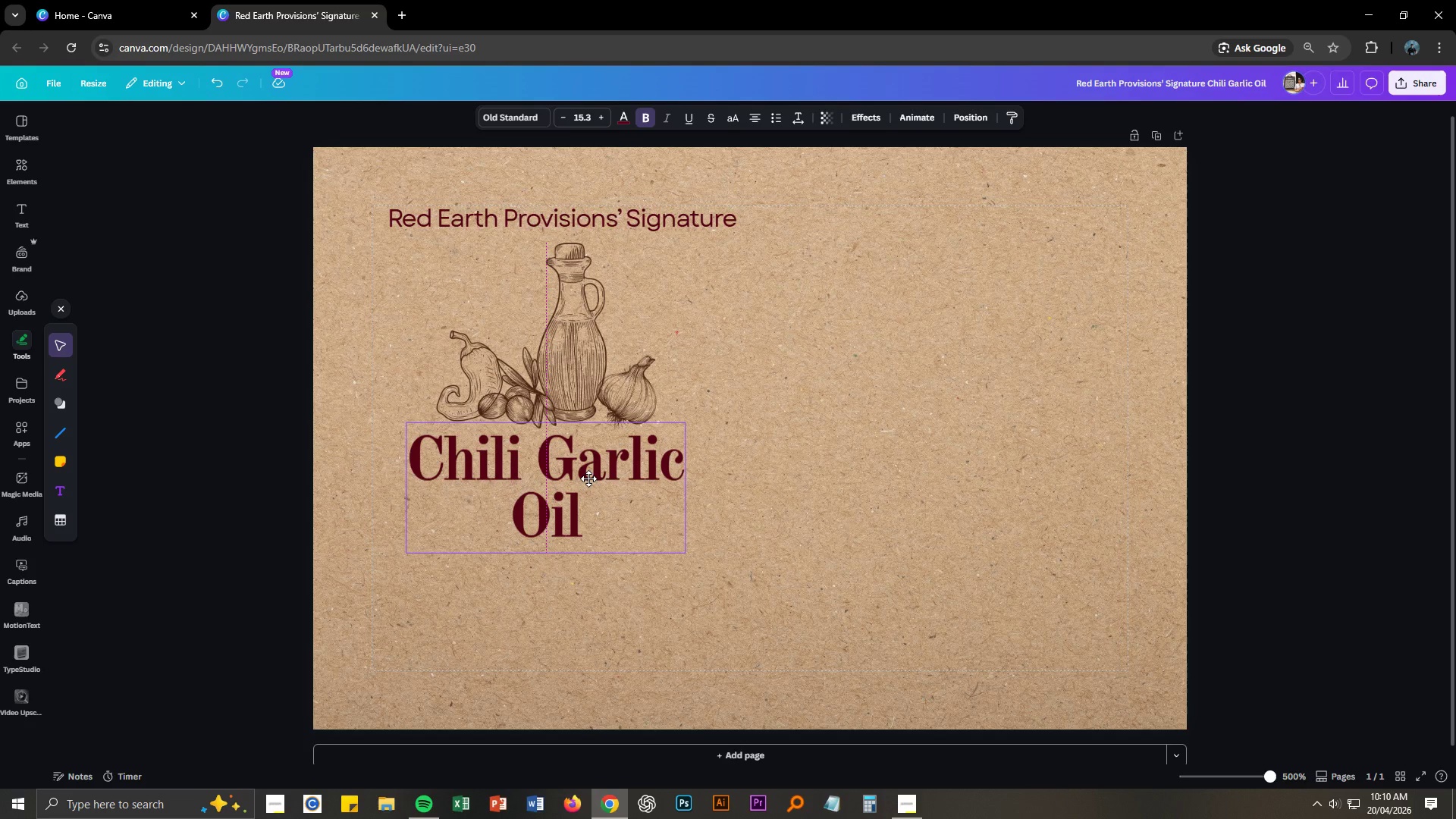 
wait(6.41)
 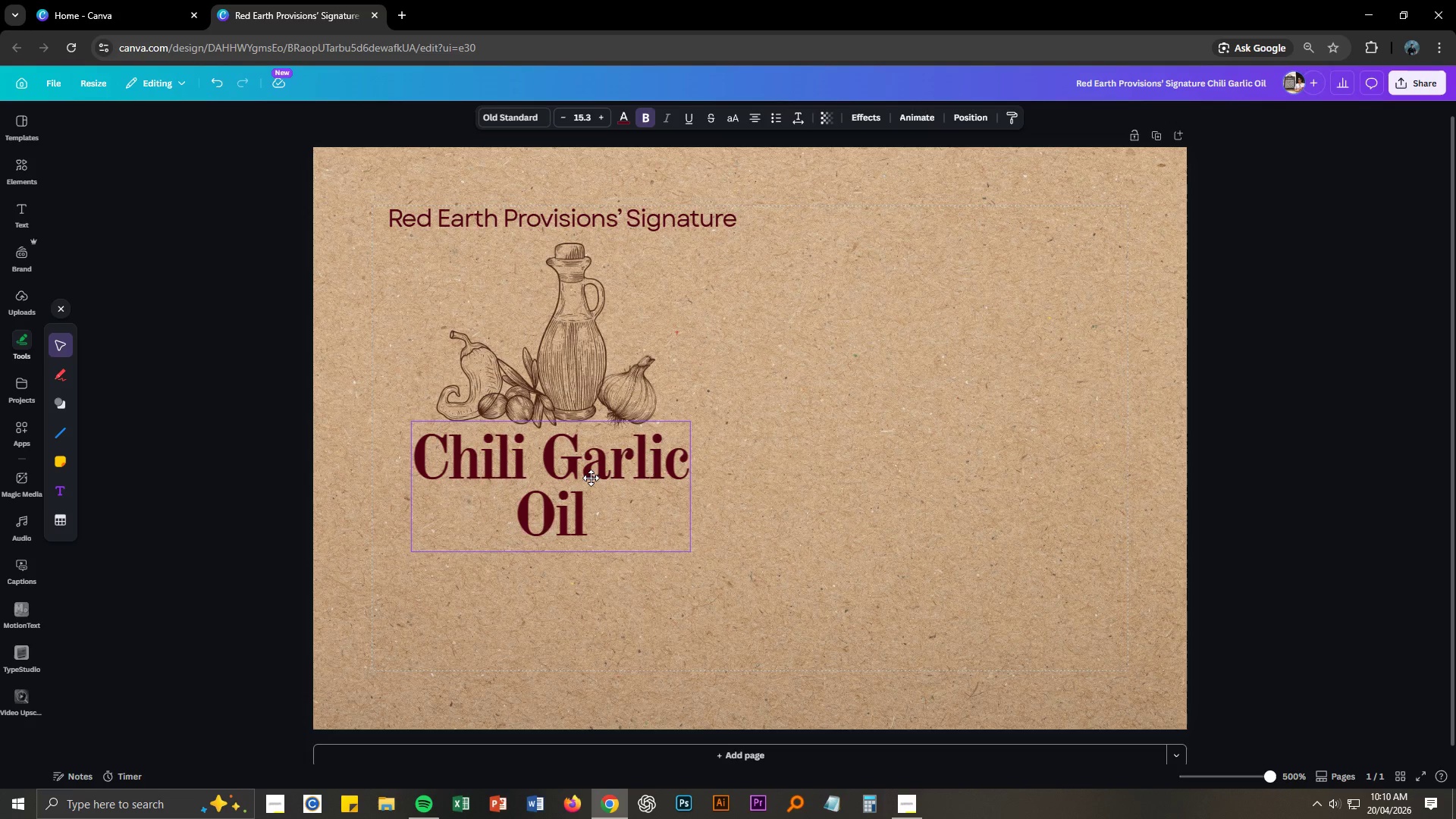 
left_click([836, 483])
 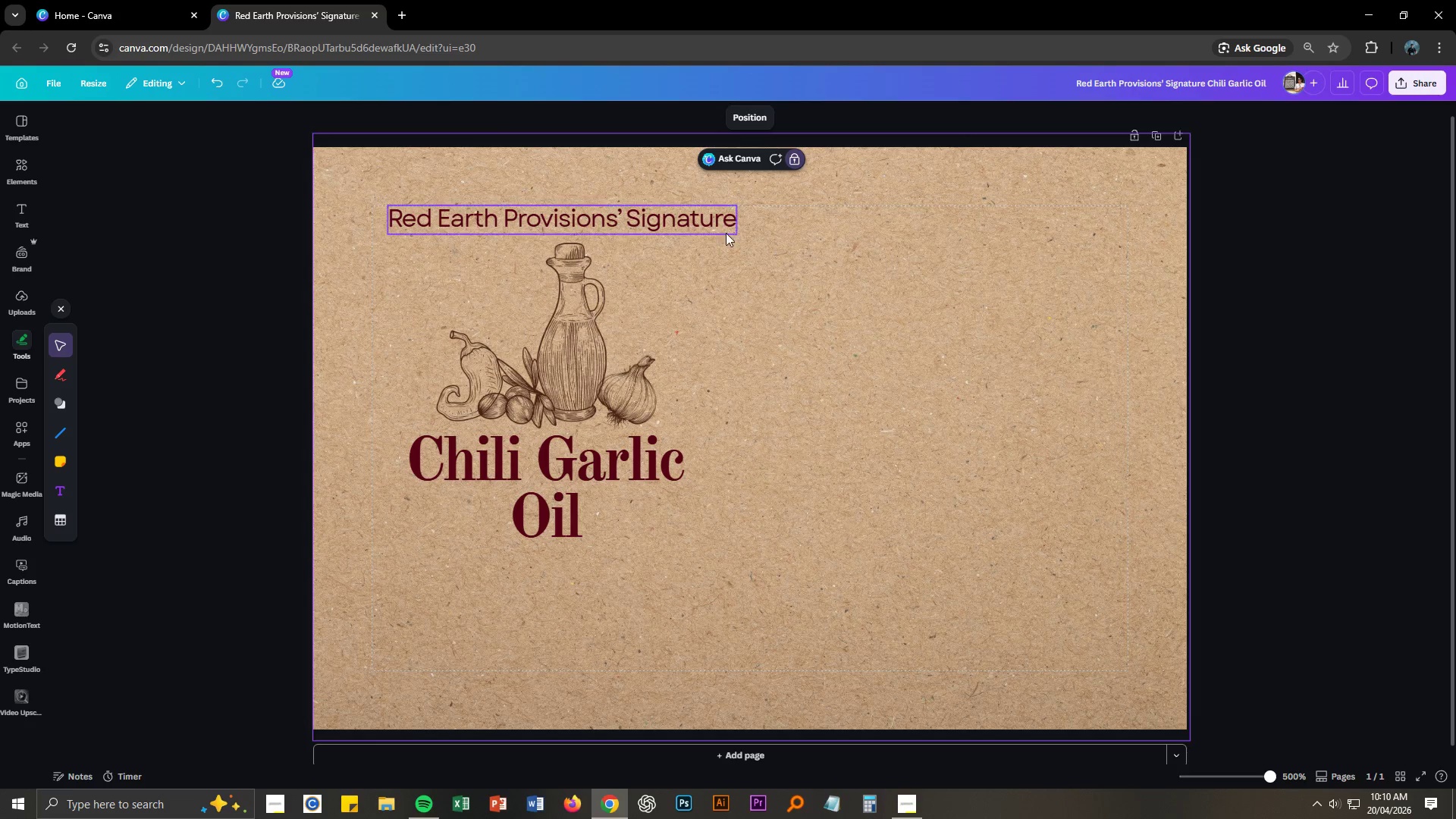 
left_click([714, 231])
 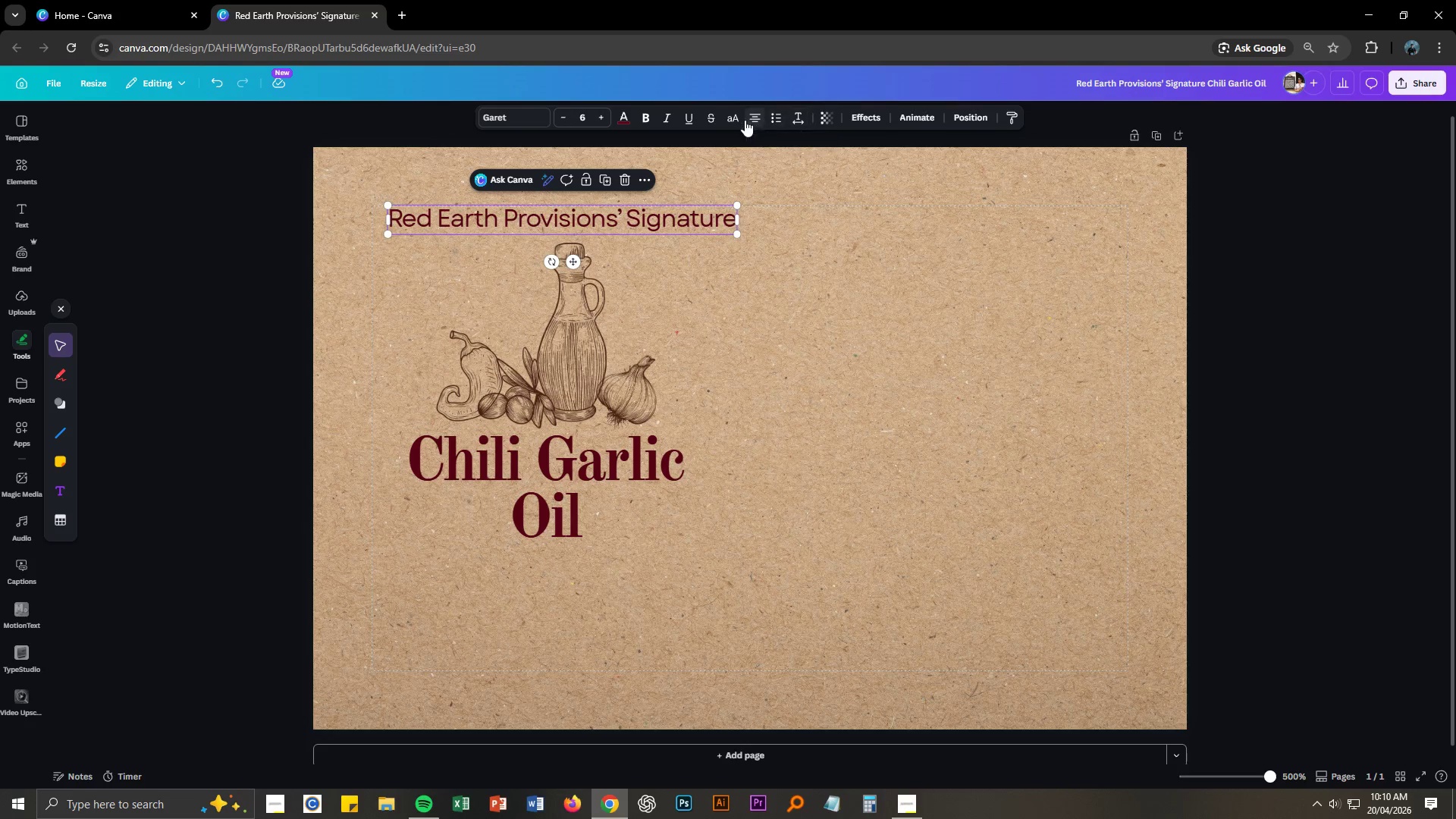 
left_click([728, 120])
 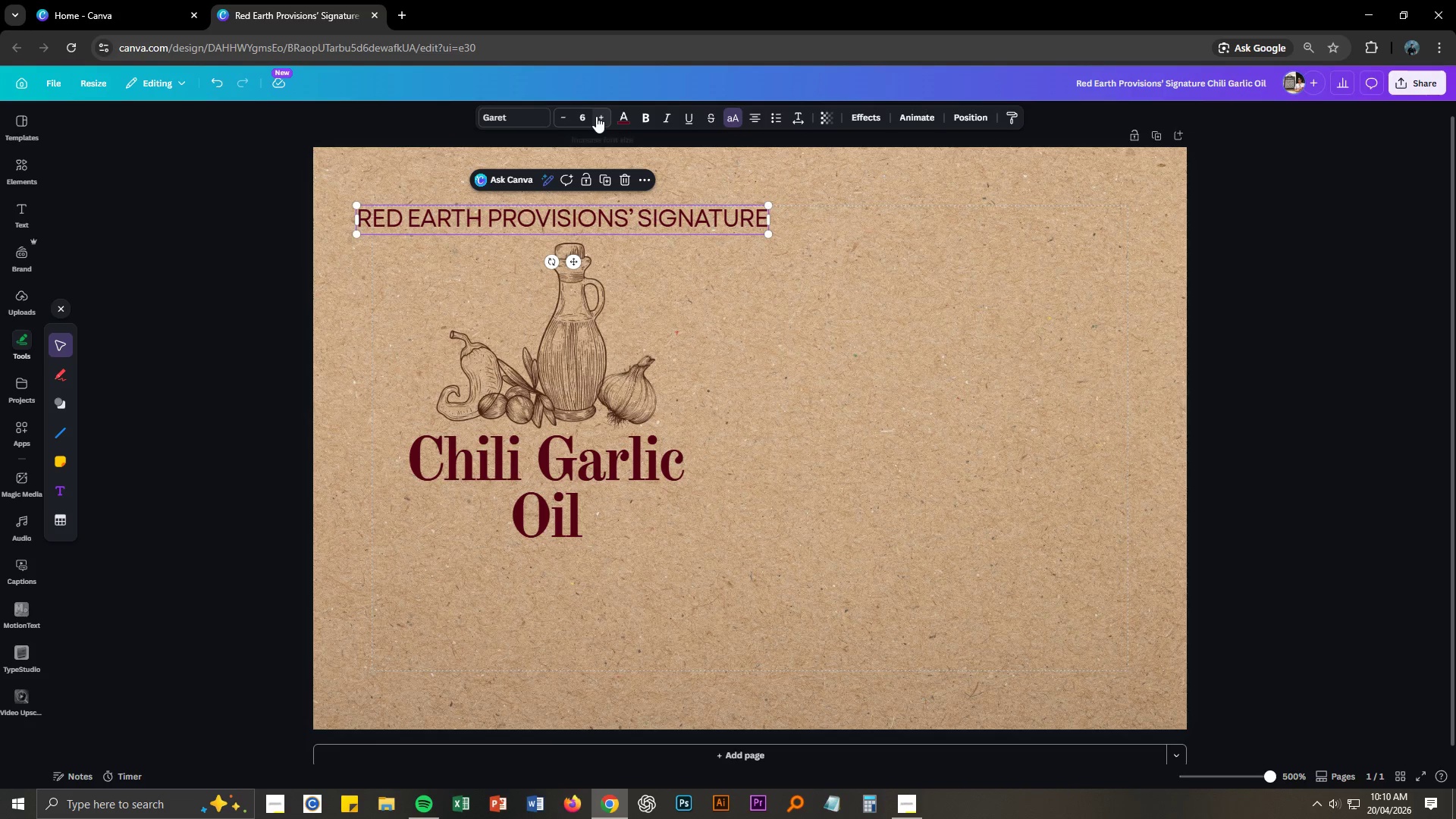 
left_click([563, 118])
 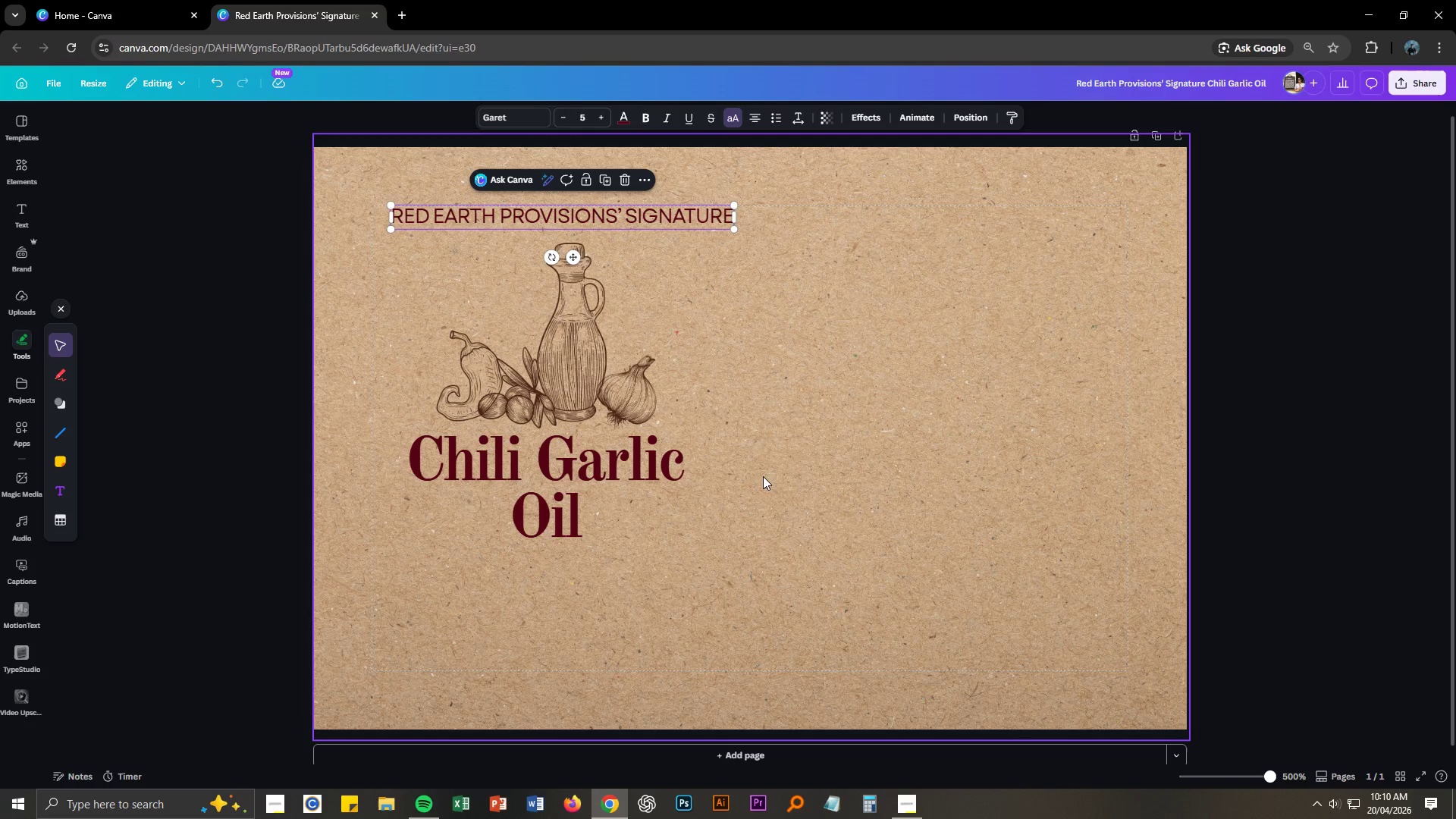 
left_click([792, 510])
 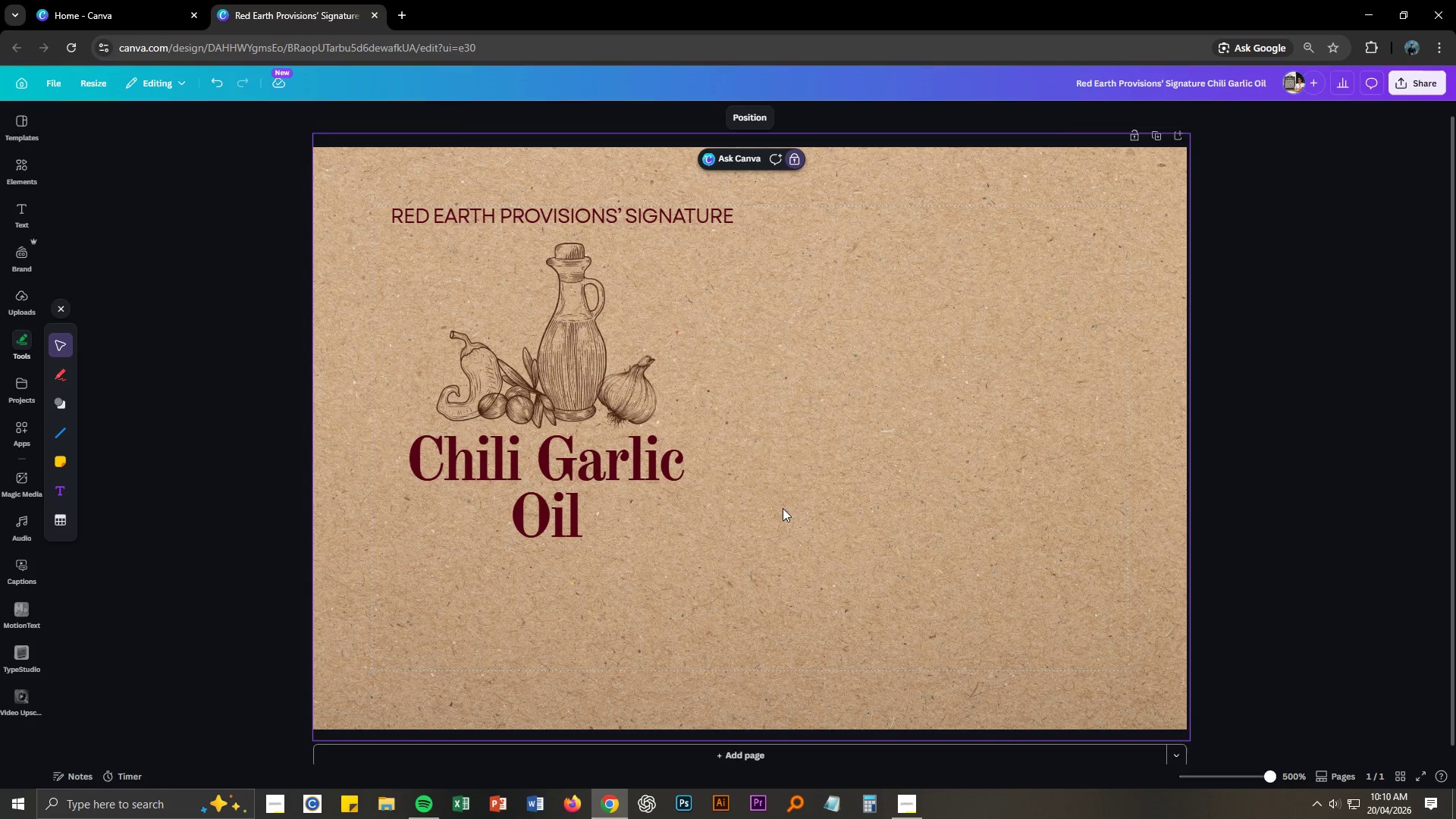 
scroll: coordinate [783, 508], scroll_direction: up, amount: 1.0
 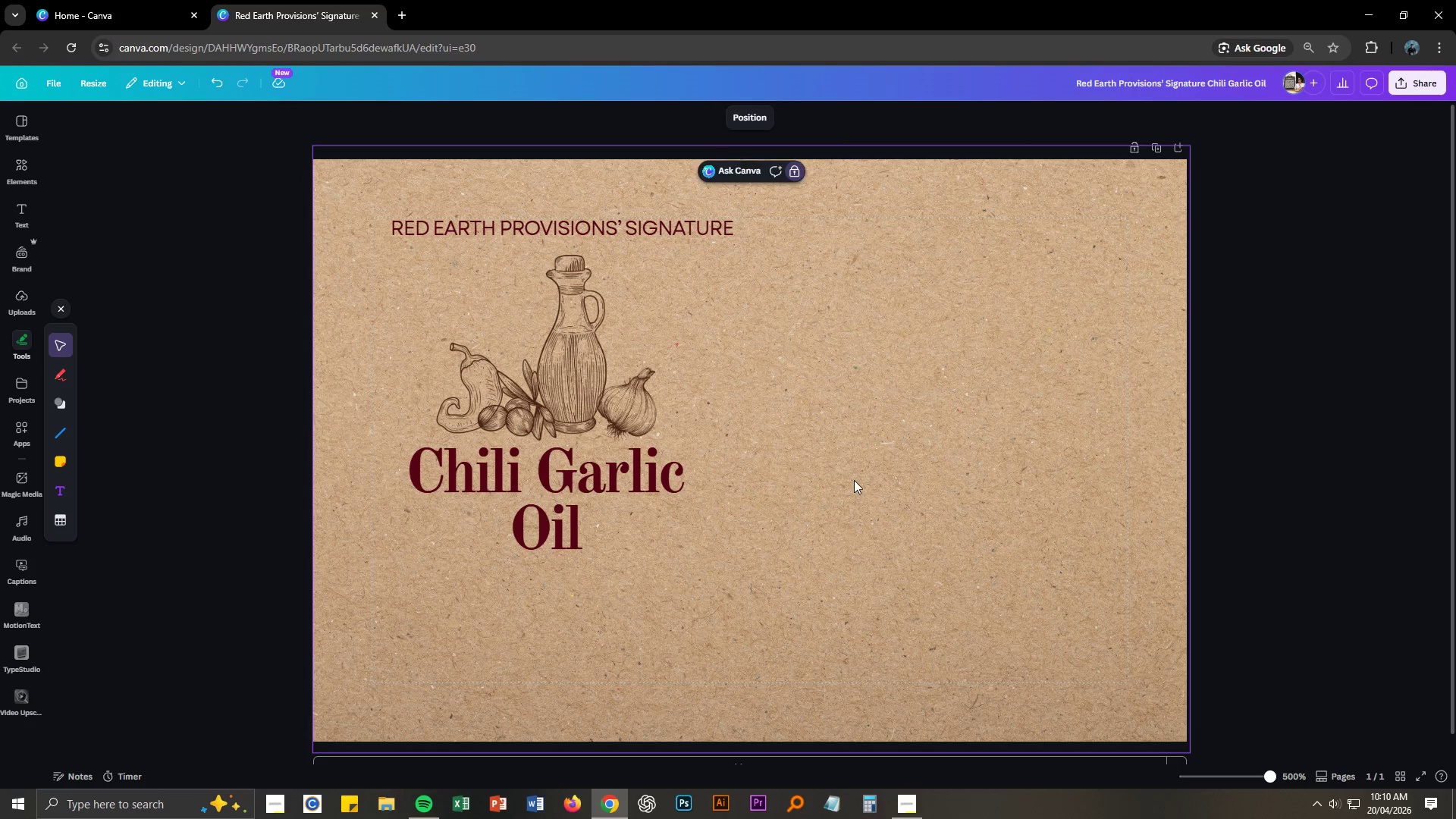 
left_click([854, 480])
 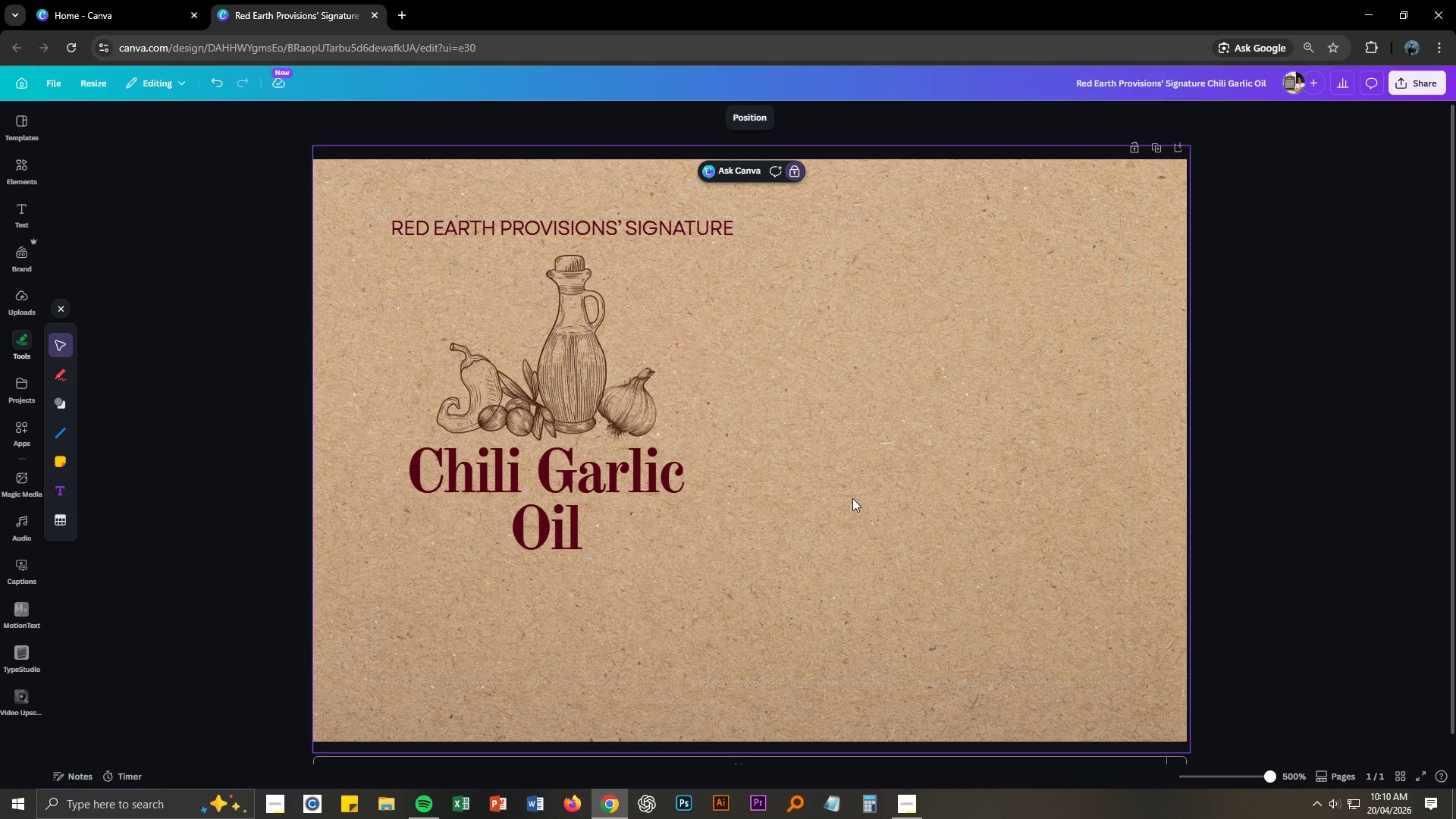 
left_click_drag(start_coordinate=[551, 193], to_coordinate=[557, 549])
 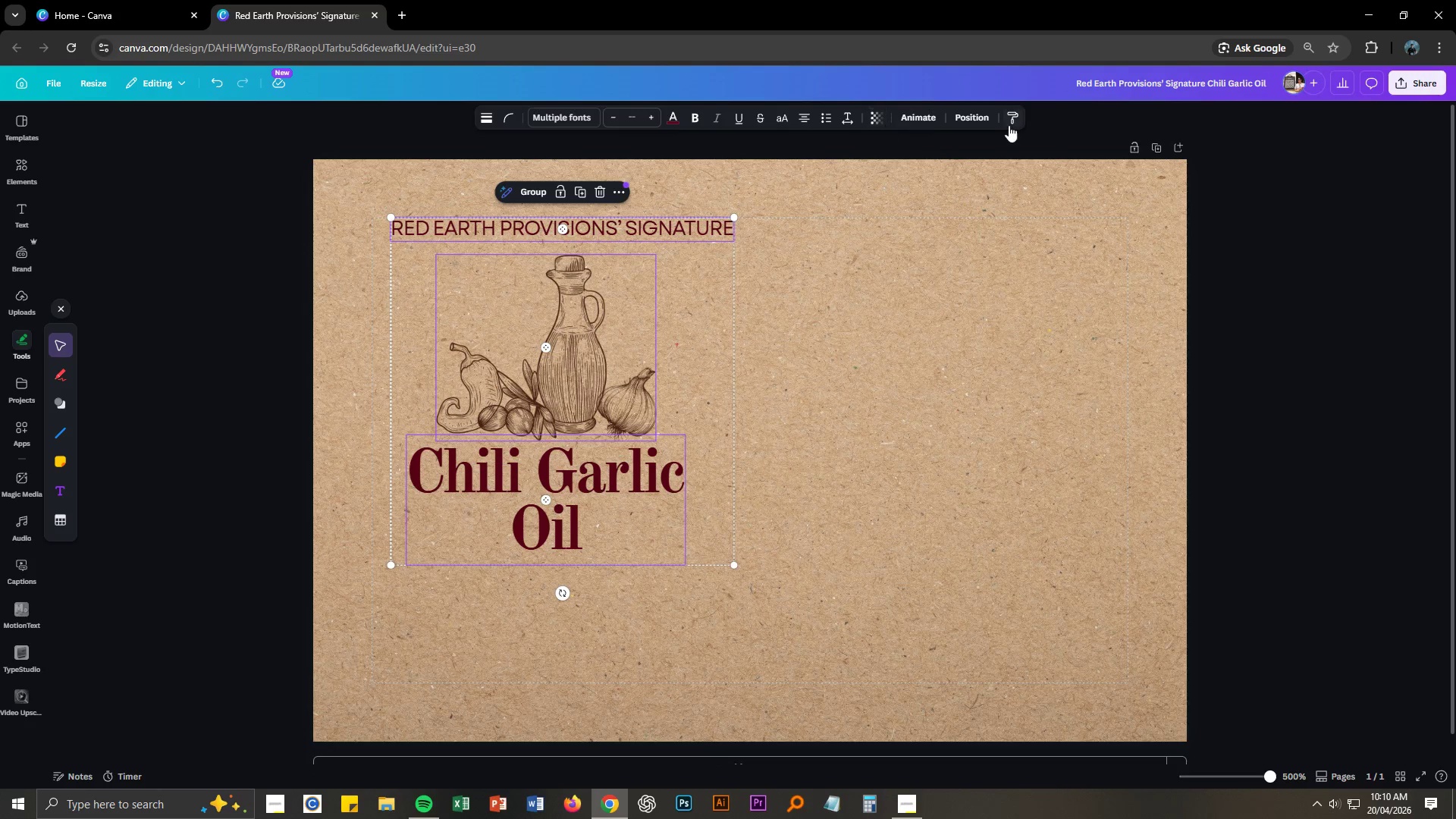 
left_click([967, 116])
 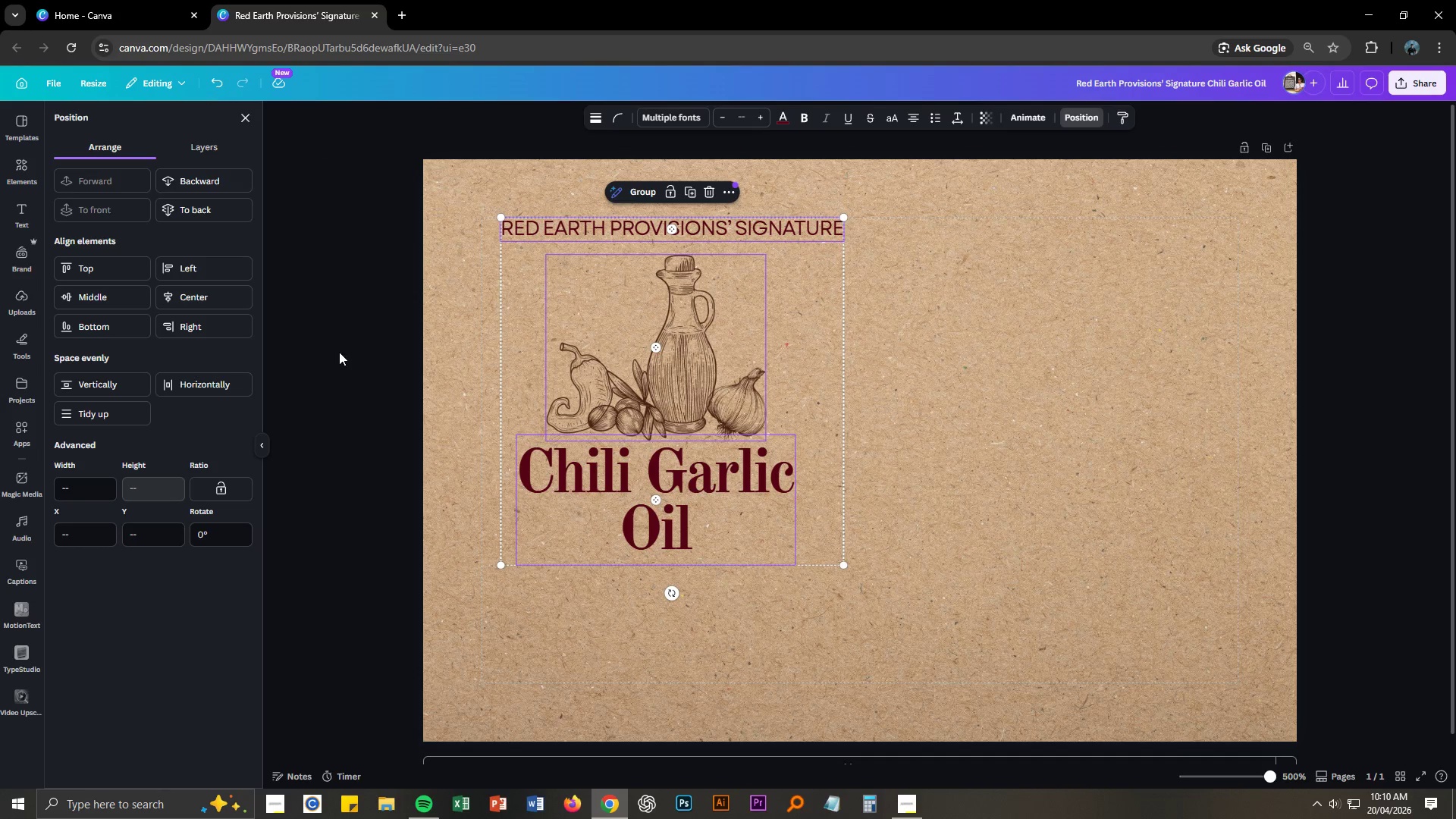 
left_click([177, 296])
 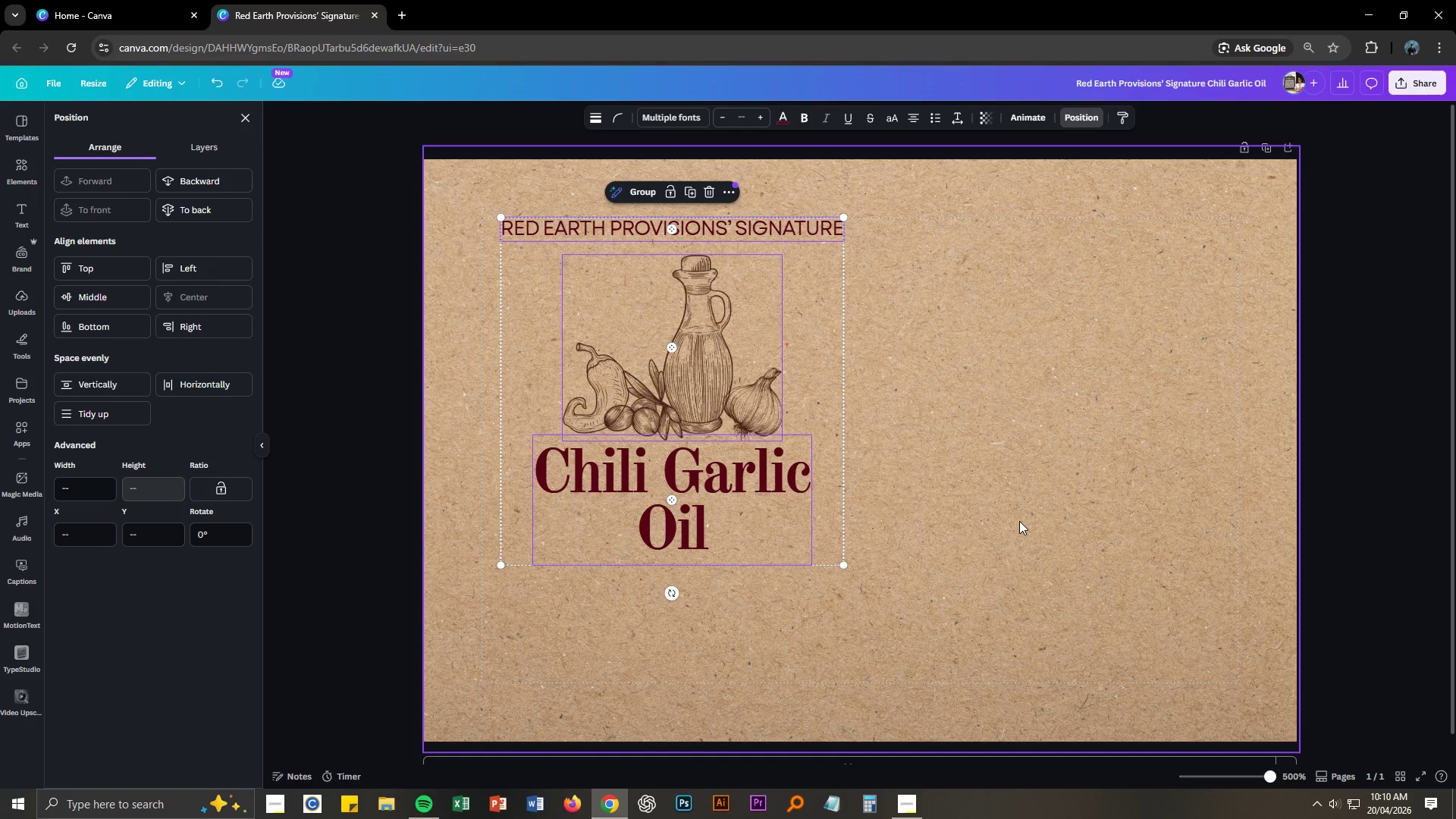 
left_click([1019, 521])
 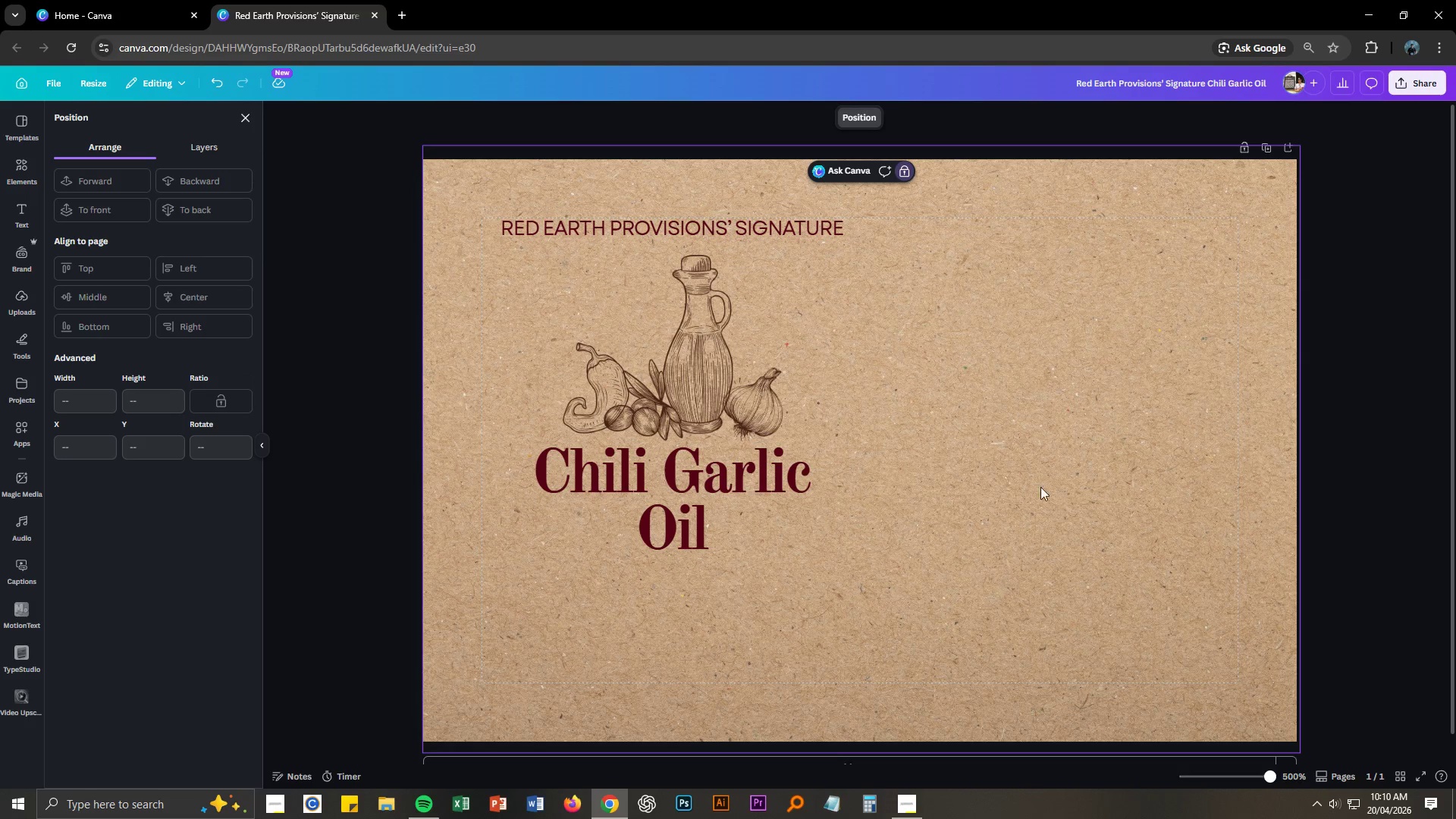 
left_click([1278, 222])
 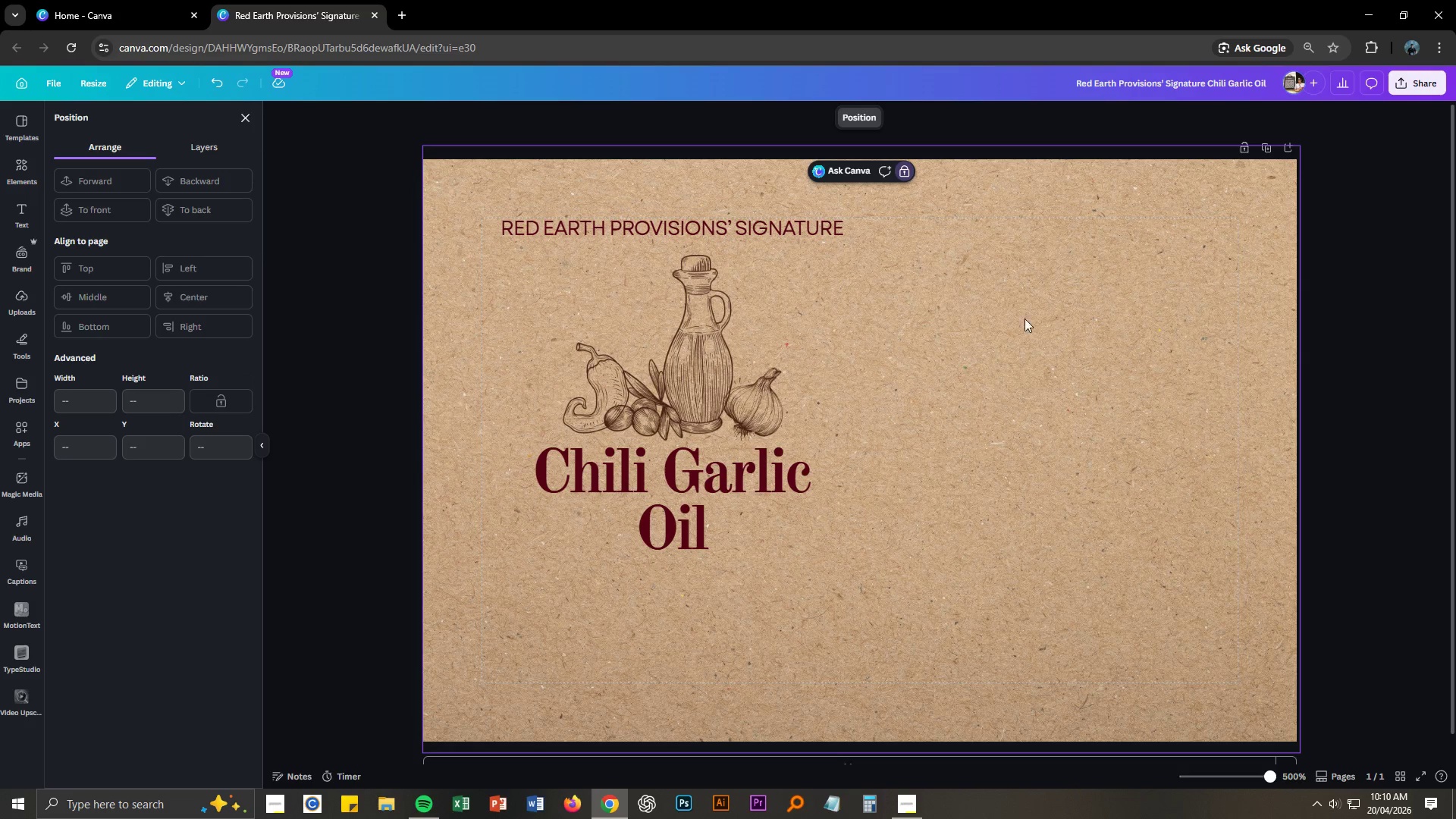 
left_click([1022, 356])
 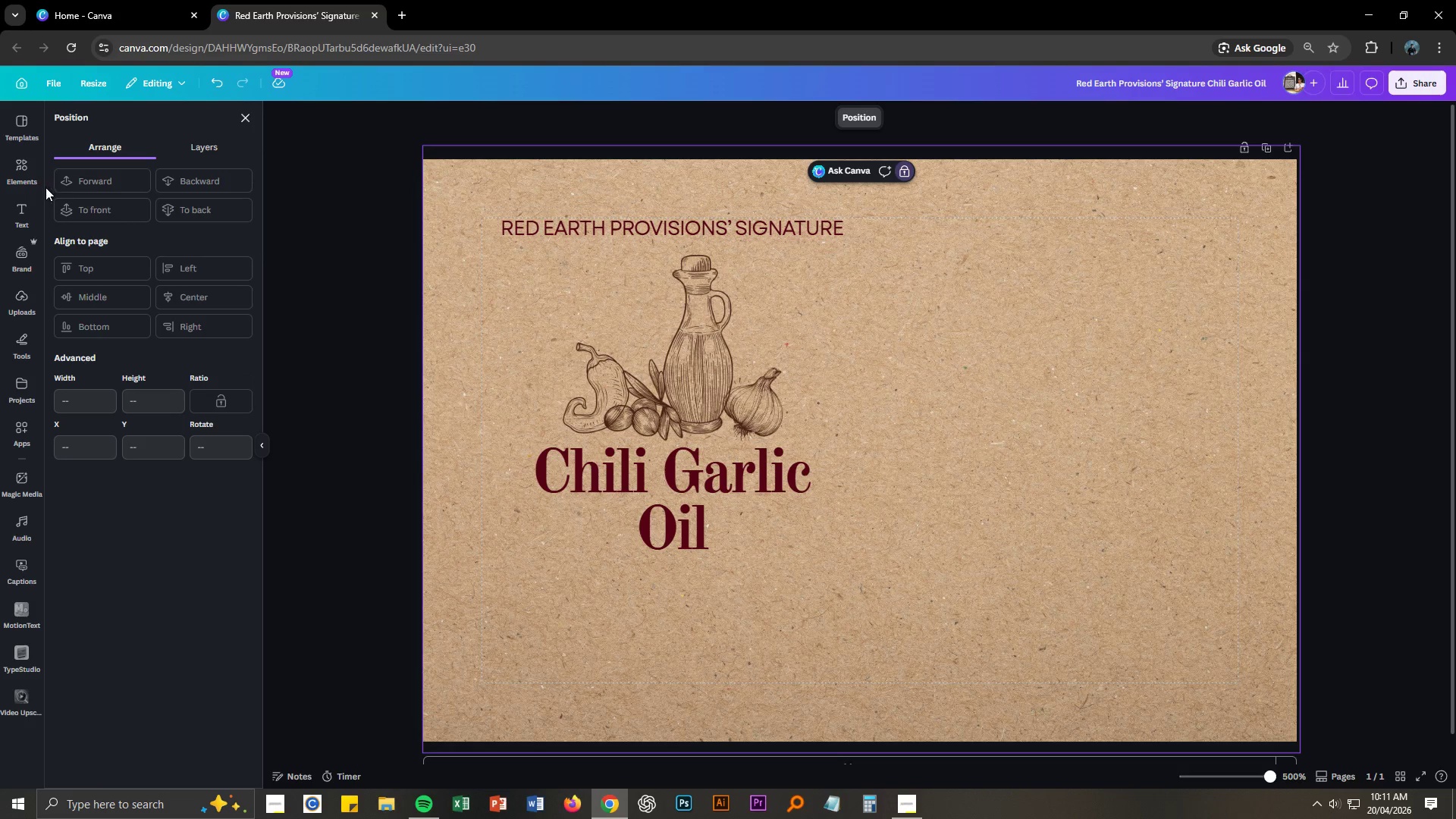 
left_click([32, 172])
 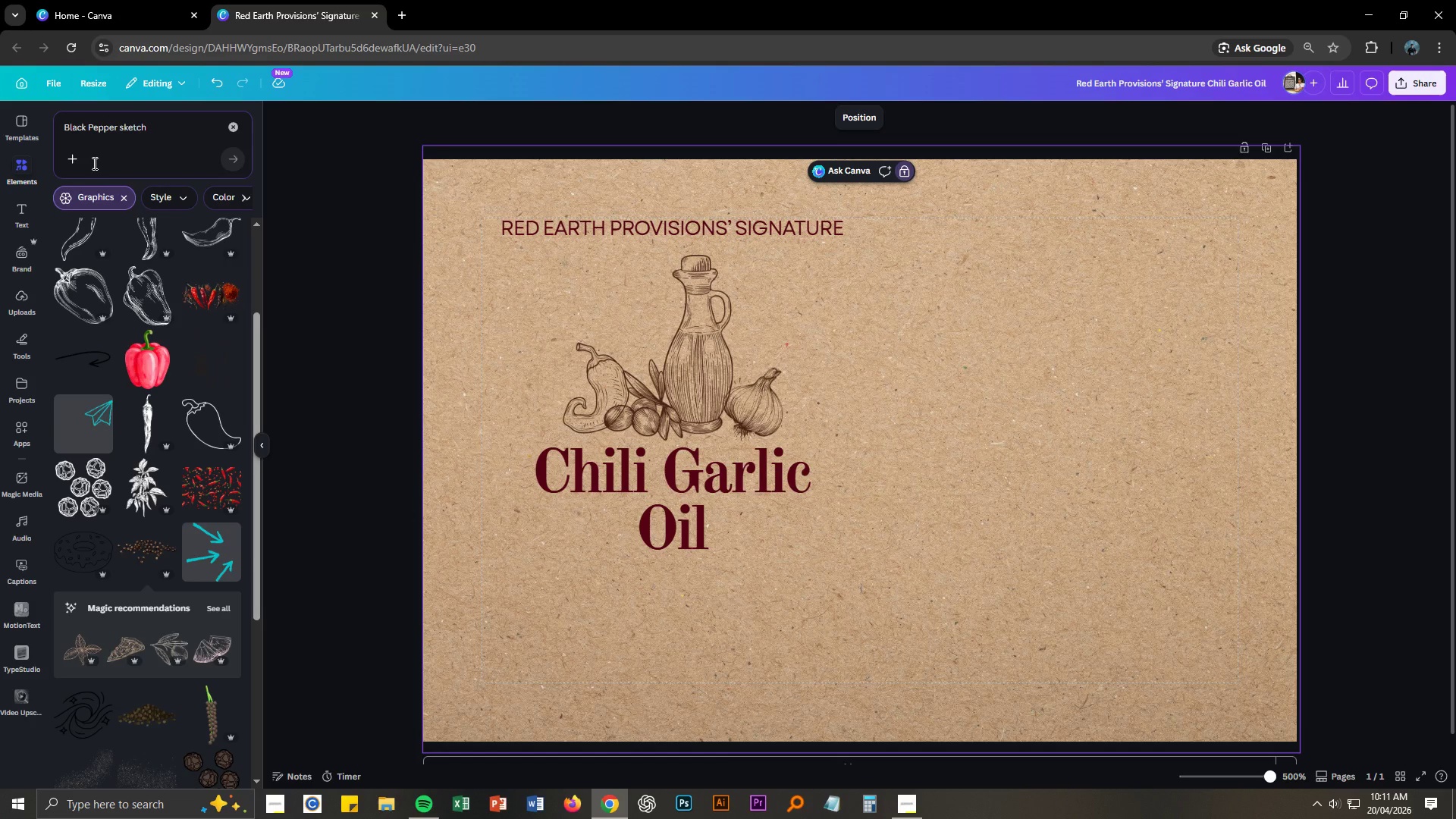 
left_click([232, 124])
 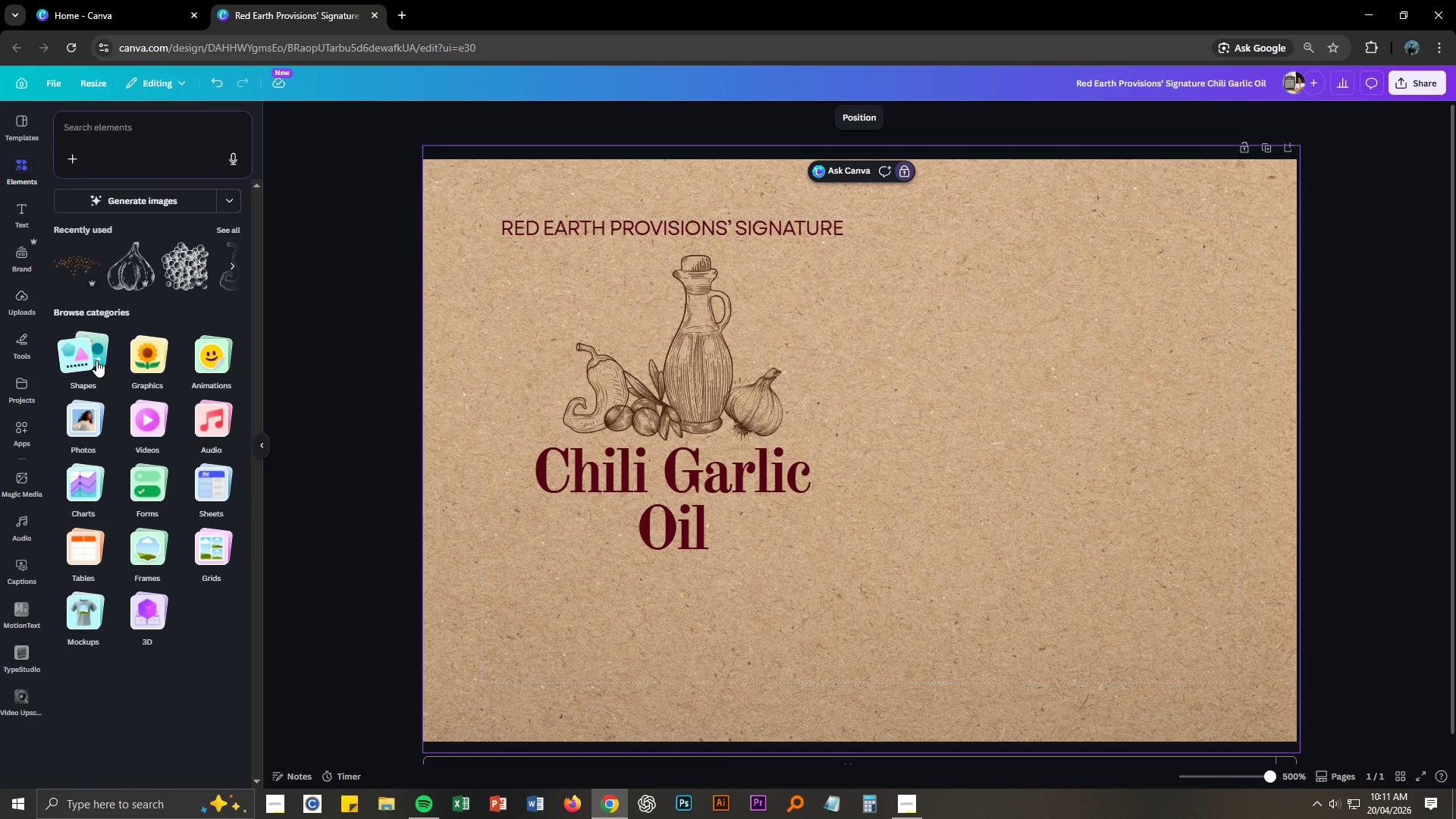 
mouse_move([213, 541])
 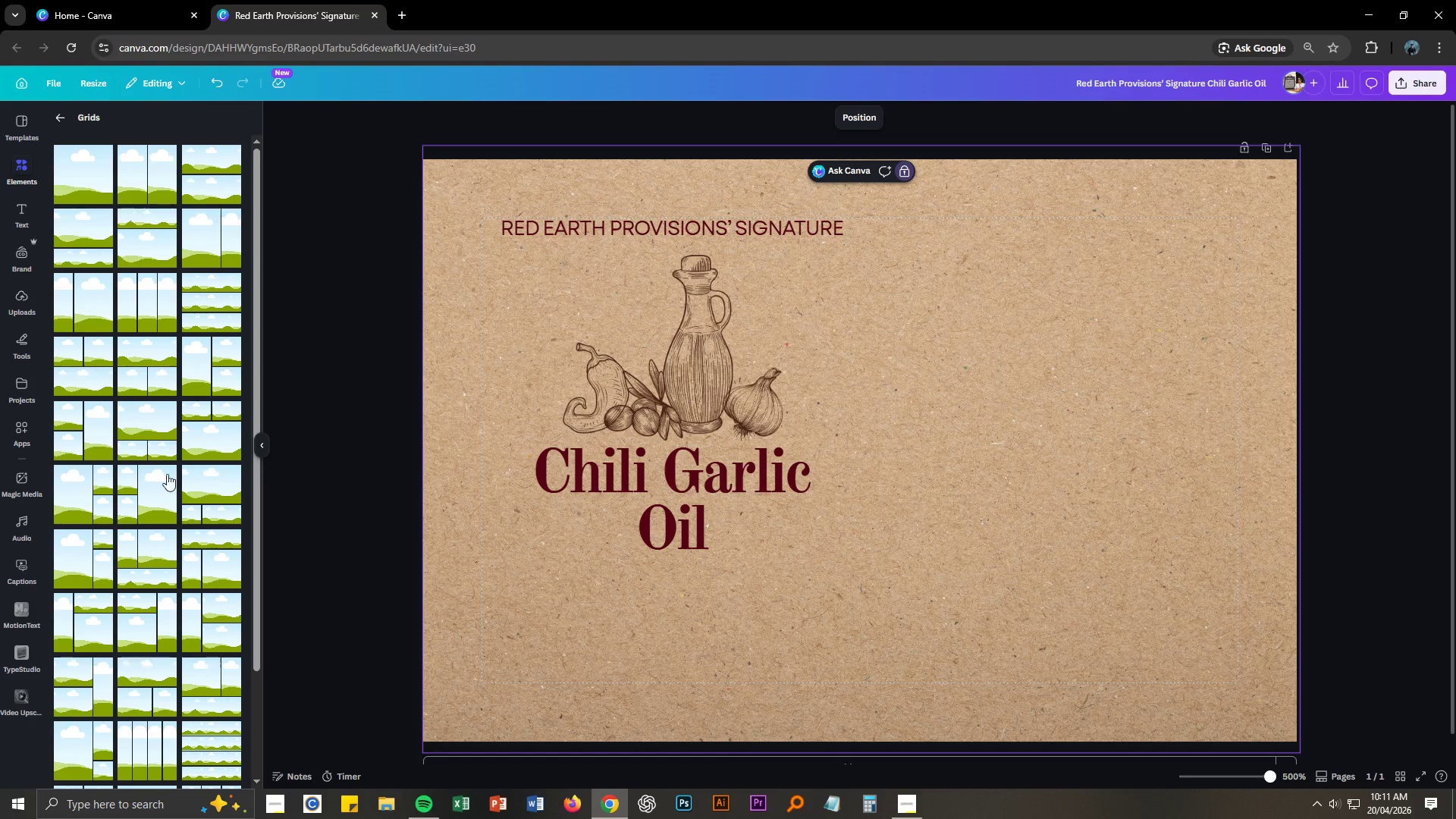 
scroll: coordinate [169, 430], scroll_direction: down, amount: 9.0
 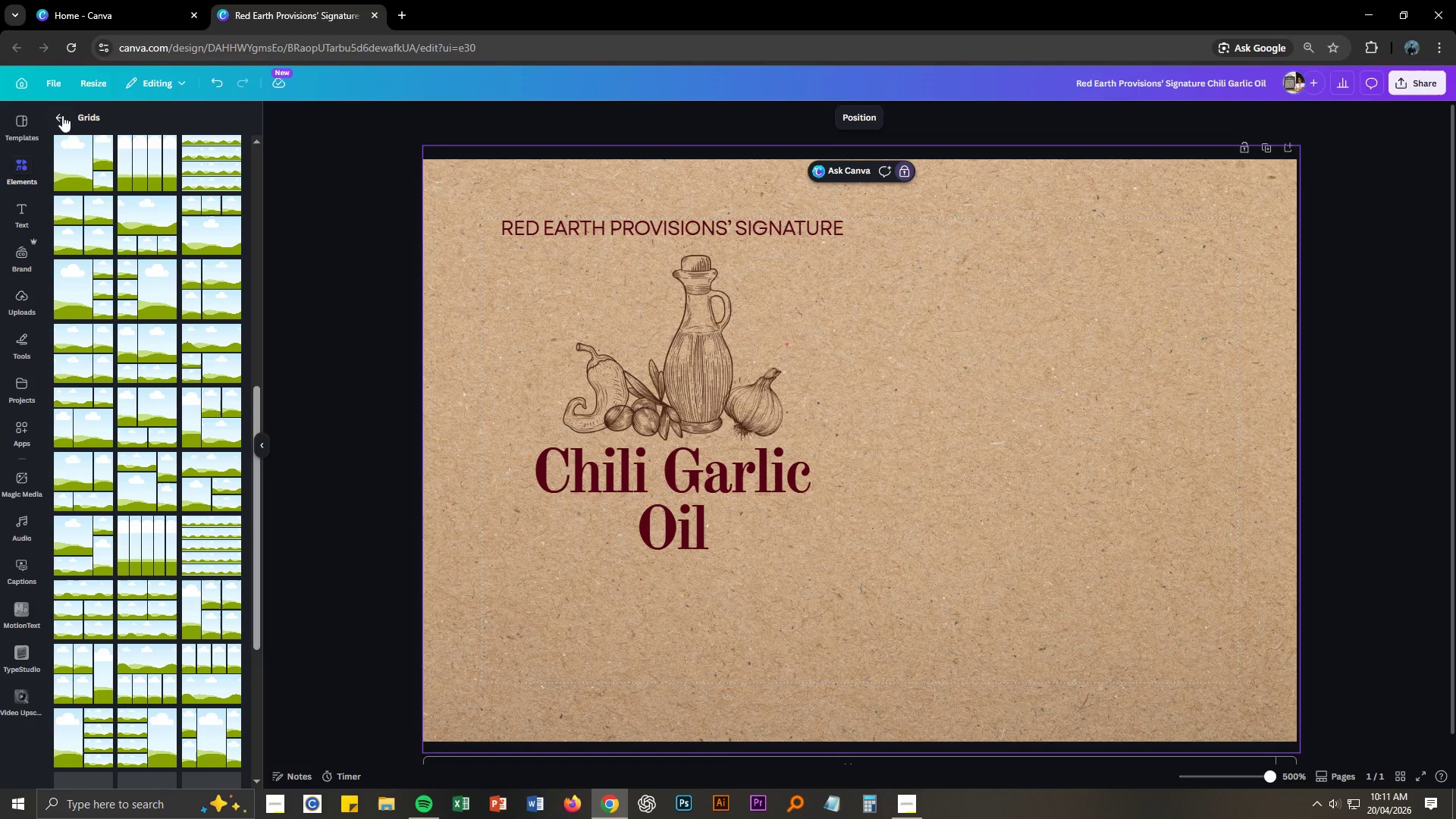 
left_click([57, 108])
 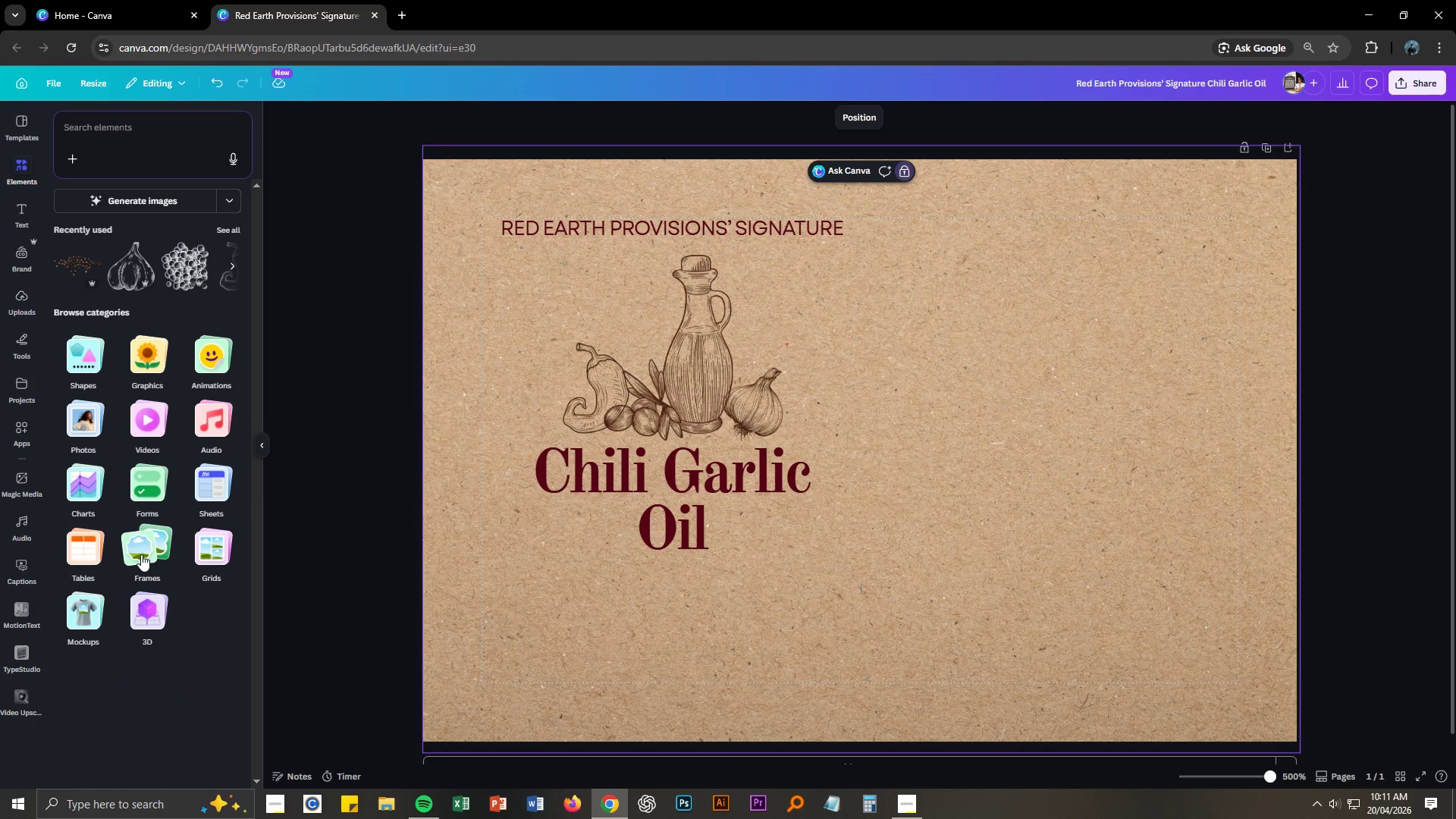 
left_click([141, 554])
 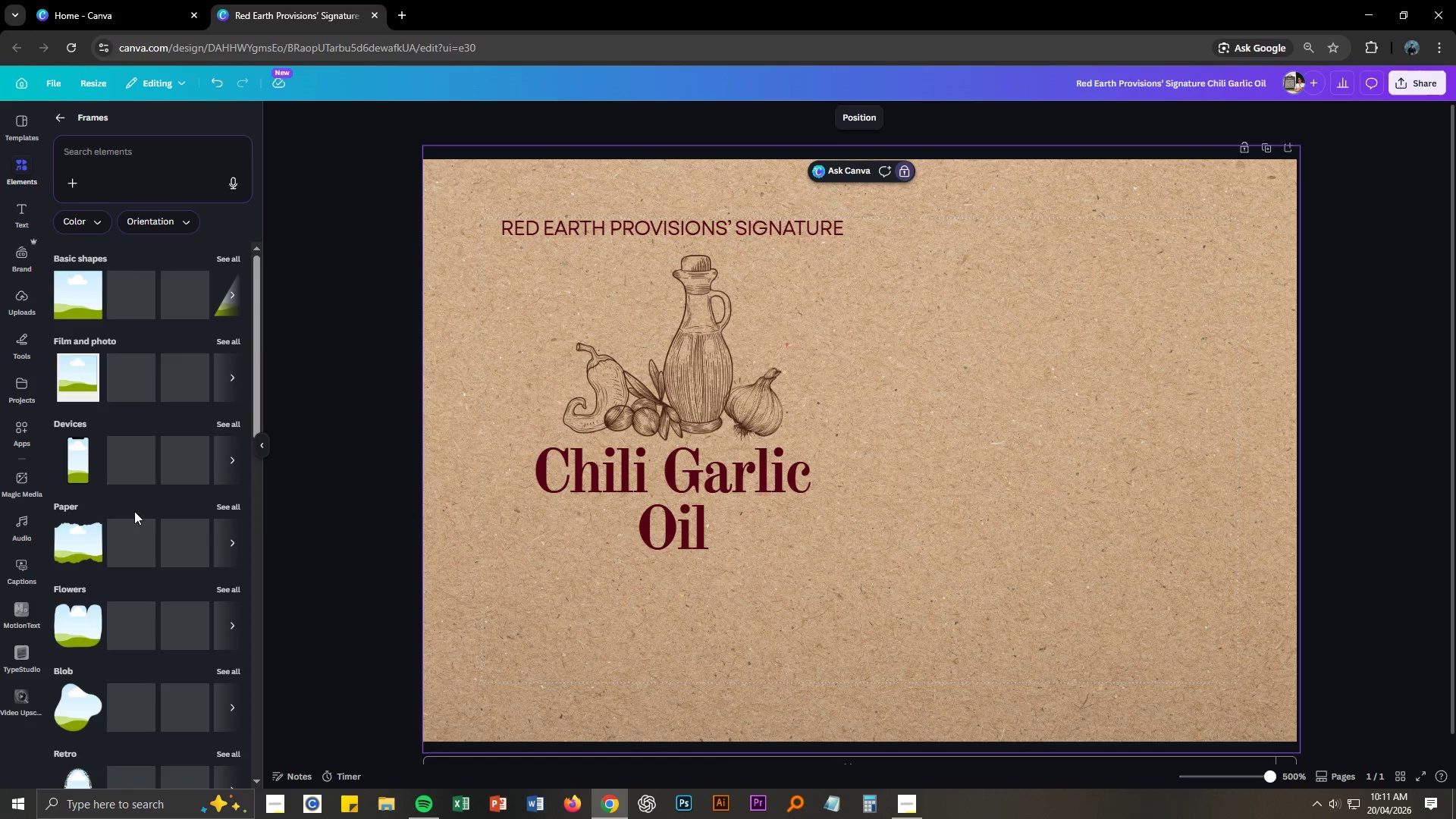 
mouse_move([195, 403])
 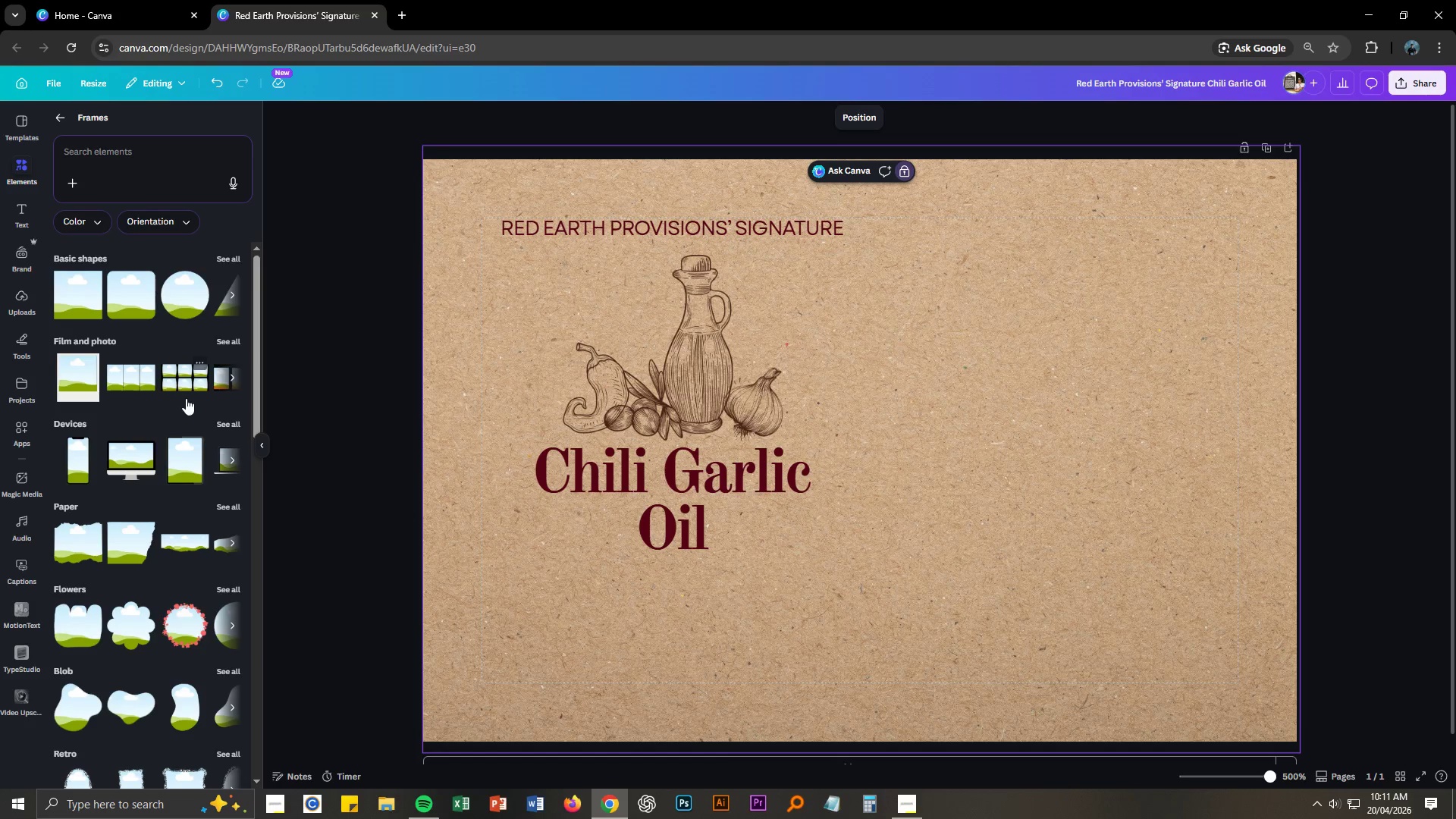 
scroll: coordinate [186, 398], scroll_direction: down, amount: 2.0
 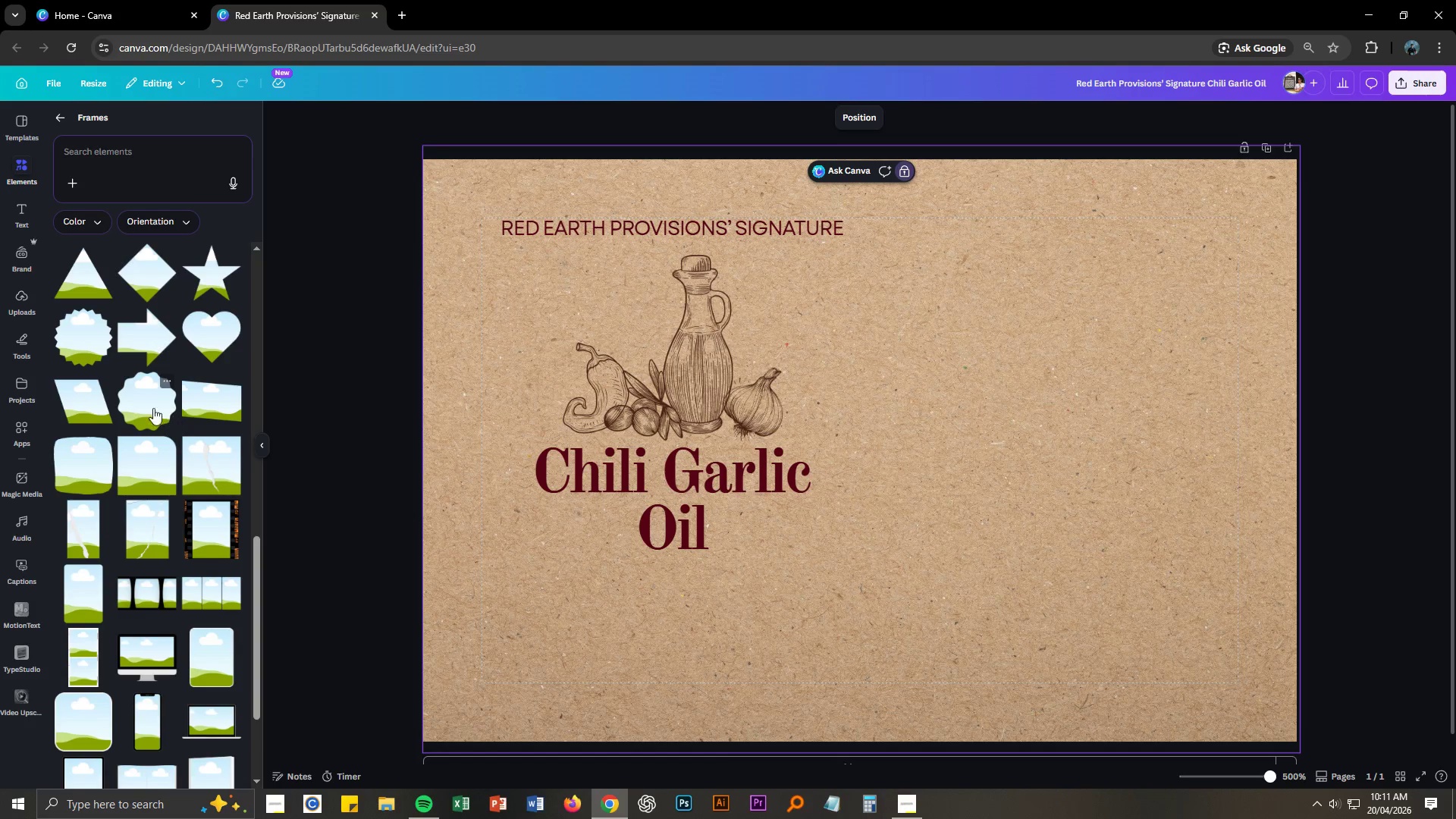 
left_click([58, 115])
 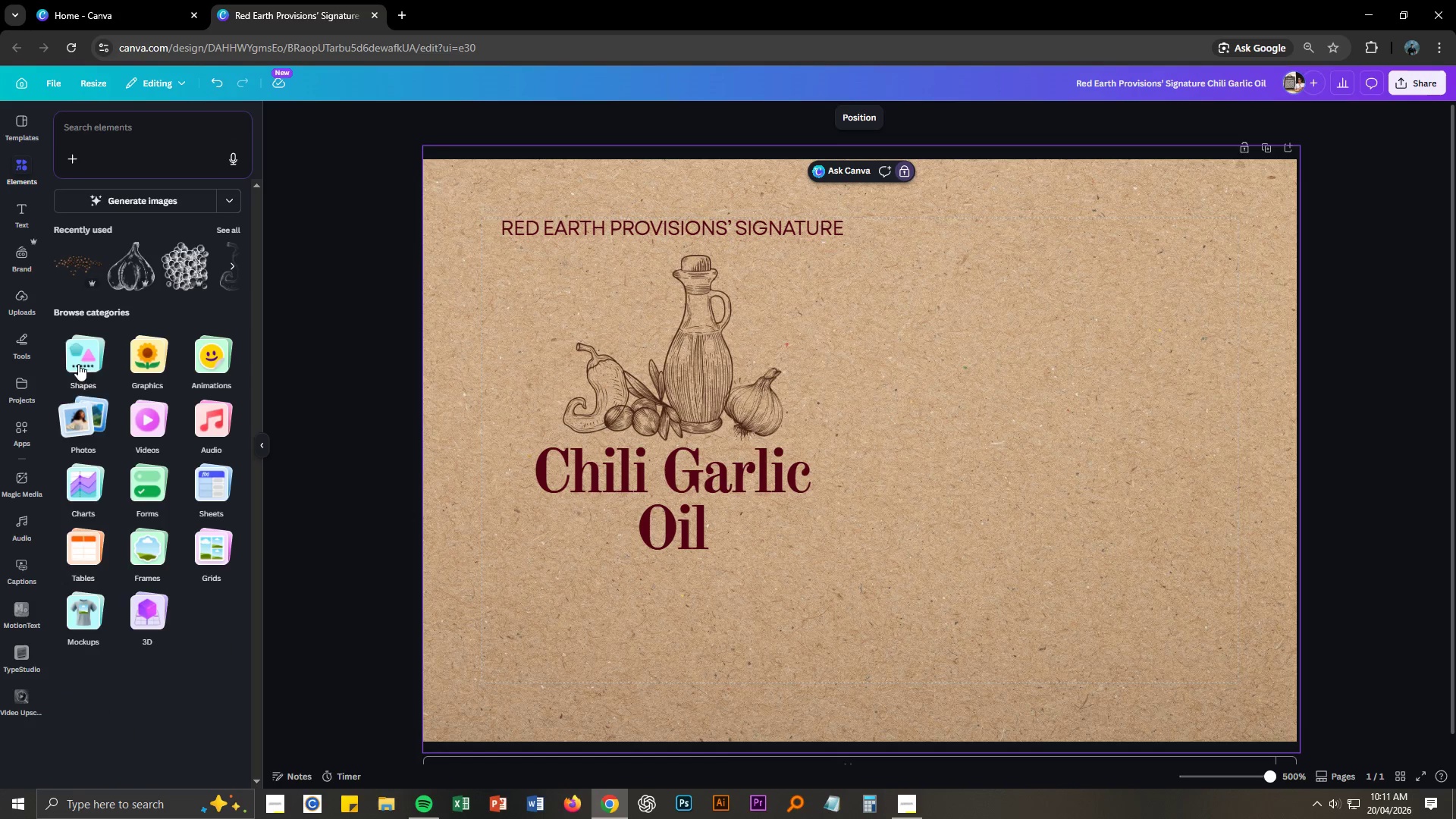 
left_click([77, 357])
 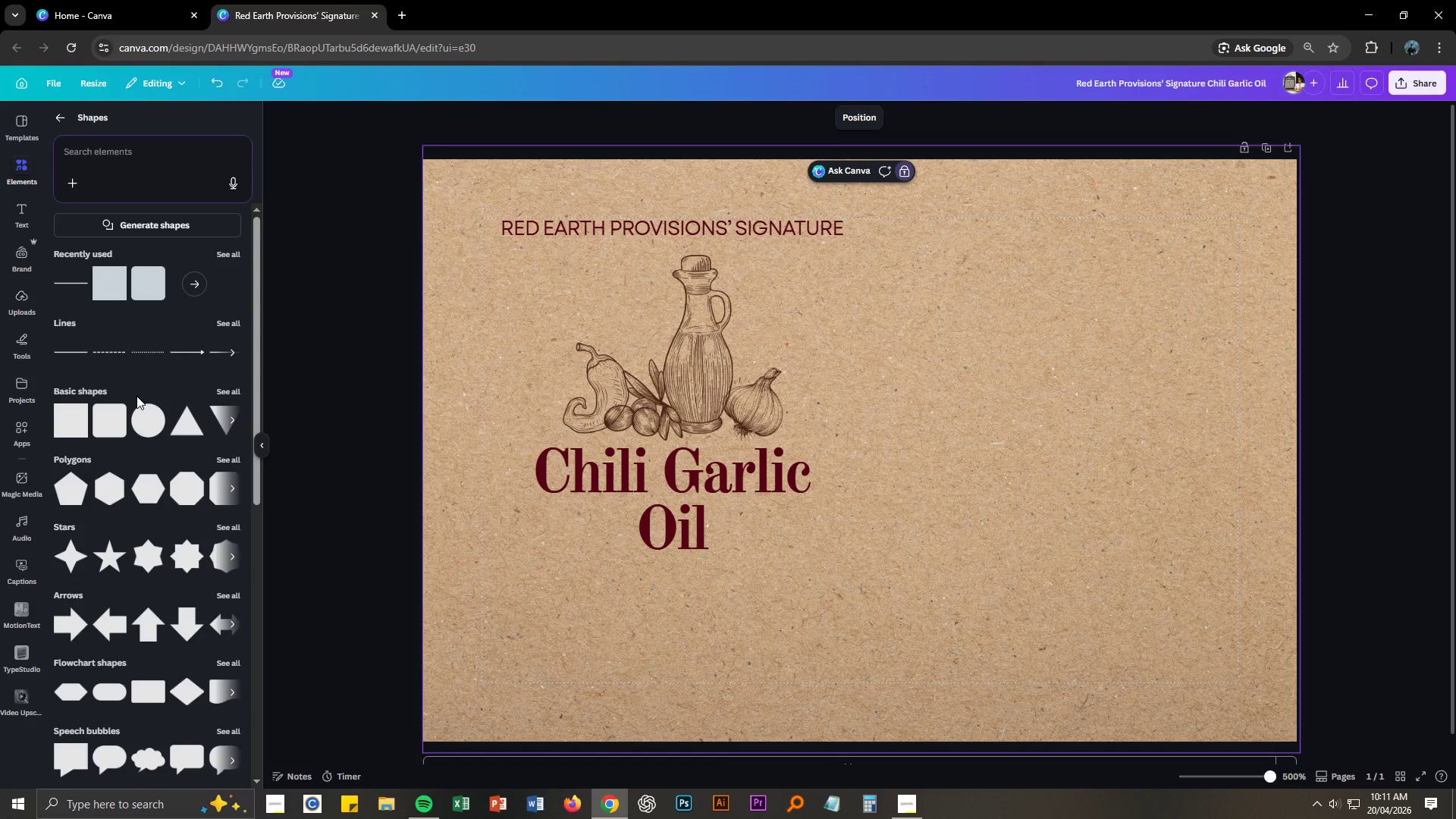 
scroll: coordinate [136, 395], scroll_direction: down, amount: 8.0
 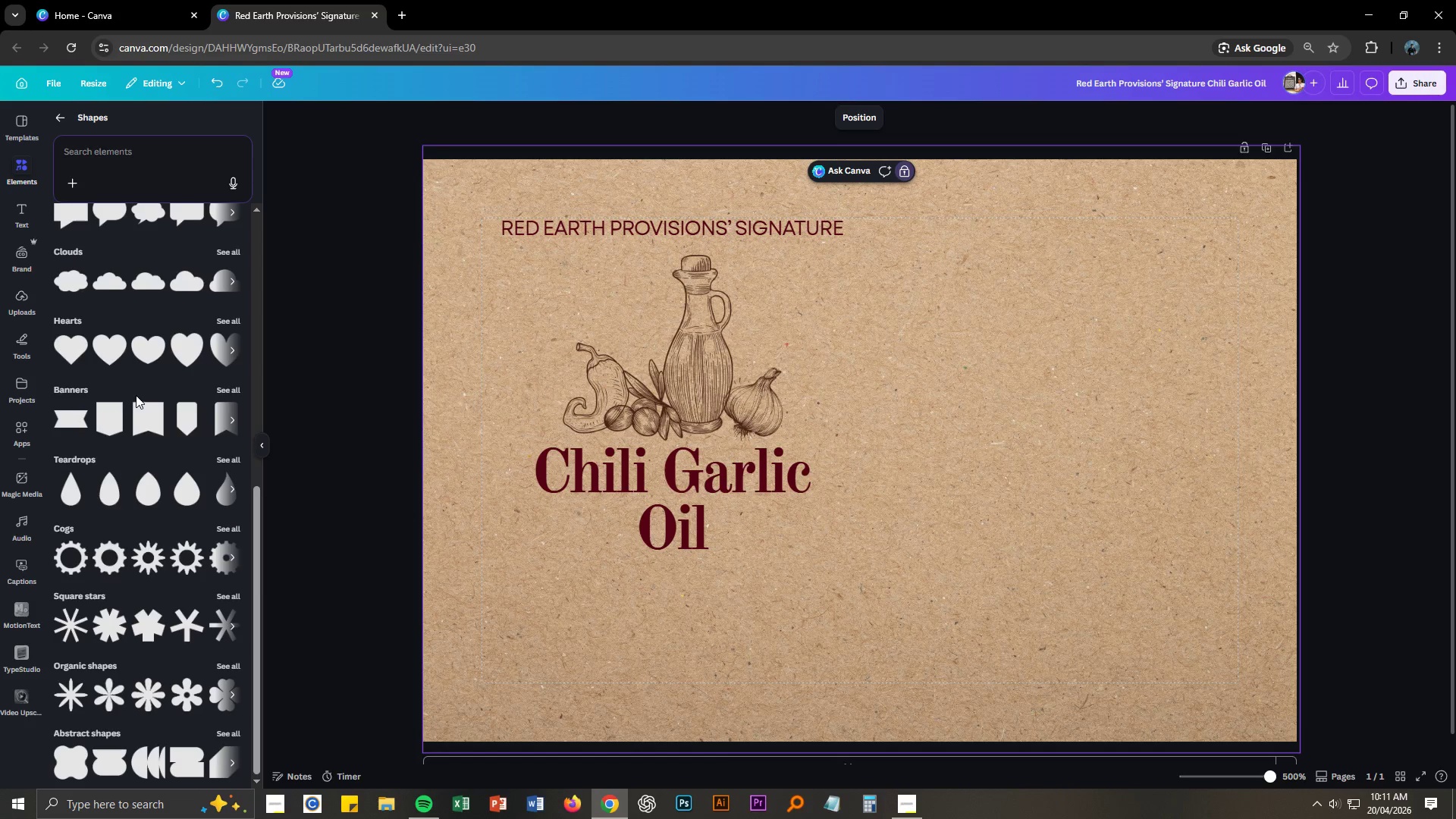 
scroll: coordinate [128, 386], scroll_direction: up, amount: 9.0
 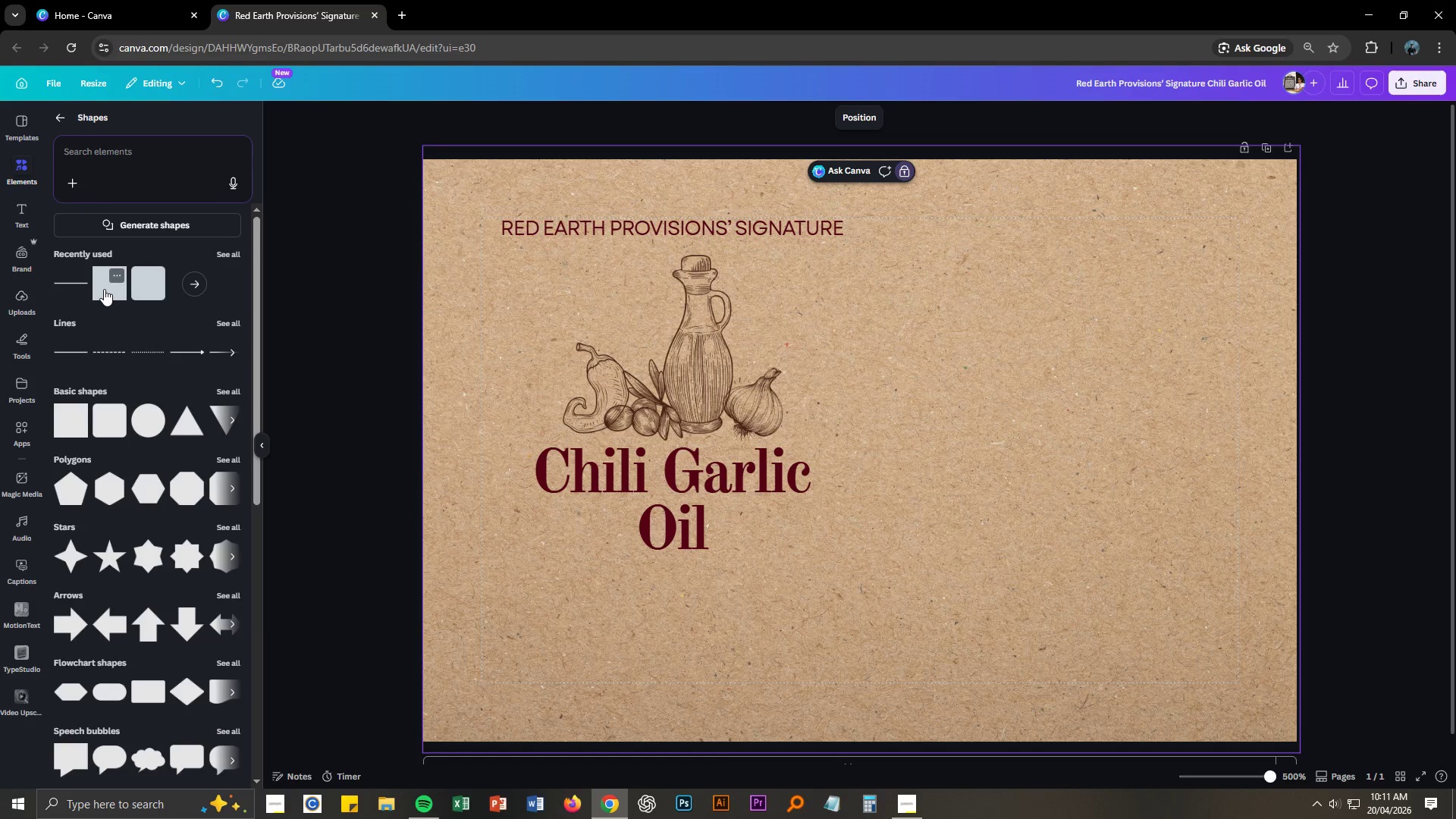 
left_click([104, 289])
 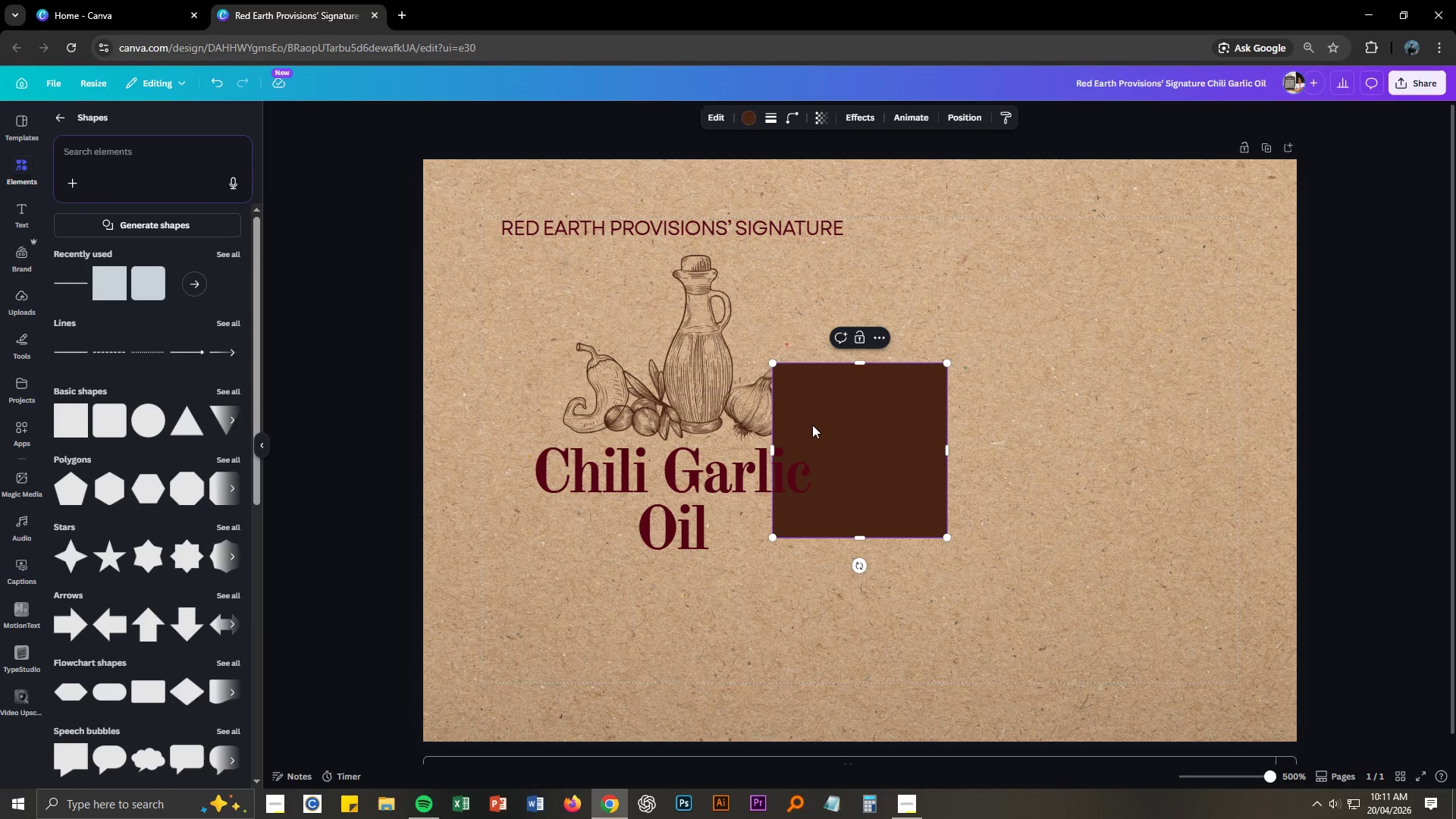 
left_click_drag(start_coordinate=[818, 415], to_coordinate=[529, 272])
 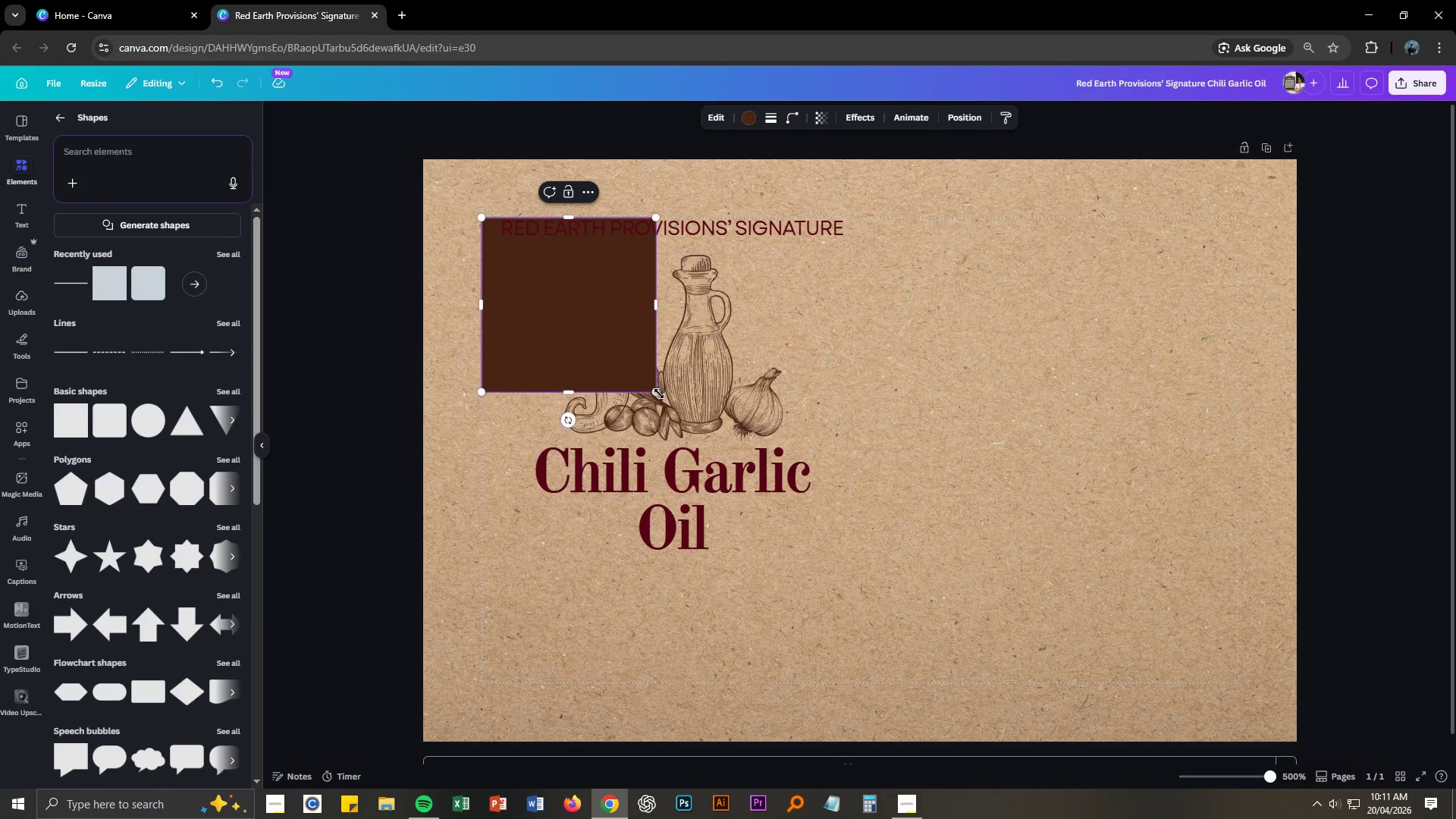 
left_click_drag(start_coordinate=[658, 393], to_coordinate=[1241, 684])
 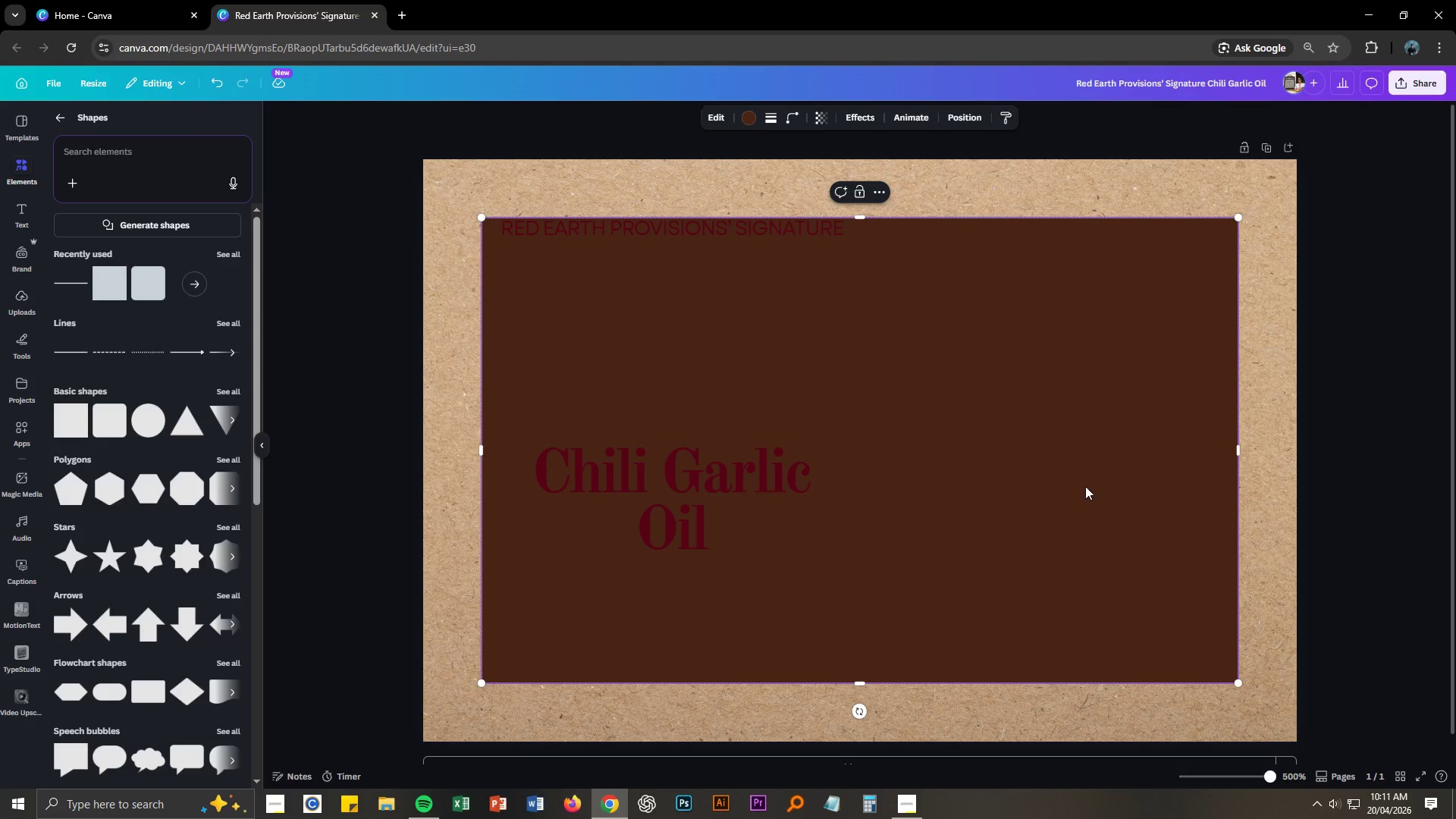 
left_click([1085, 485])
 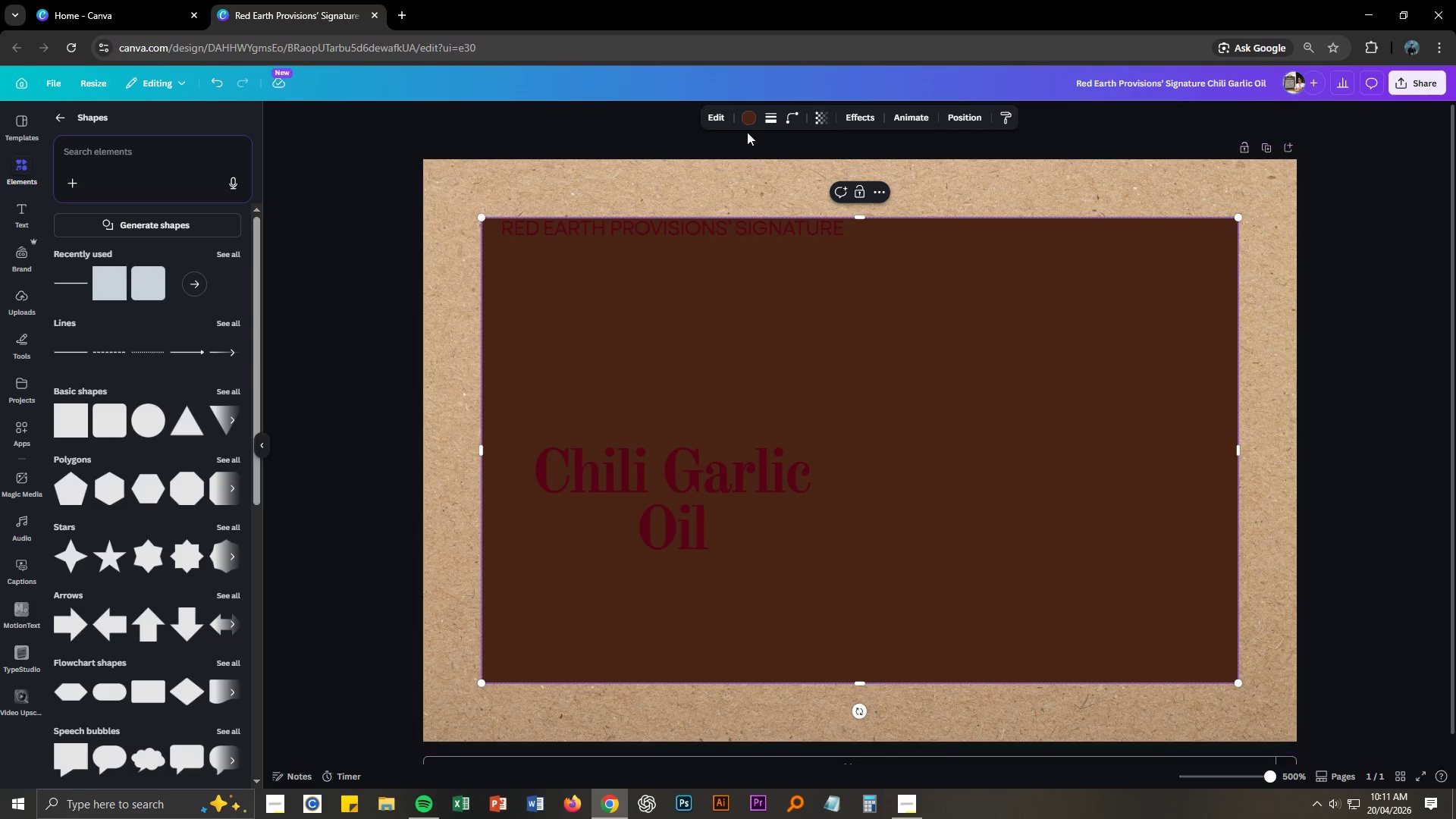 
left_click([746, 123])
 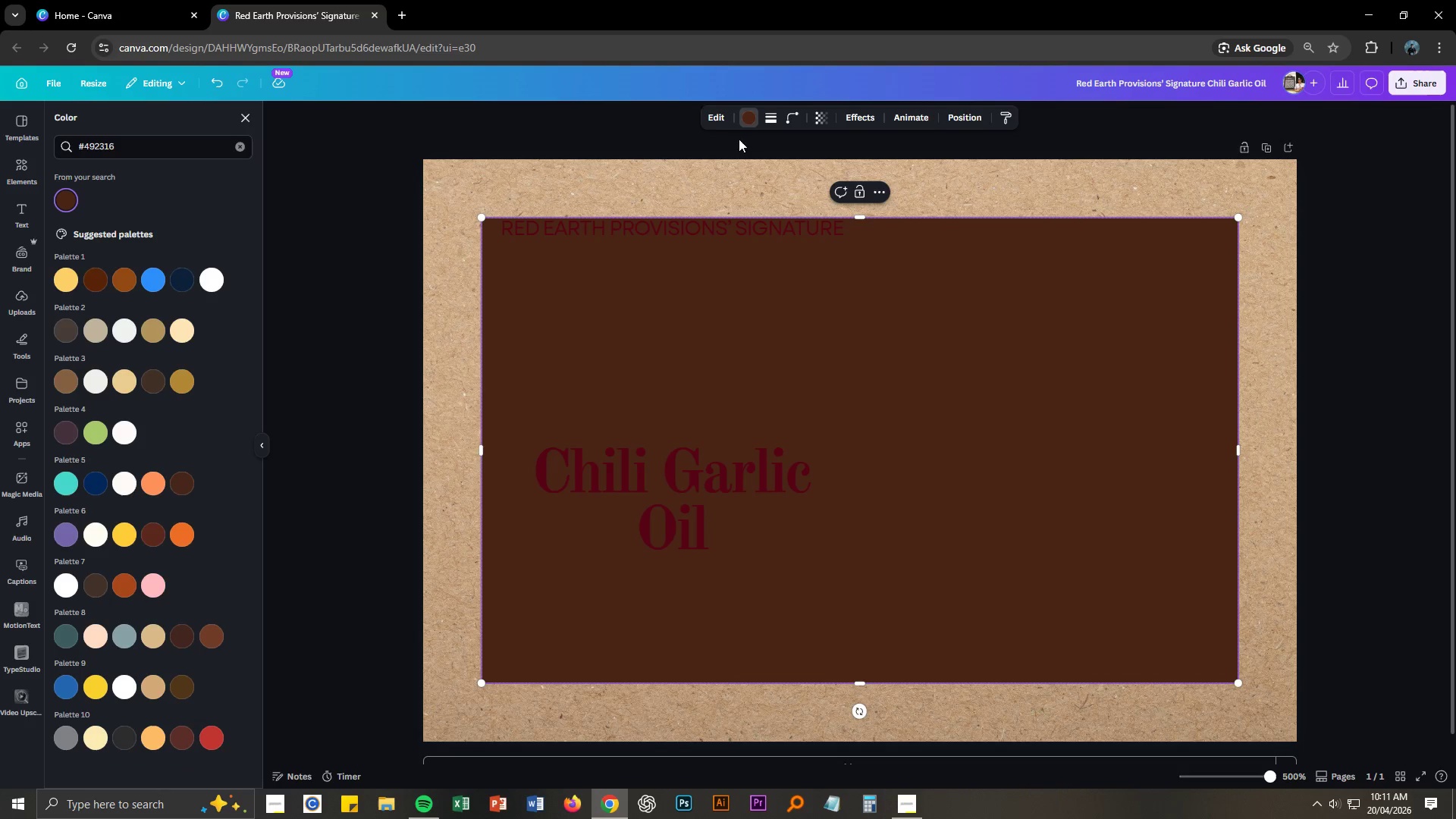 
left_click([720, 118])
 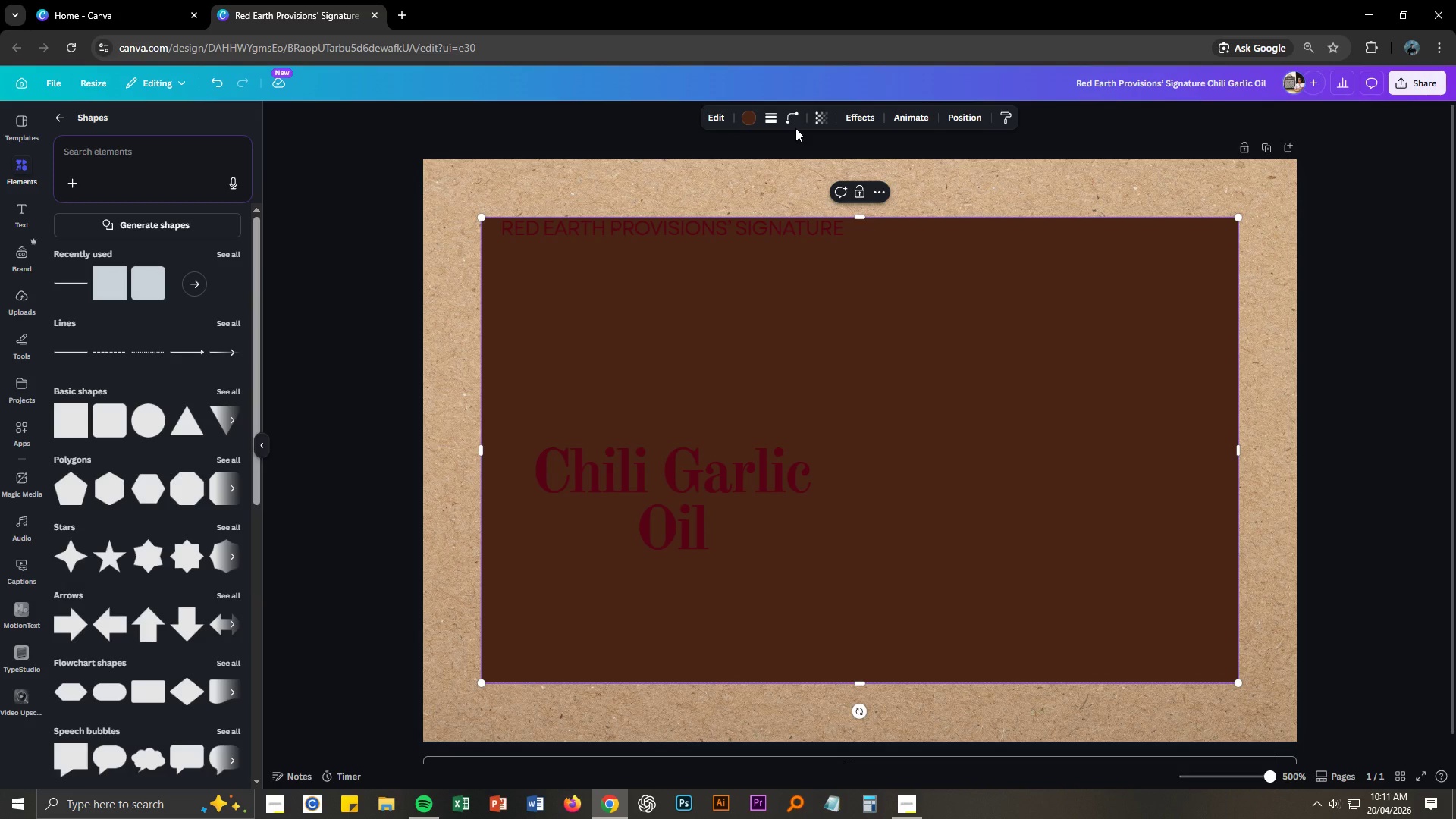 
left_click([774, 118])
 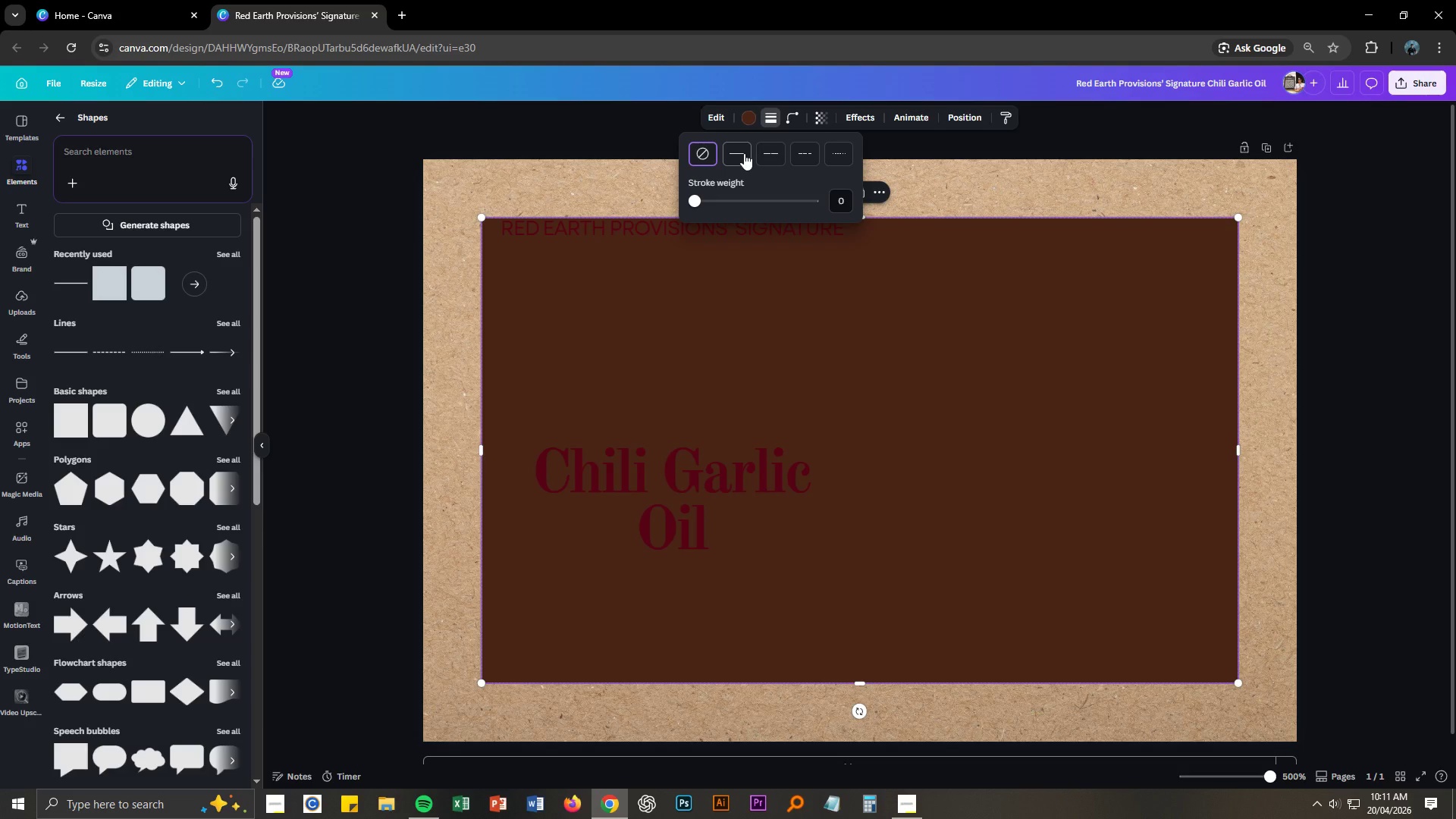 
left_click([744, 153])
 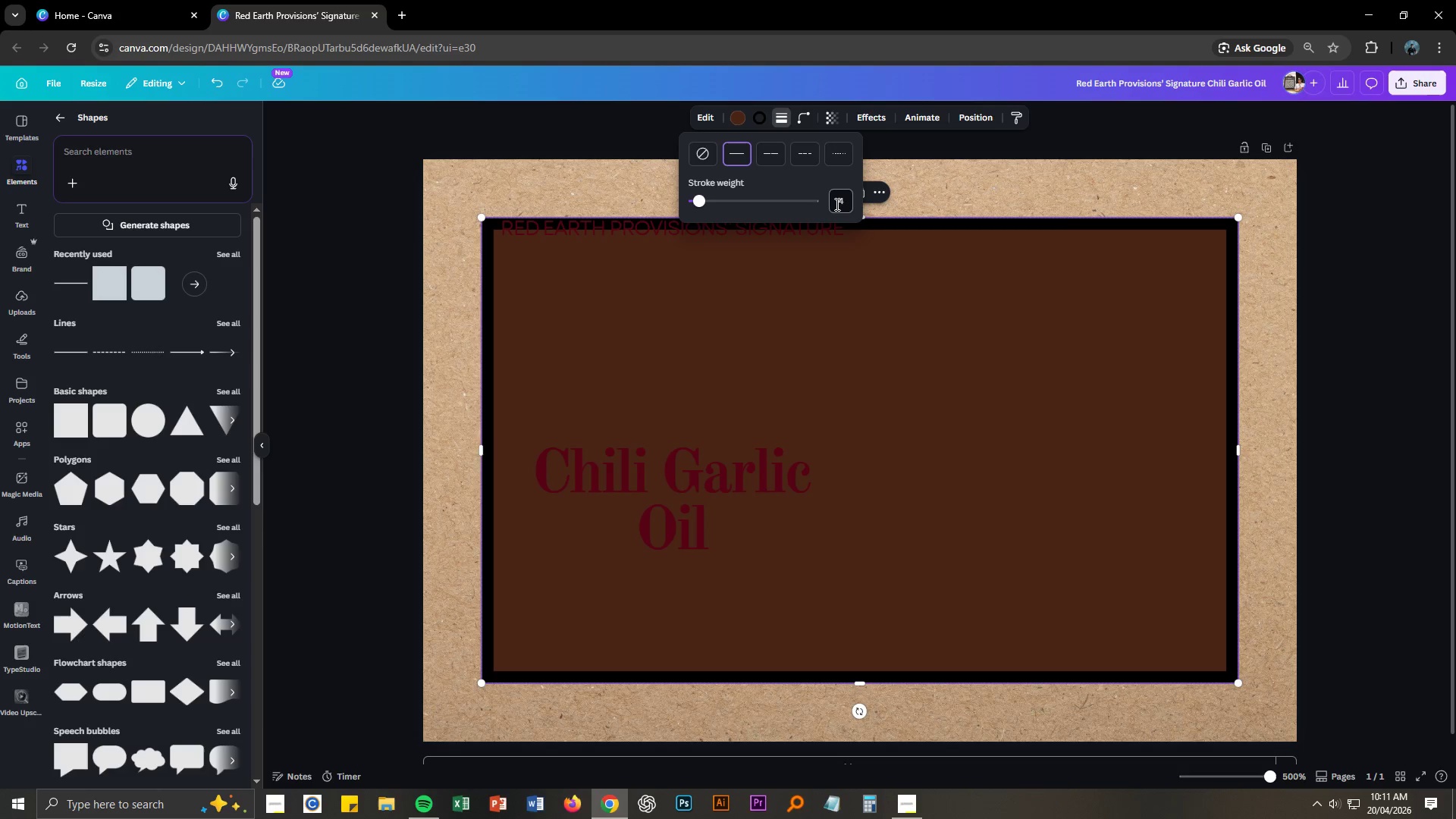 
left_click_drag(start_coordinate=[835, 203], to_coordinate=[847, 199])
 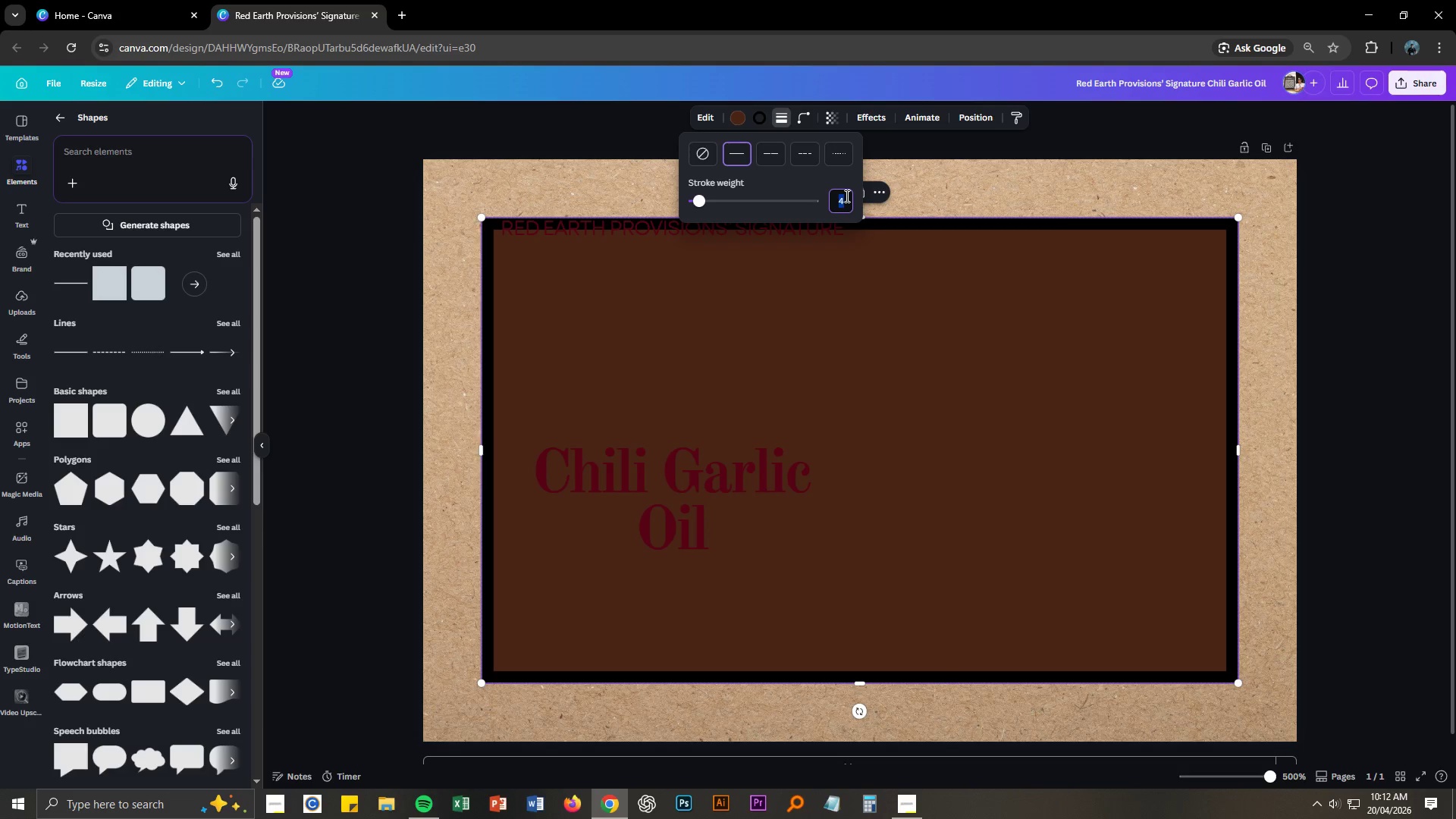 
key(Numpad1)
 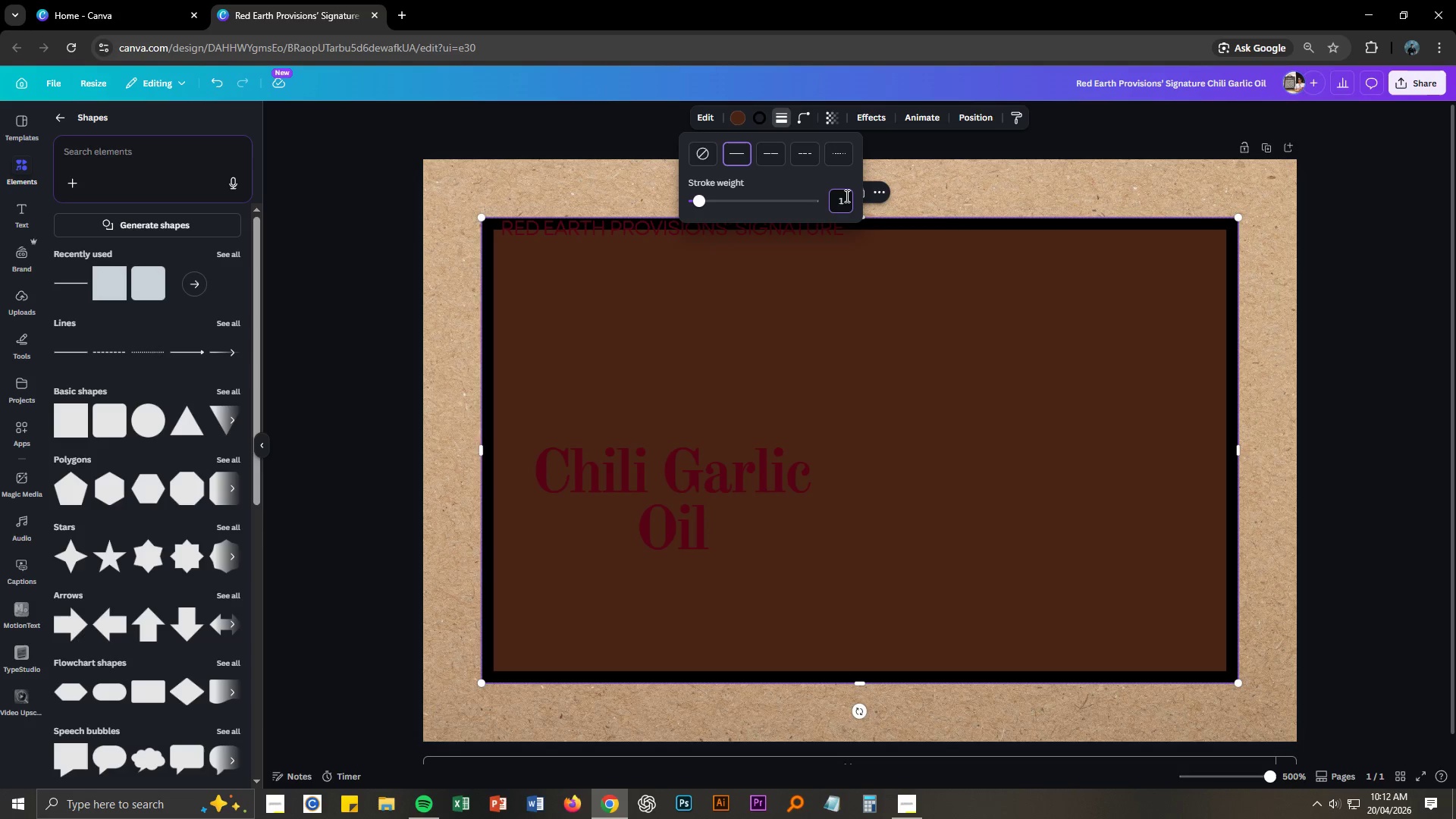 
key(NumpadEnter)
 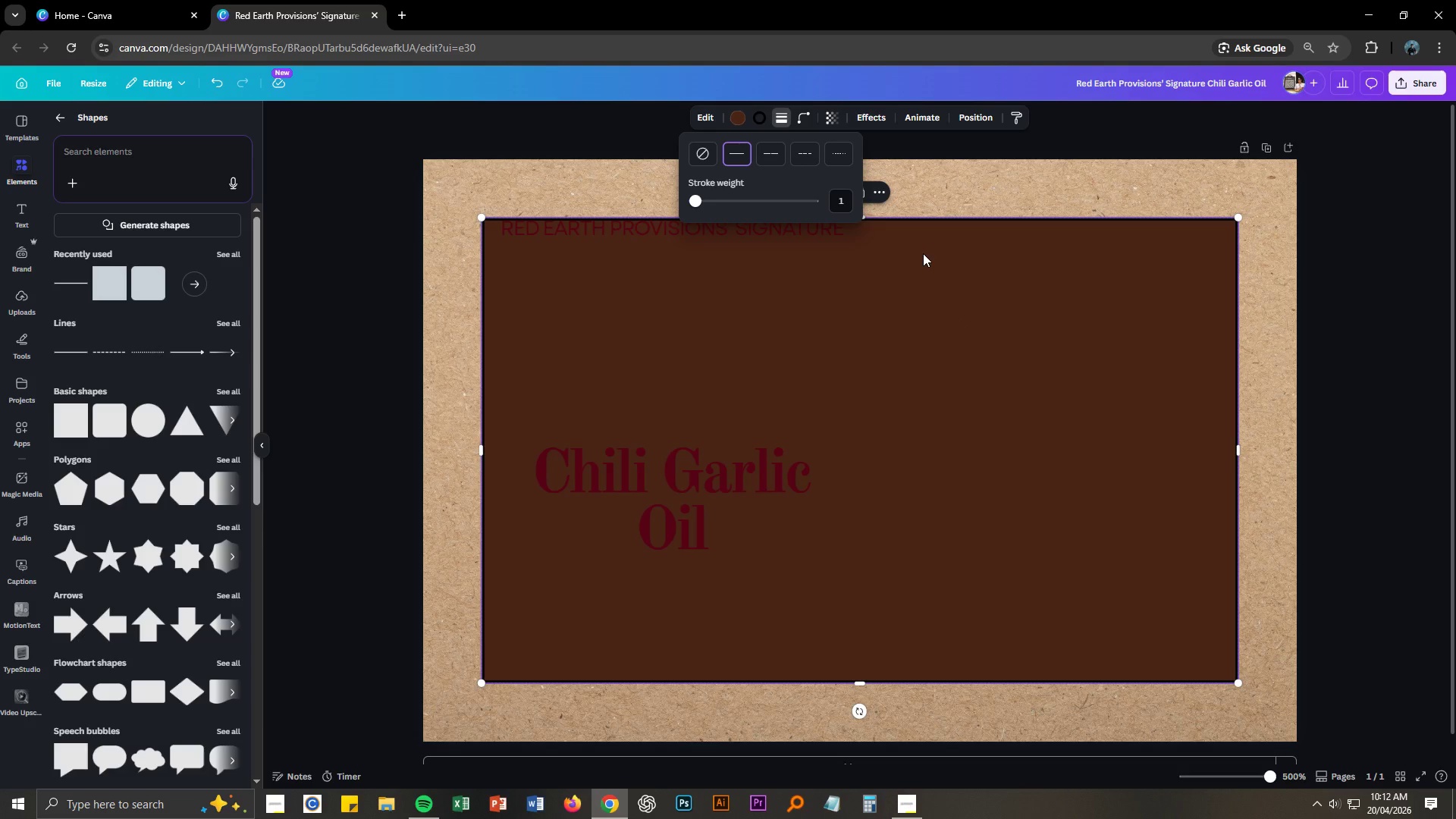 
wait(7.34)
 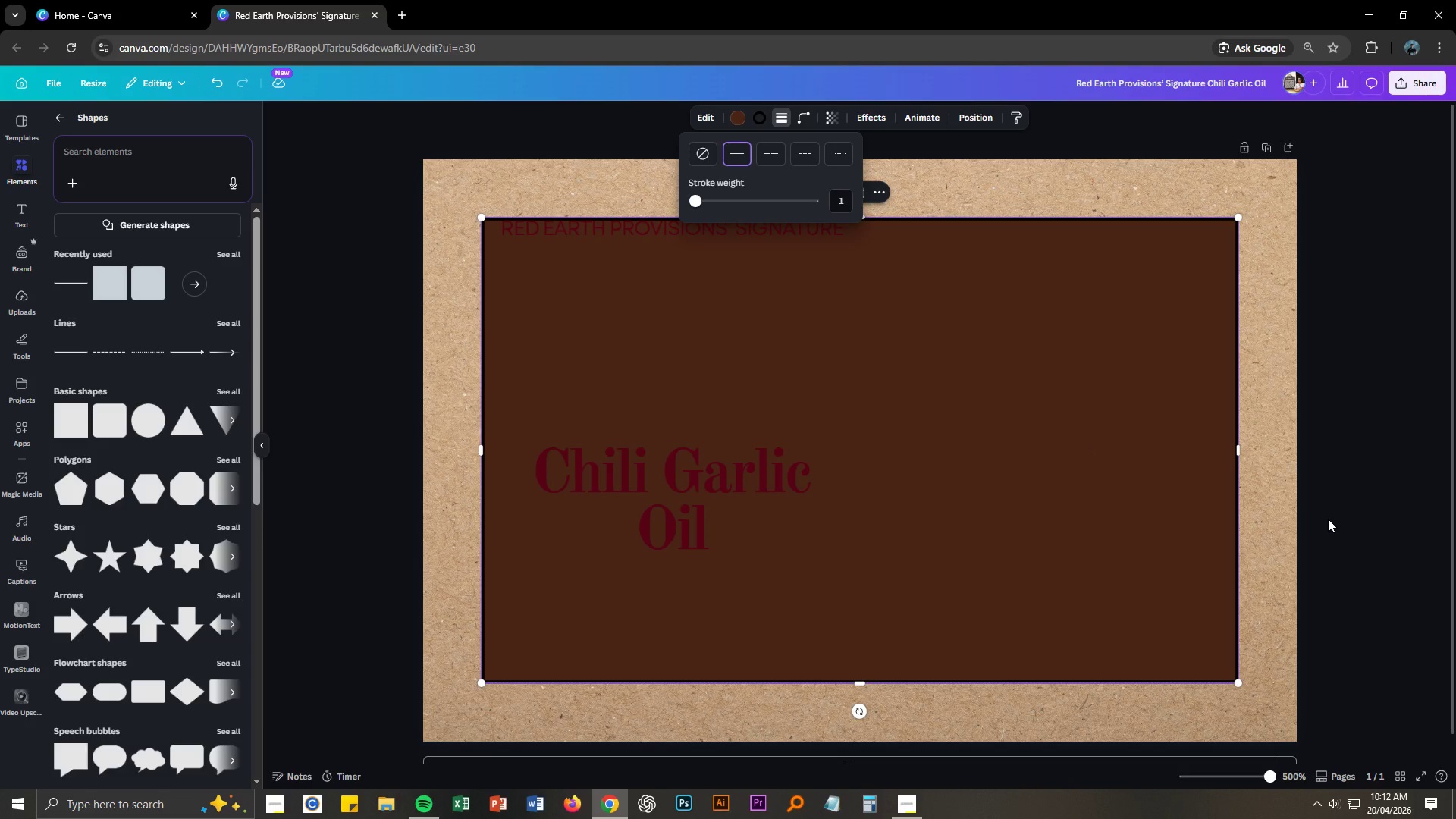 
left_click([988, 371])
 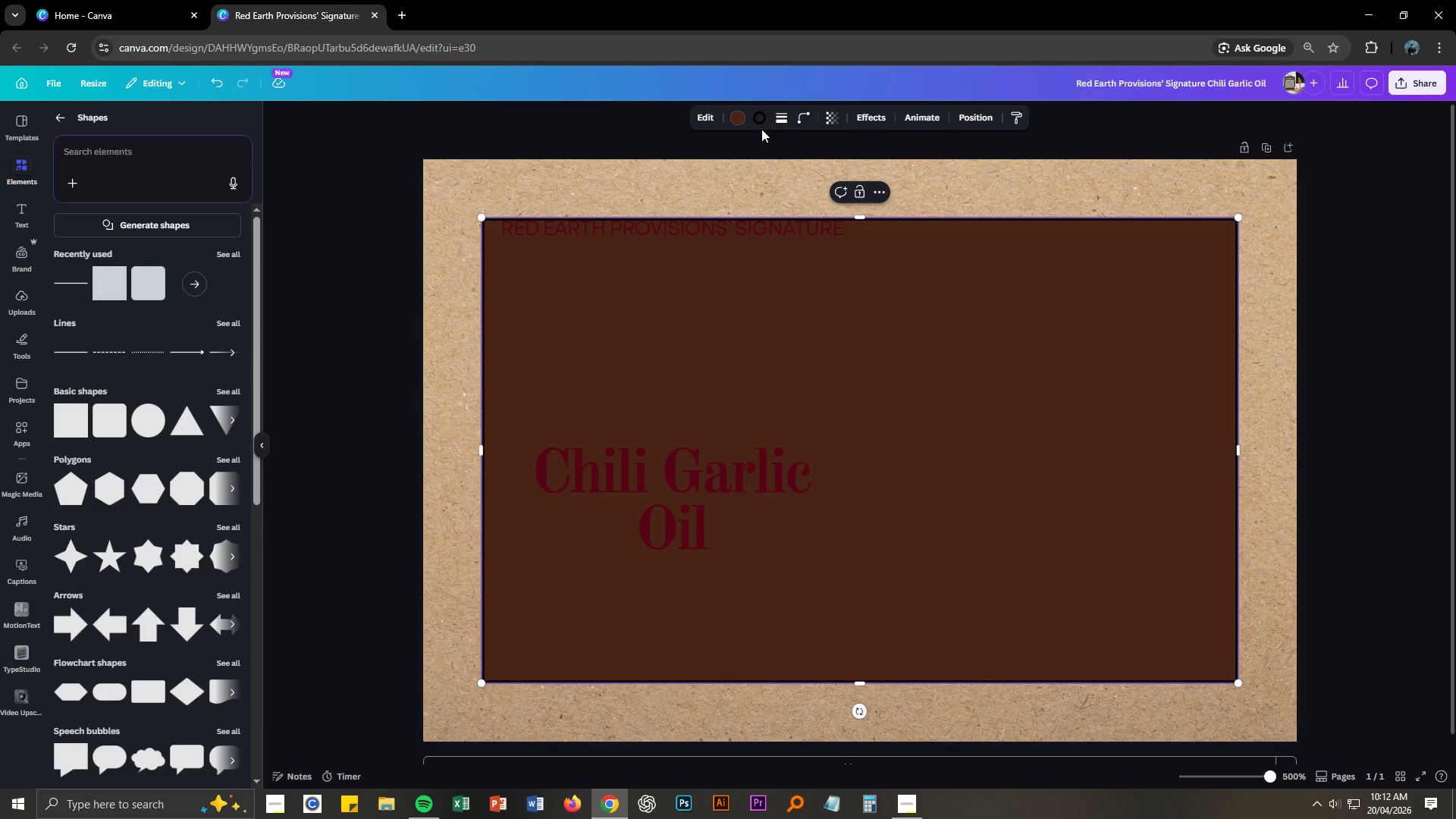 
left_click([737, 115])
 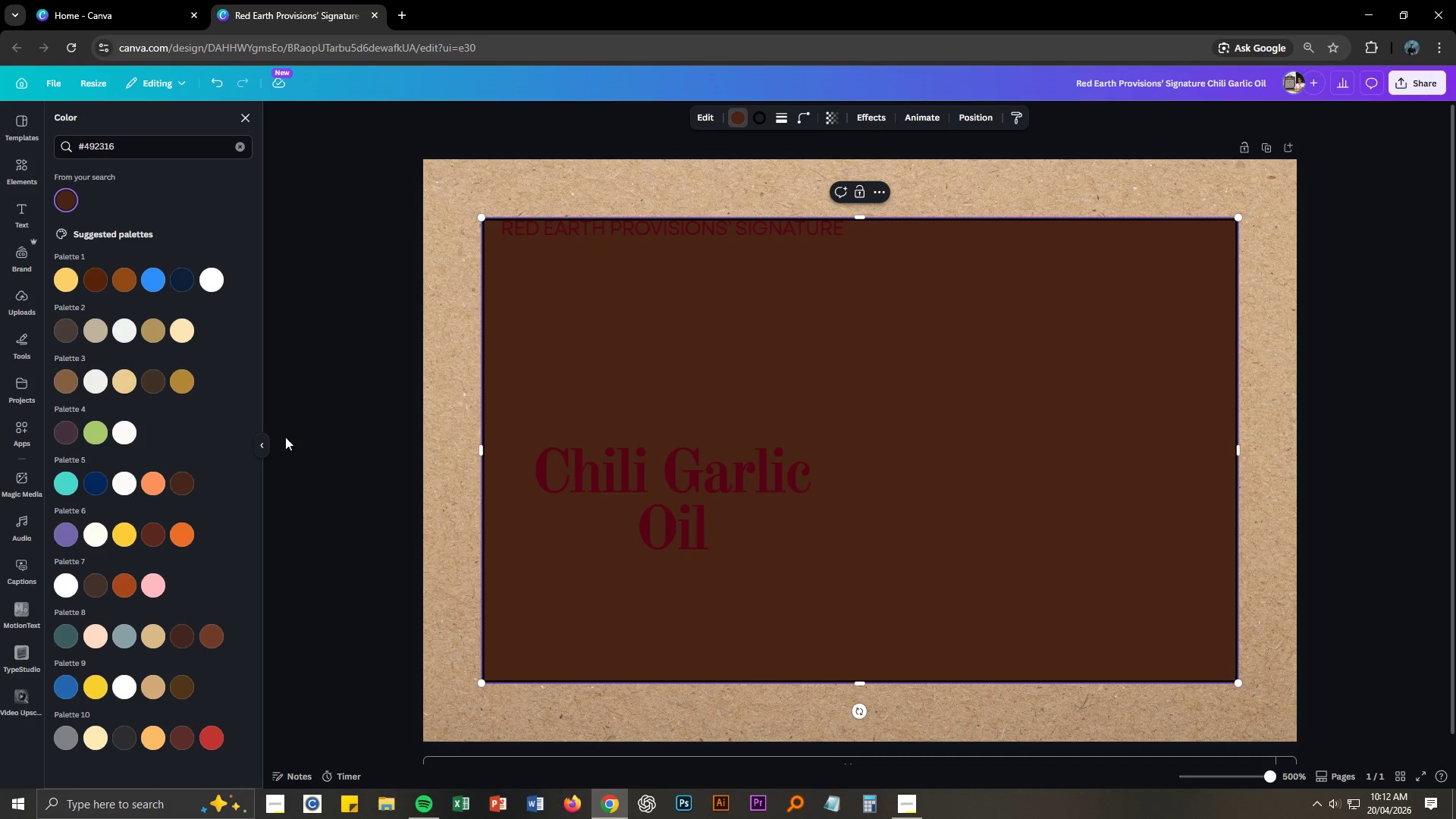 
scroll: coordinate [164, 454], scroll_direction: down, amount: 1.0
 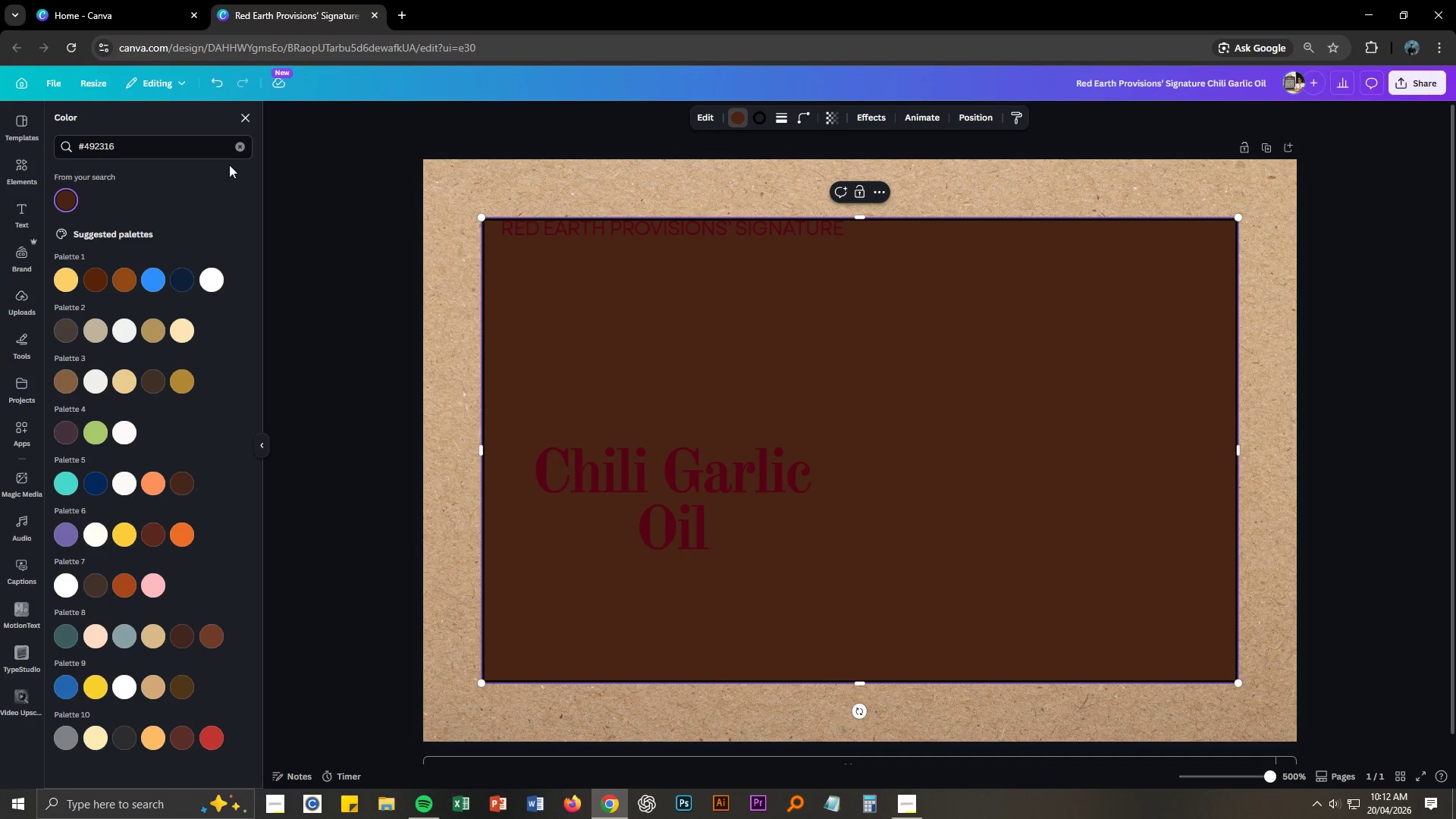 
left_click([237, 146])
 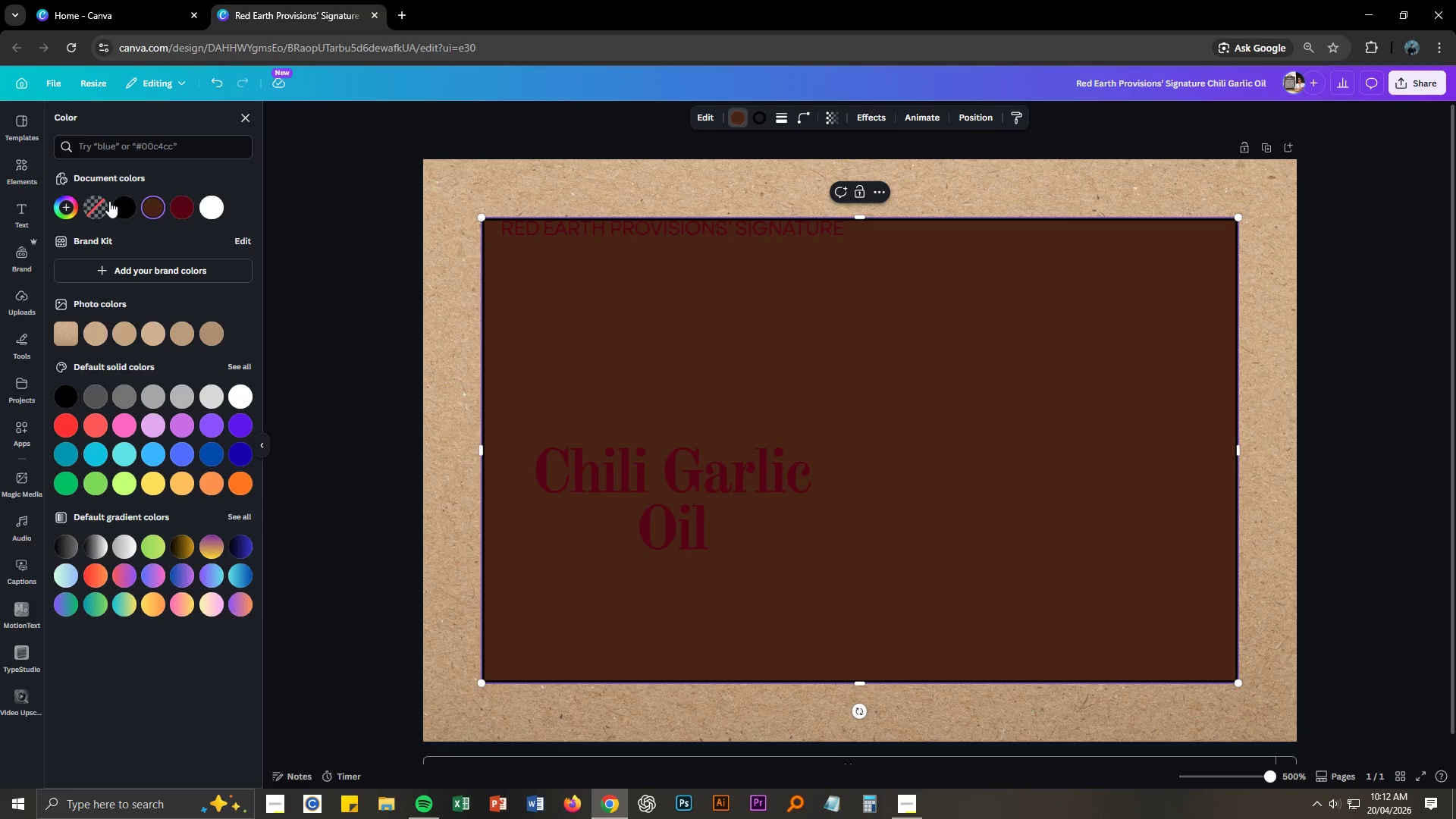 
left_click([95, 205])
 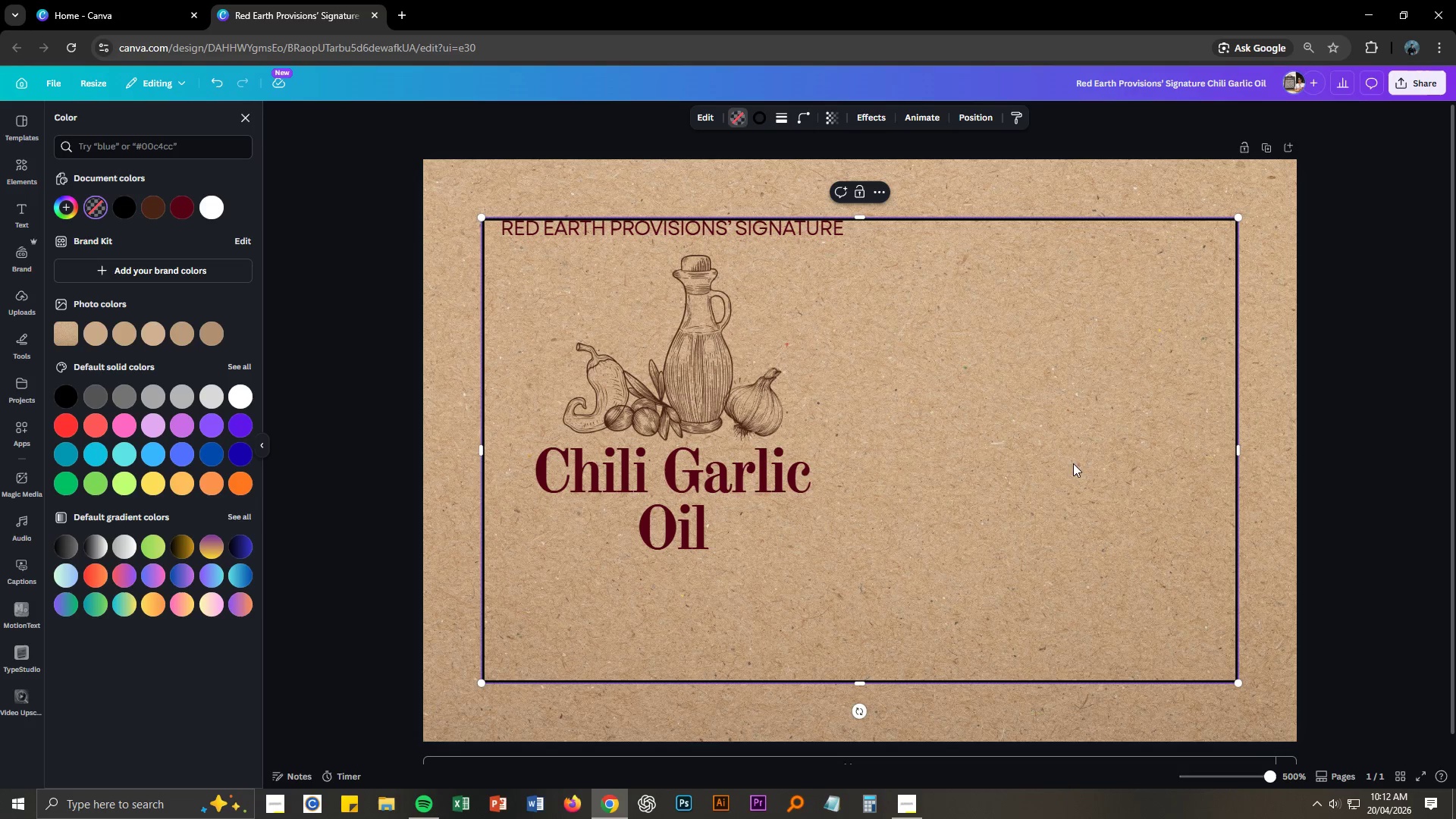 
left_click([1068, 446])
 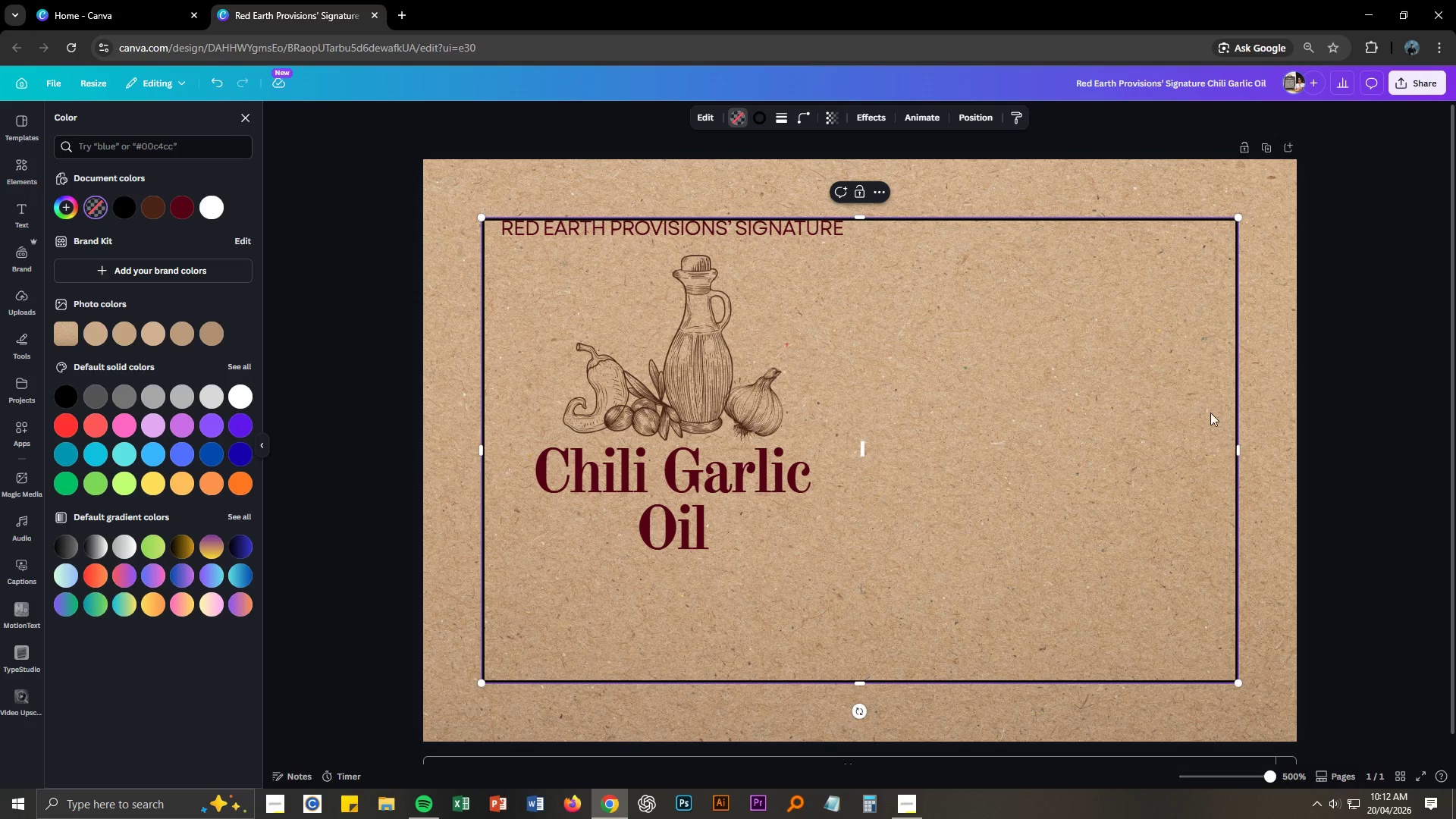 
right_click([1235, 422])
 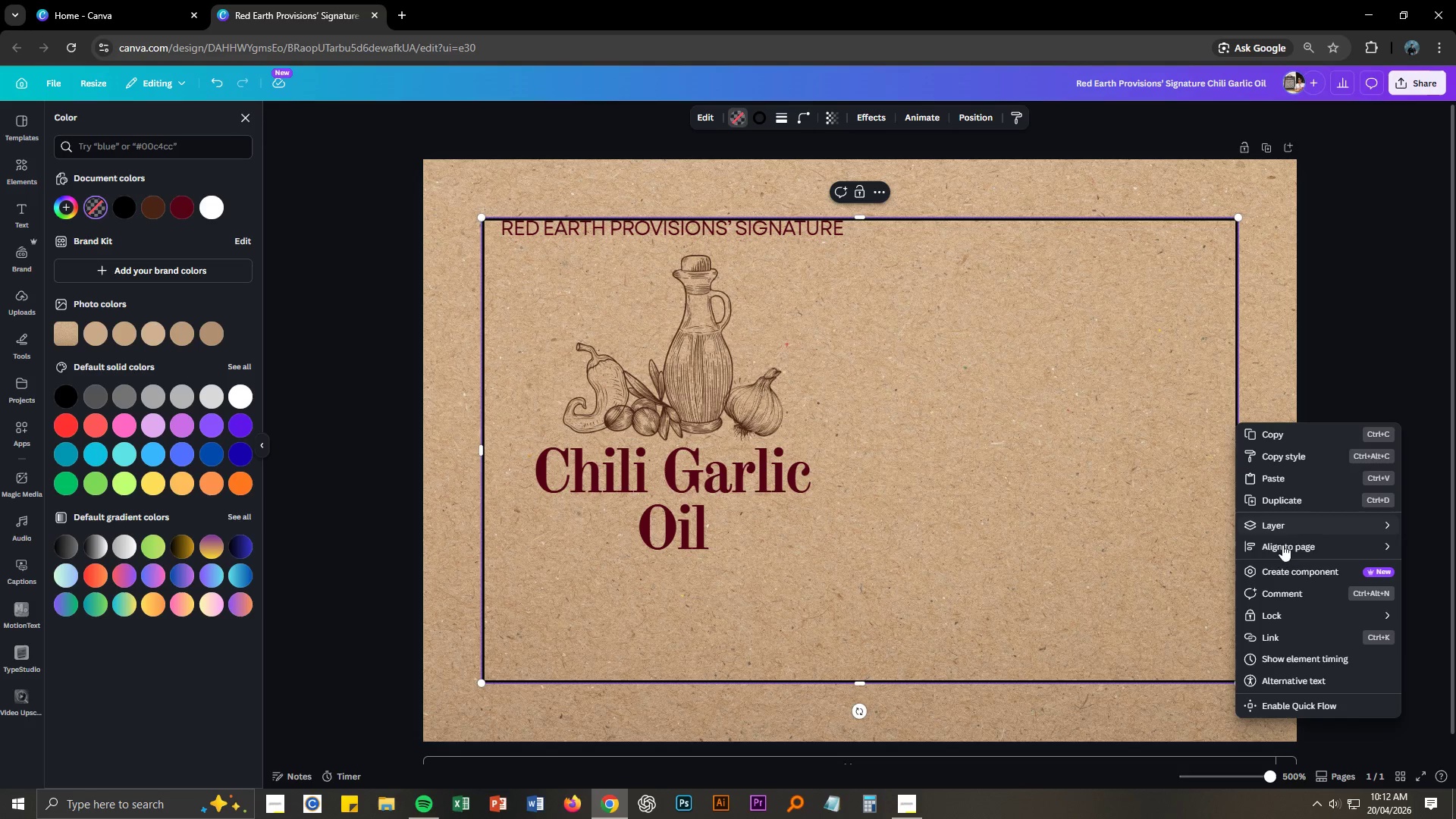 
left_click([1293, 525])
 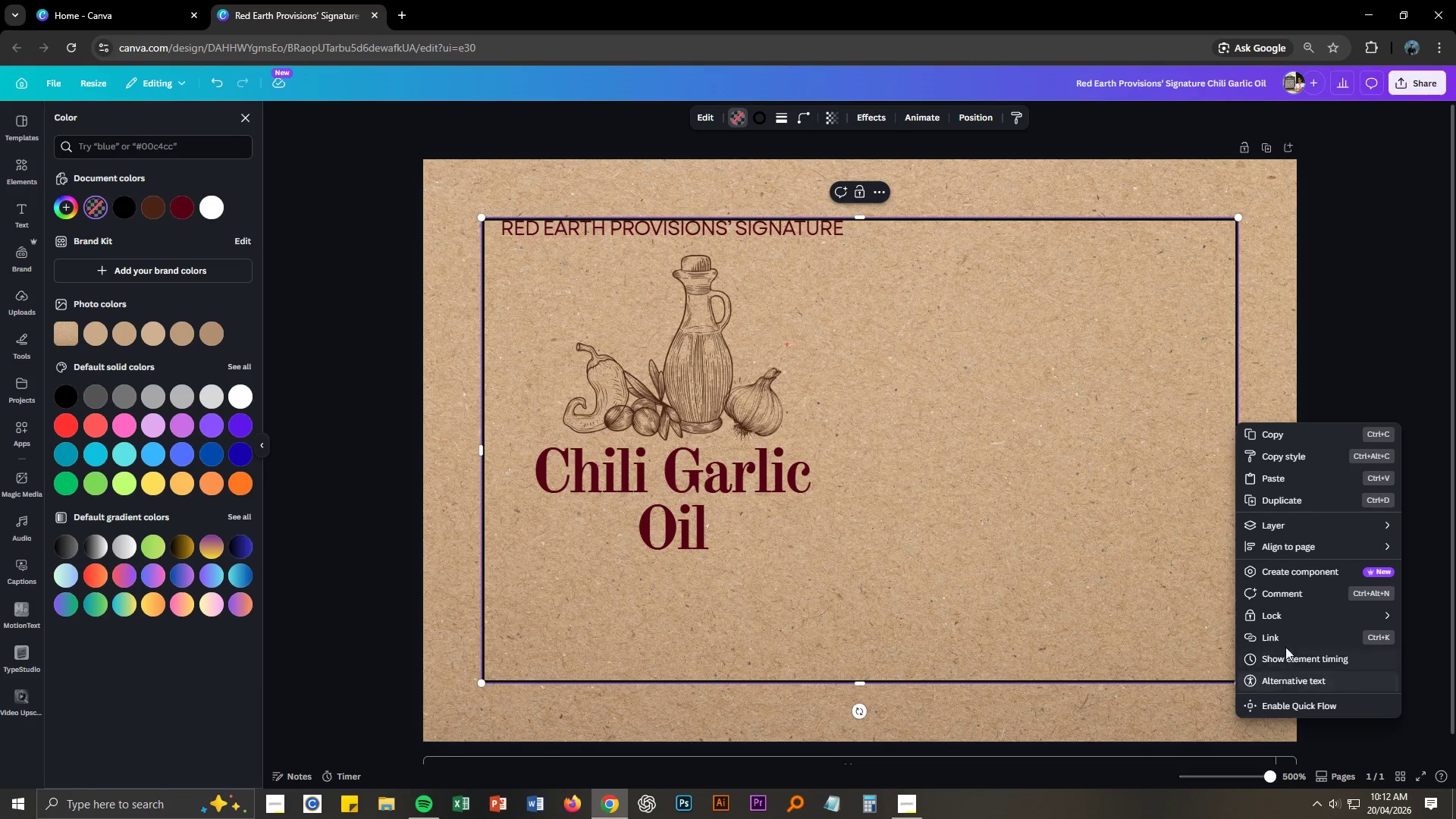 
left_click([1279, 616])
 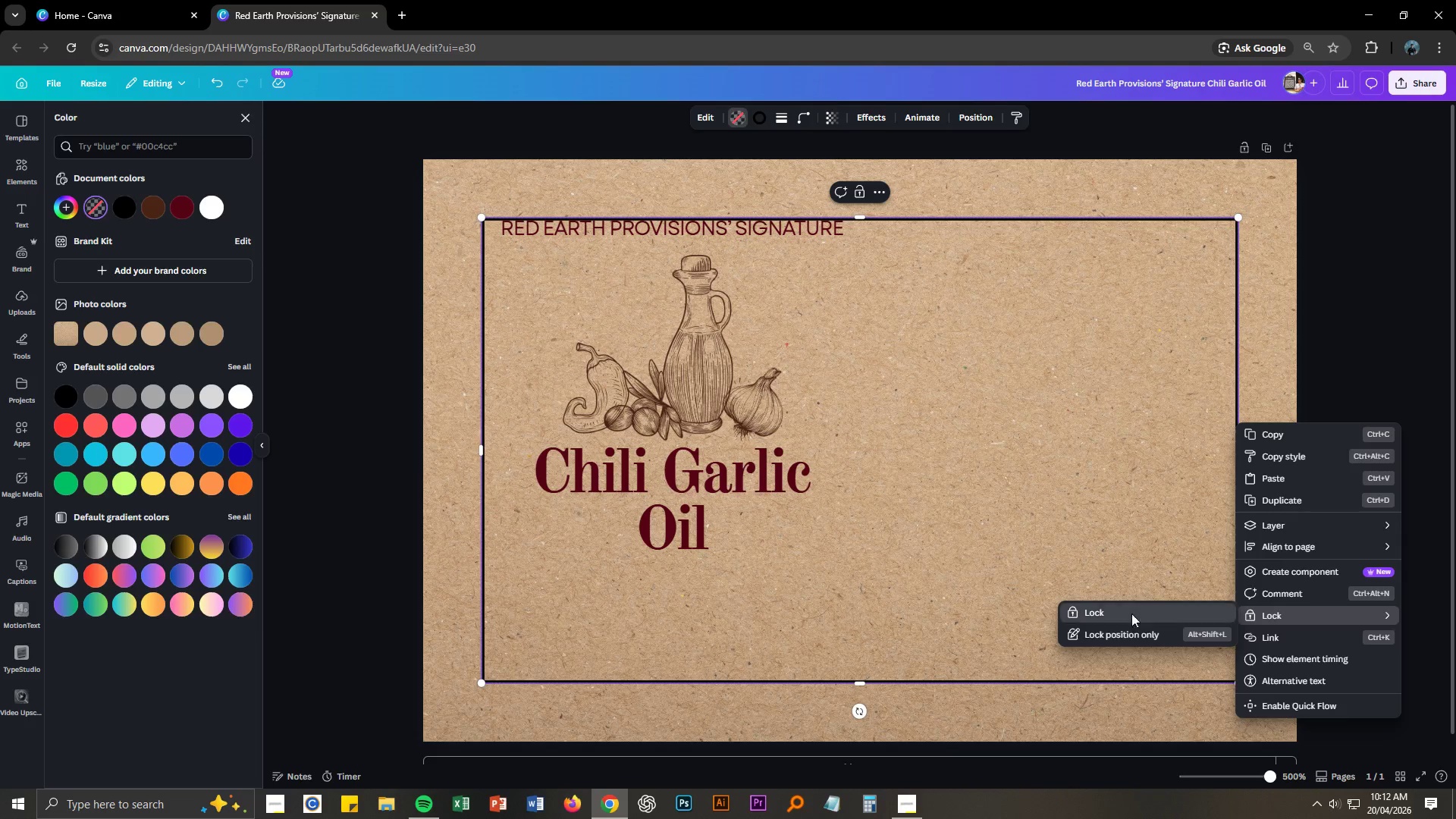 
double_click([1042, 585])
 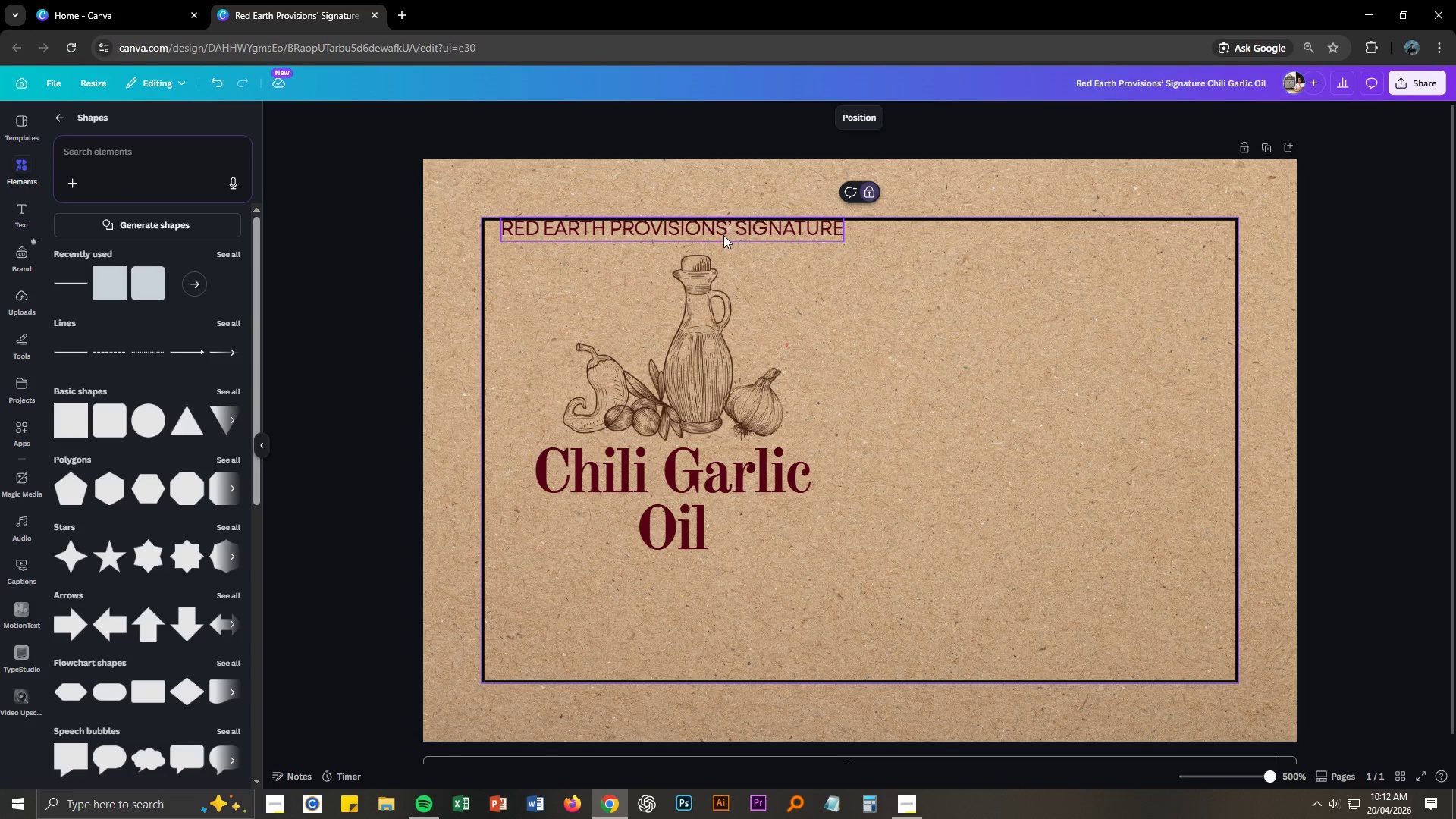 
left_click_drag(start_coordinate=[716, 231], to_coordinate=[717, 240])
 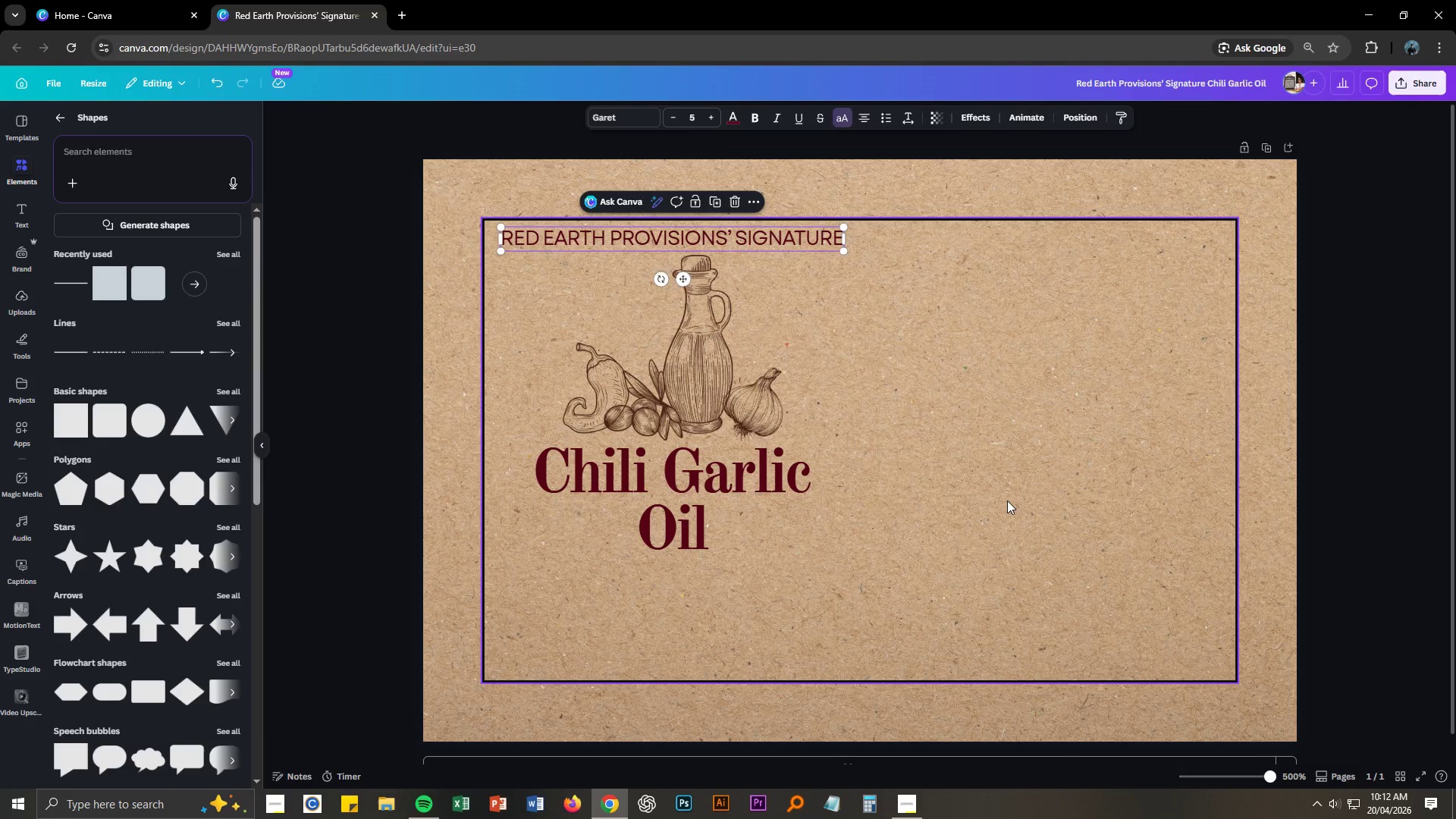 
left_click([1007, 500])
 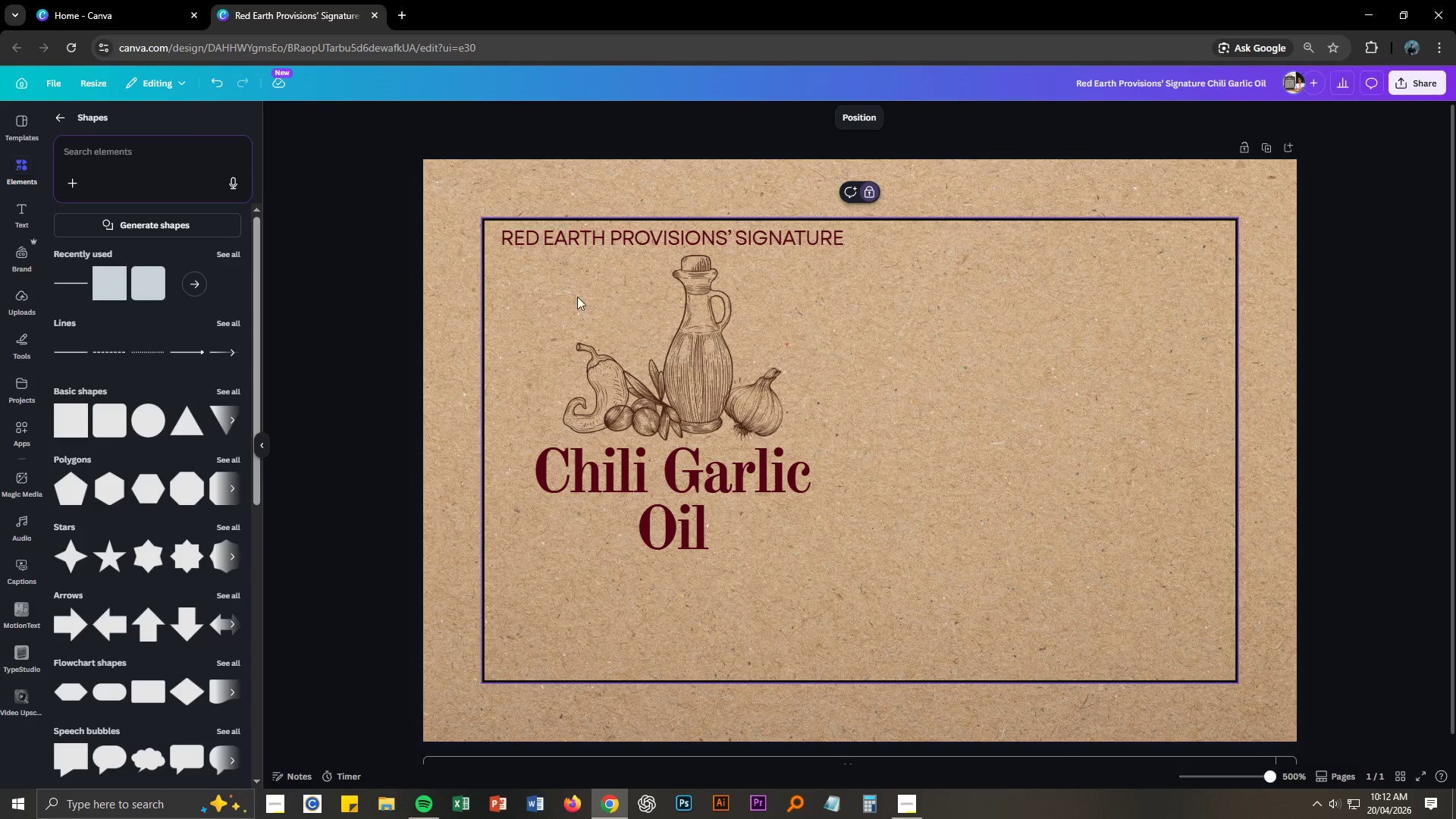 
left_click_drag(start_coordinate=[554, 297], to_coordinate=[796, 516])
 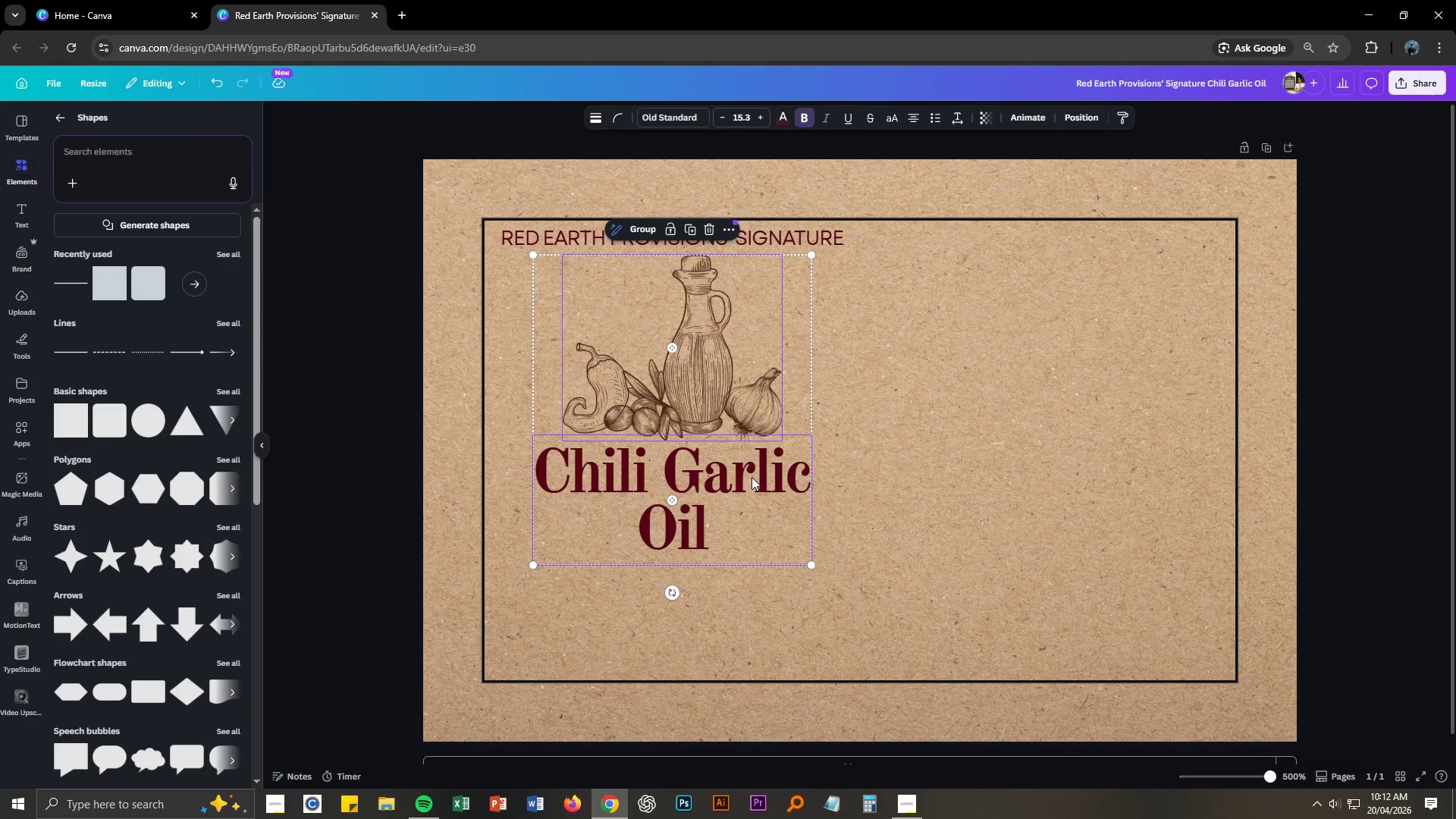 
left_click_drag(start_coordinate=[747, 476], to_coordinate=[744, 496])
 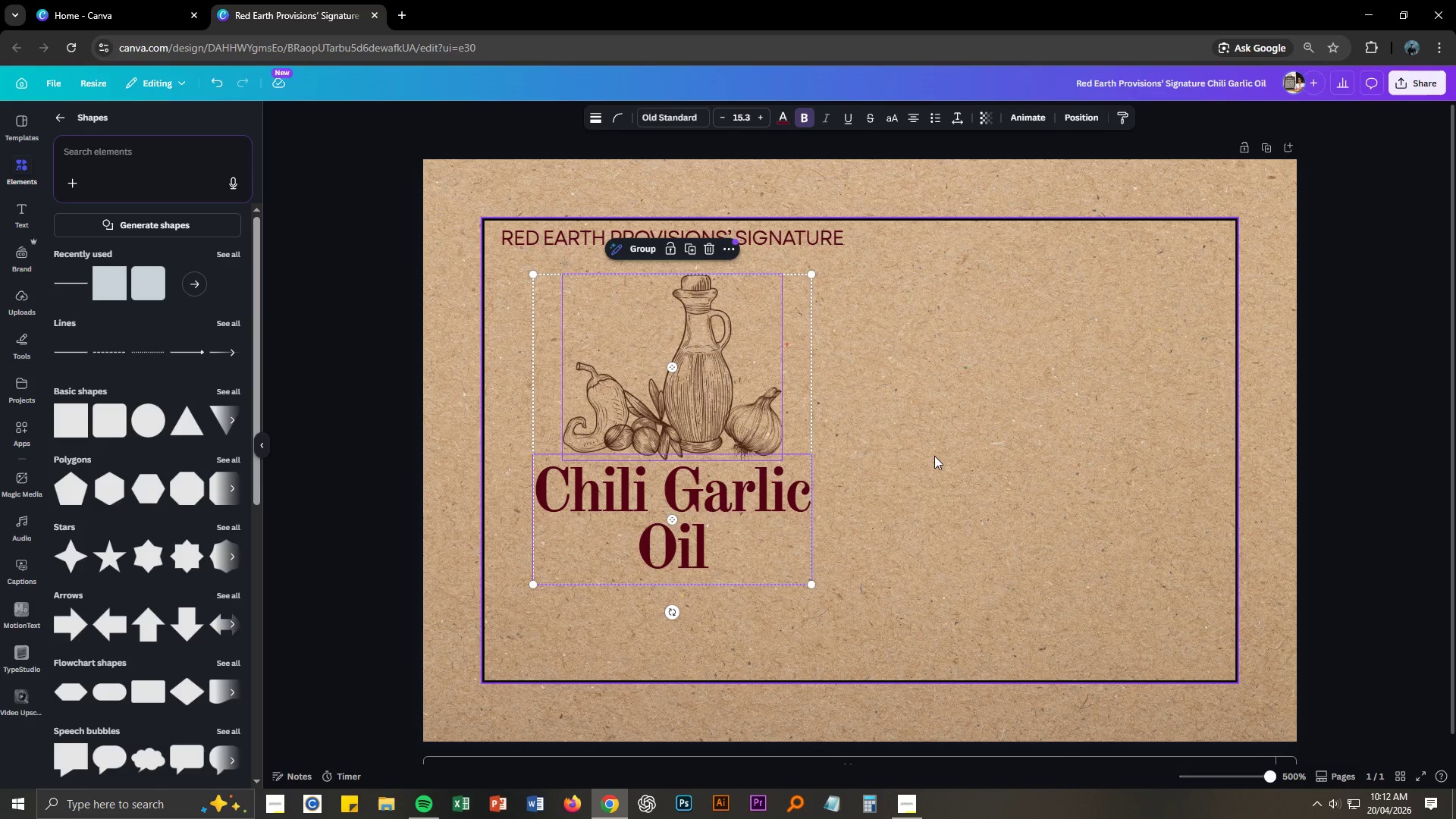 
left_click([934, 456])
 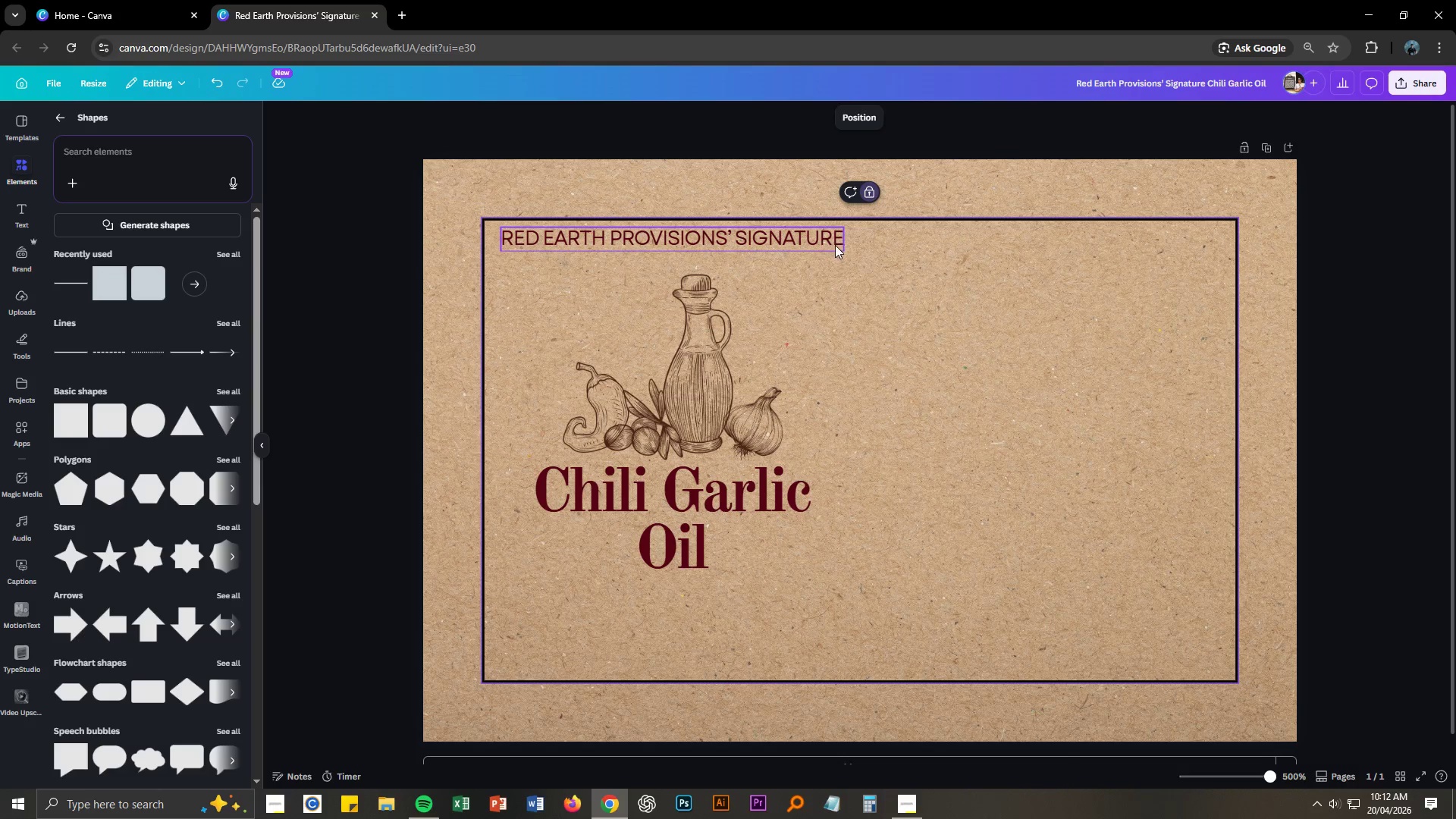 
left_click_drag(start_coordinate=[833, 243], to_coordinate=[832, 250])
 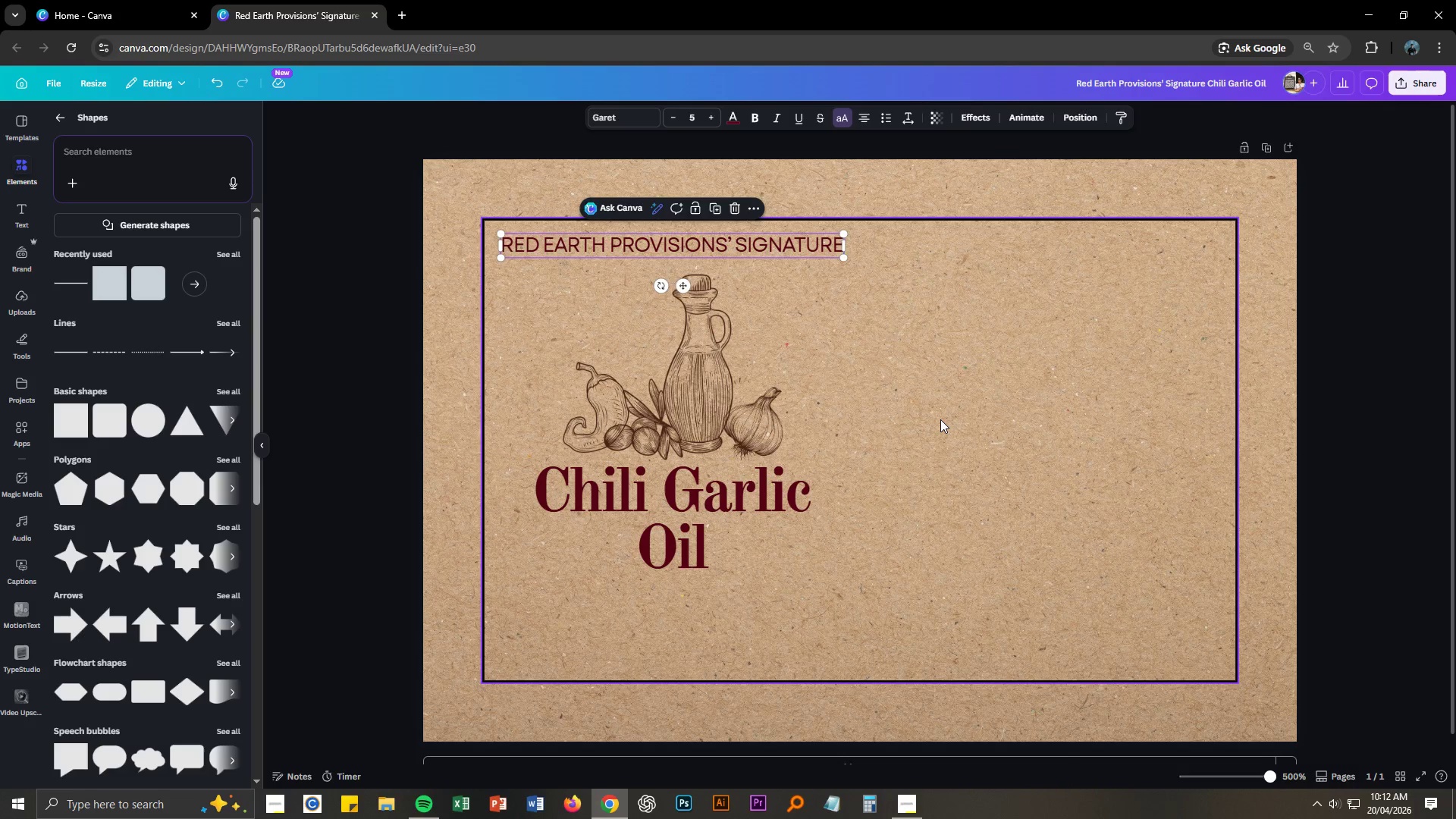 
left_click([940, 422])
 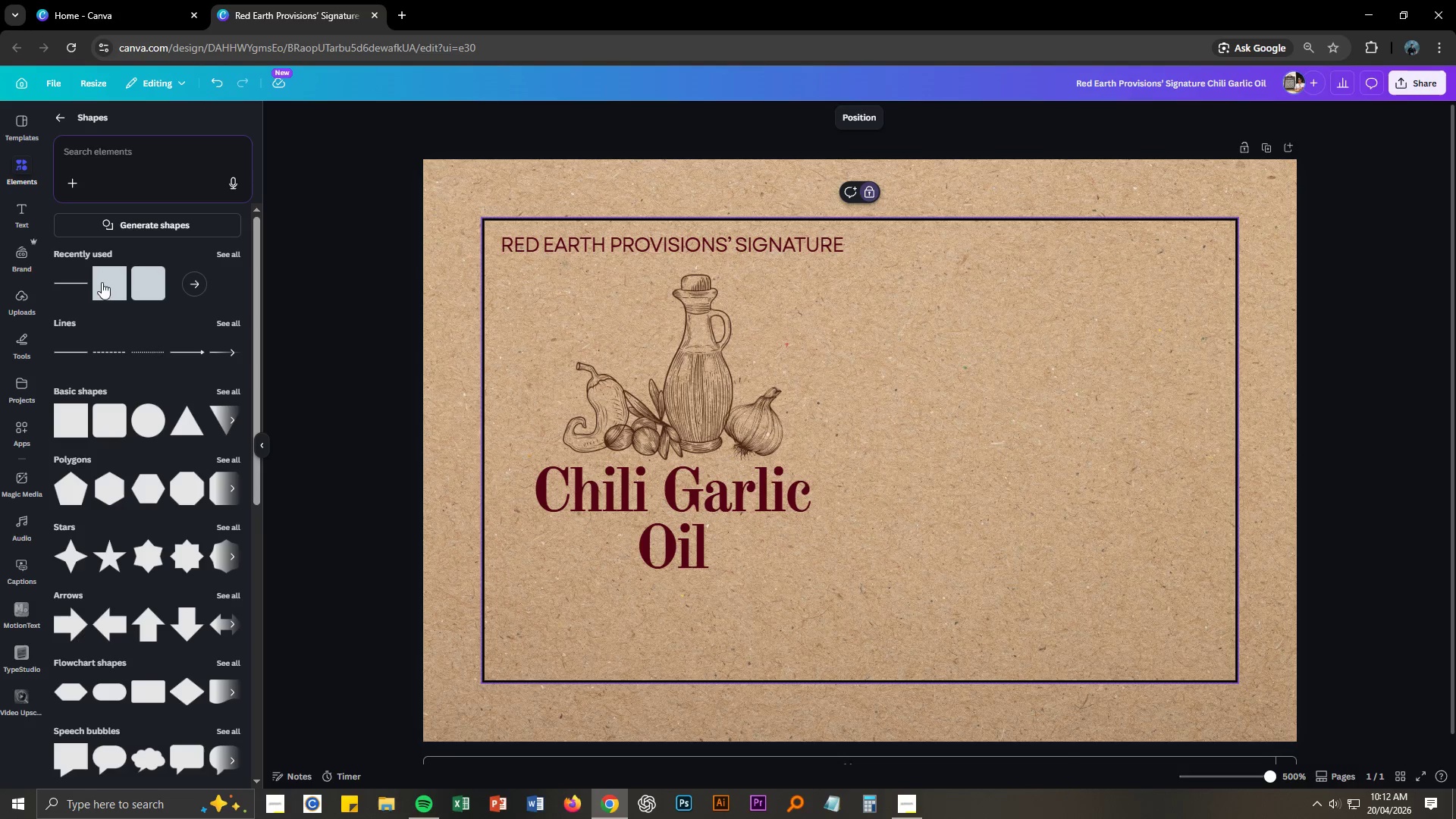 
left_click([69, 282])
 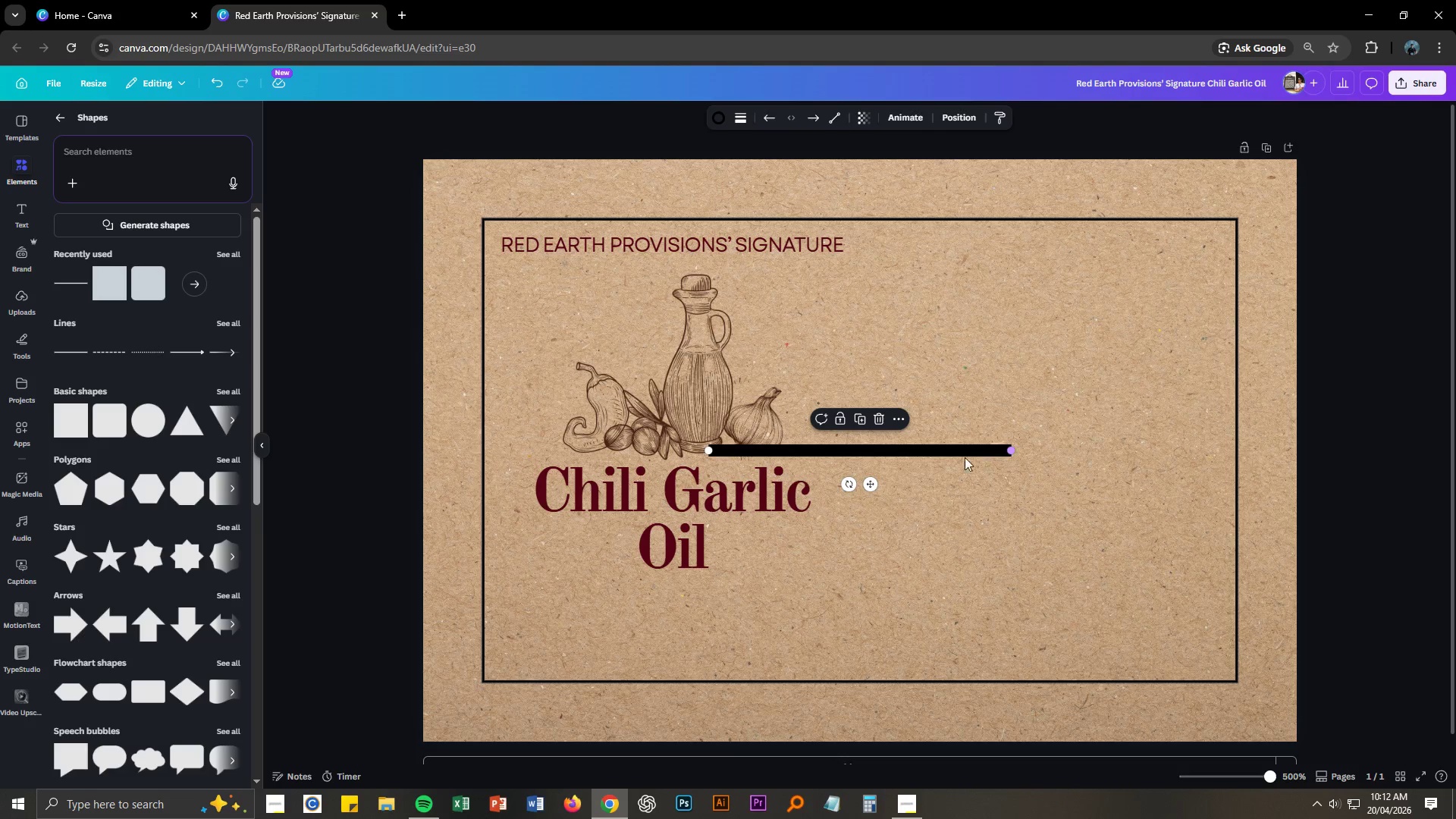 
left_click_drag(start_coordinate=[852, 485], to_coordinate=[1186, 454])
 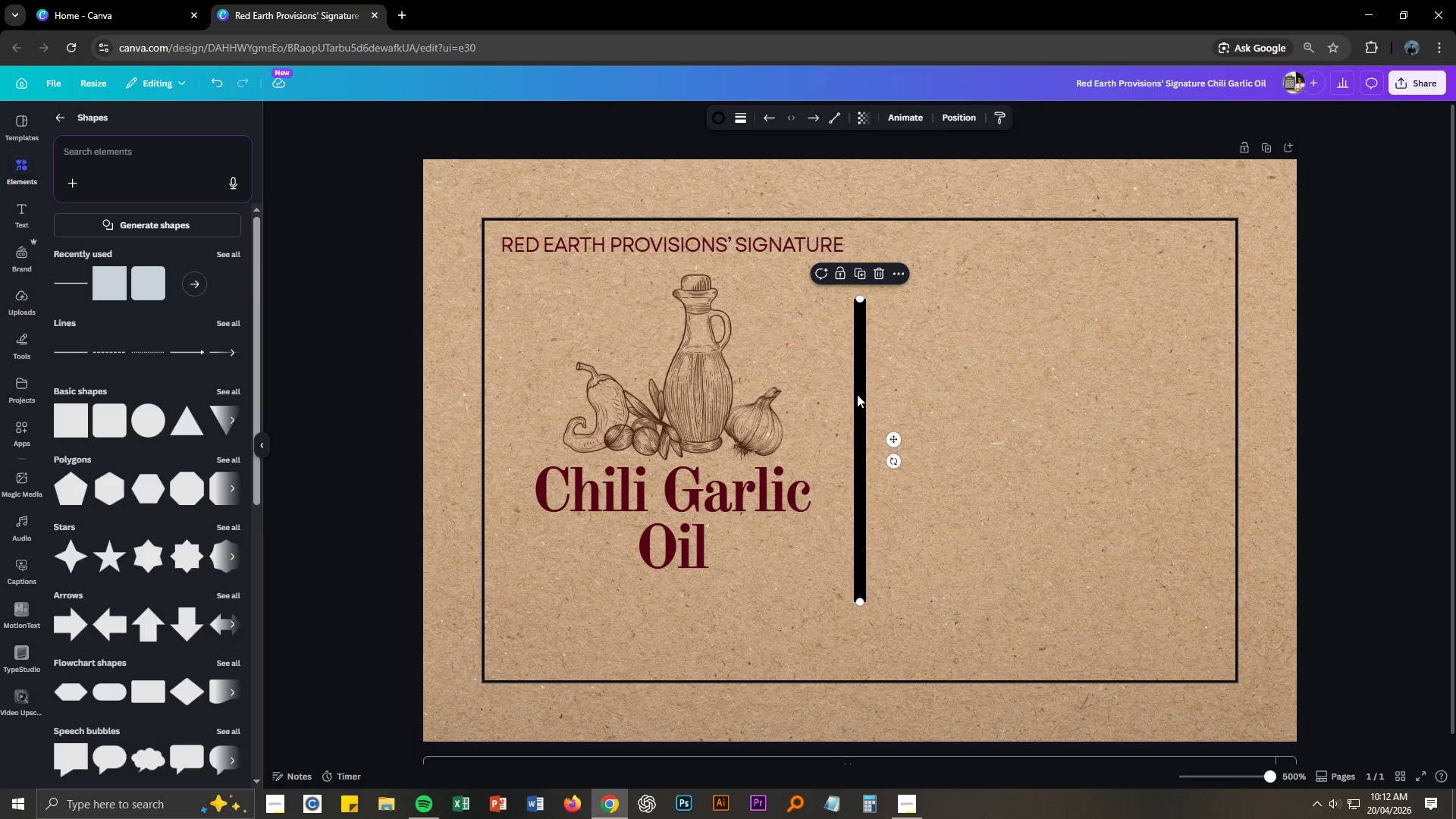 
left_click_drag(start_coordinate=[860, 394], to_coordinate=[869, 316])
 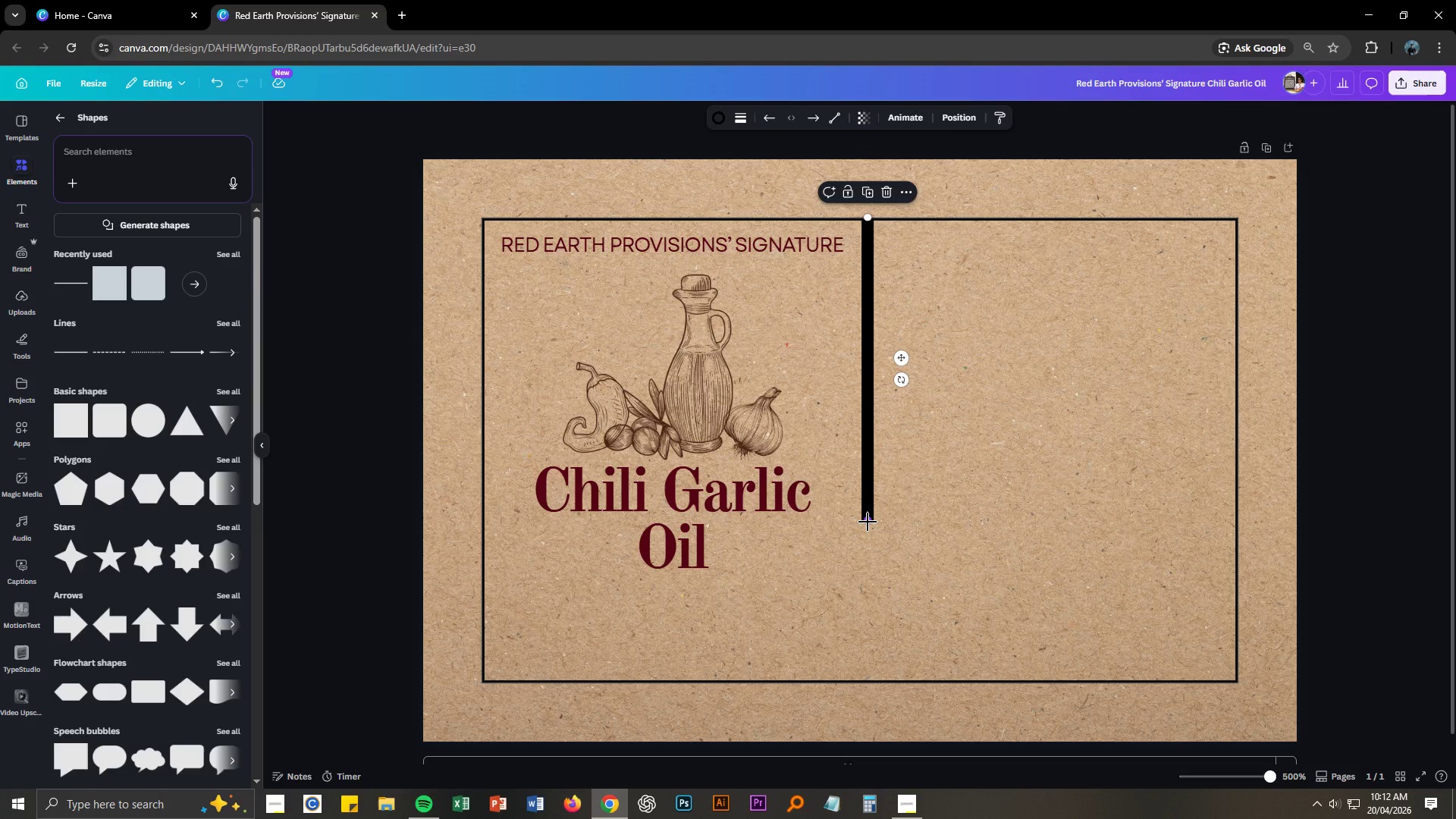 
left_click_drag(start_coordinate=[868, 522], to_coordinate=[873, 681])
 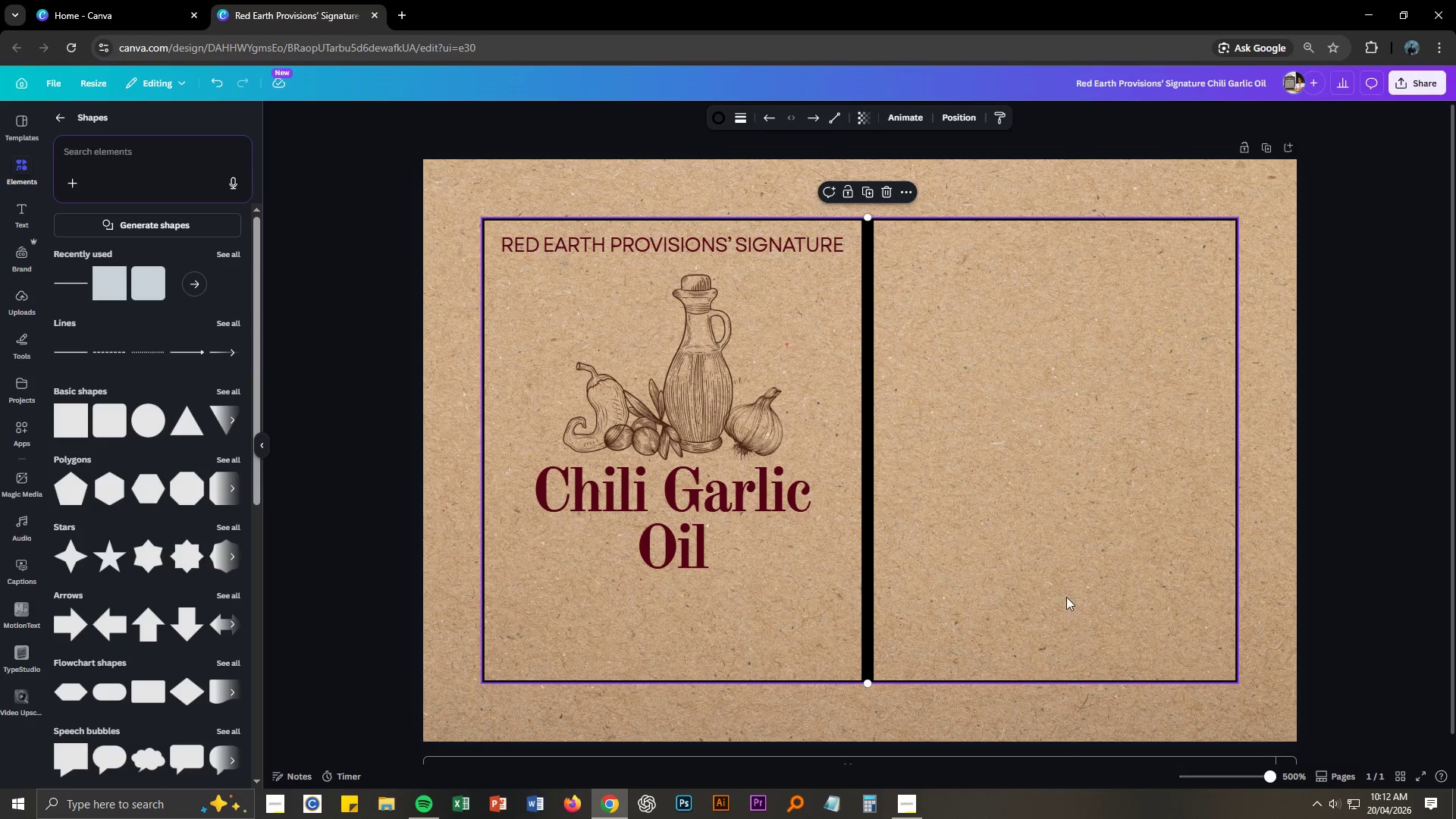 
left_click([1065, 592])
 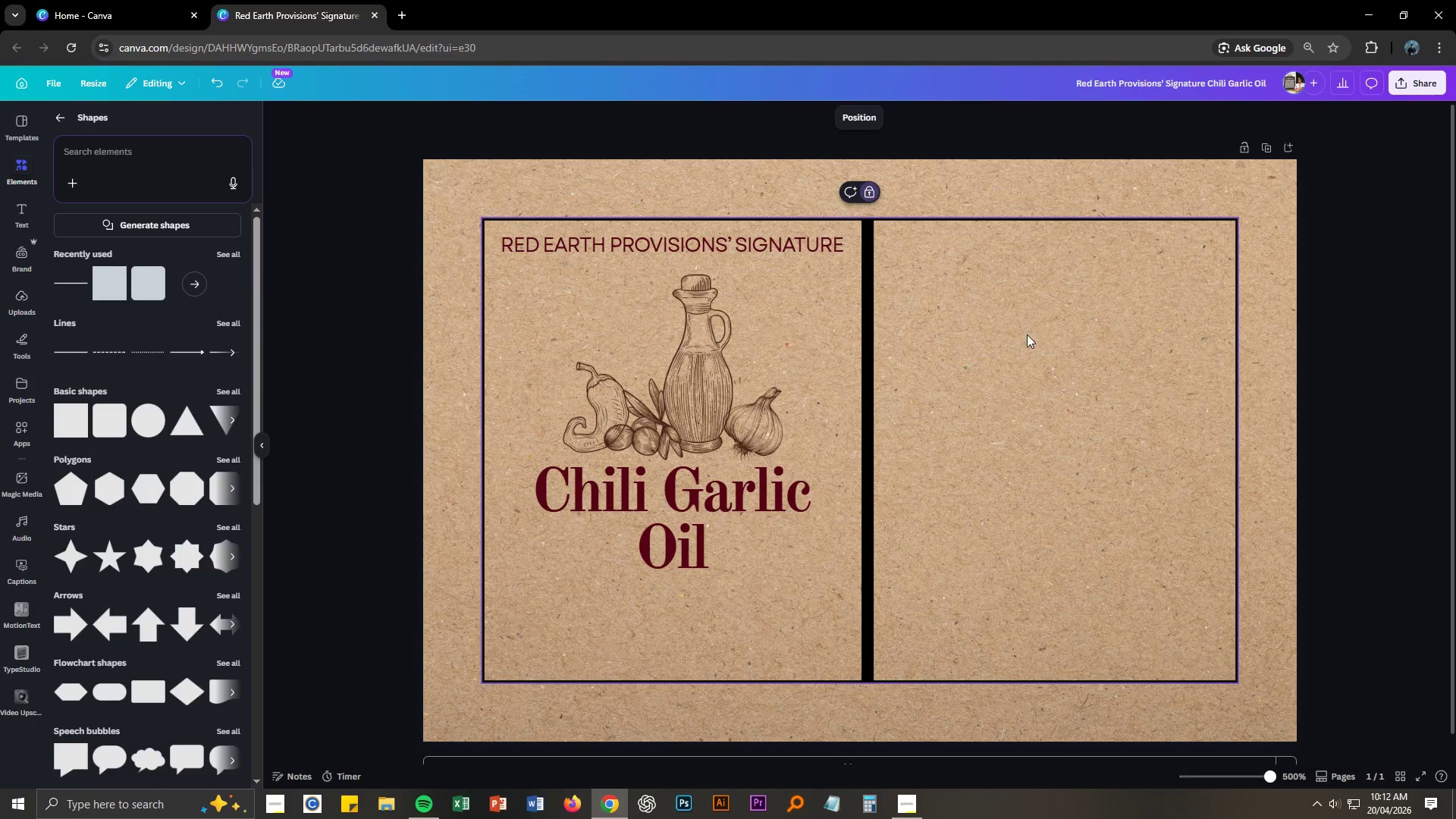 
left_click([871, 306])
 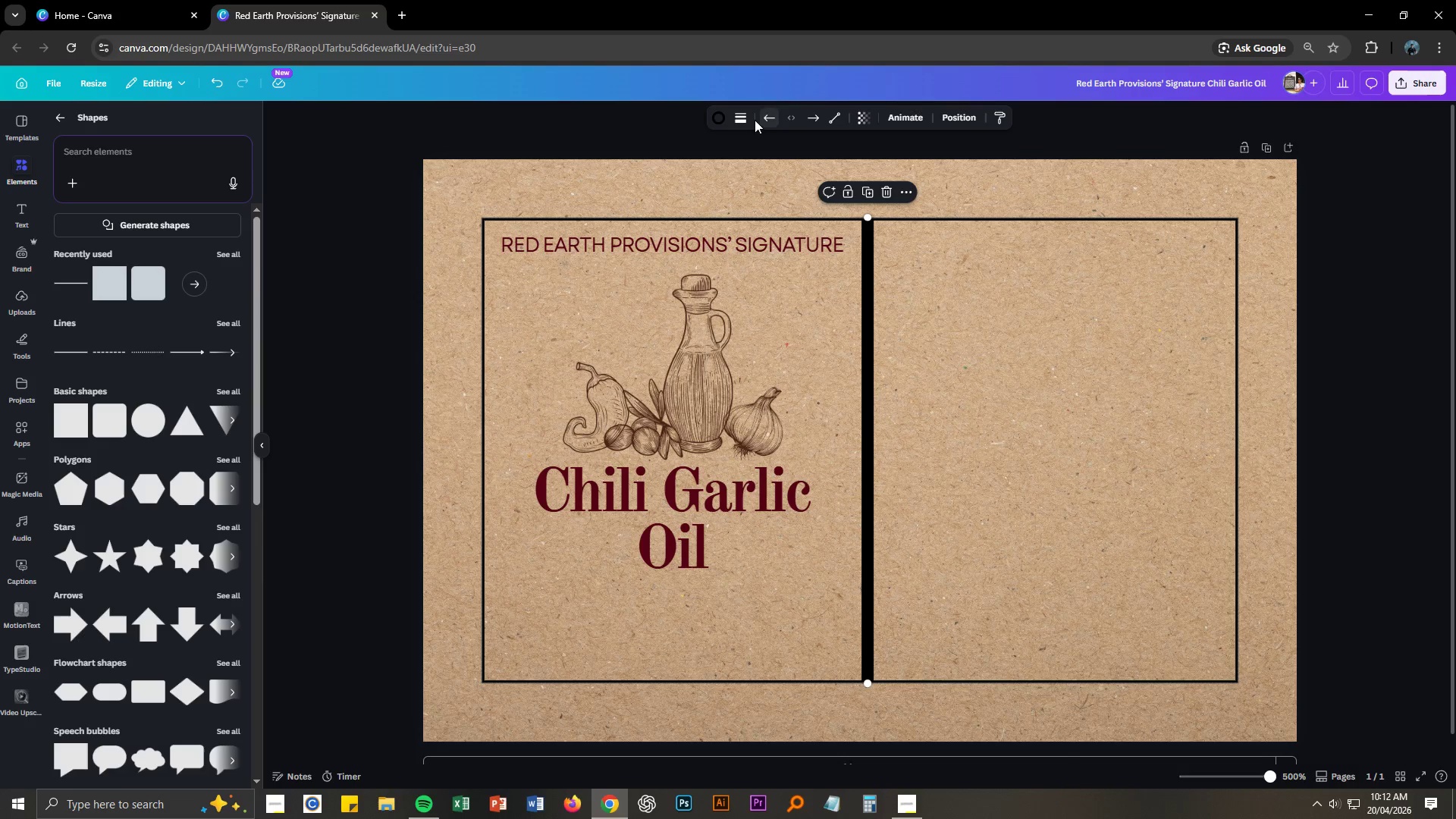 
left_click([742, 117])
 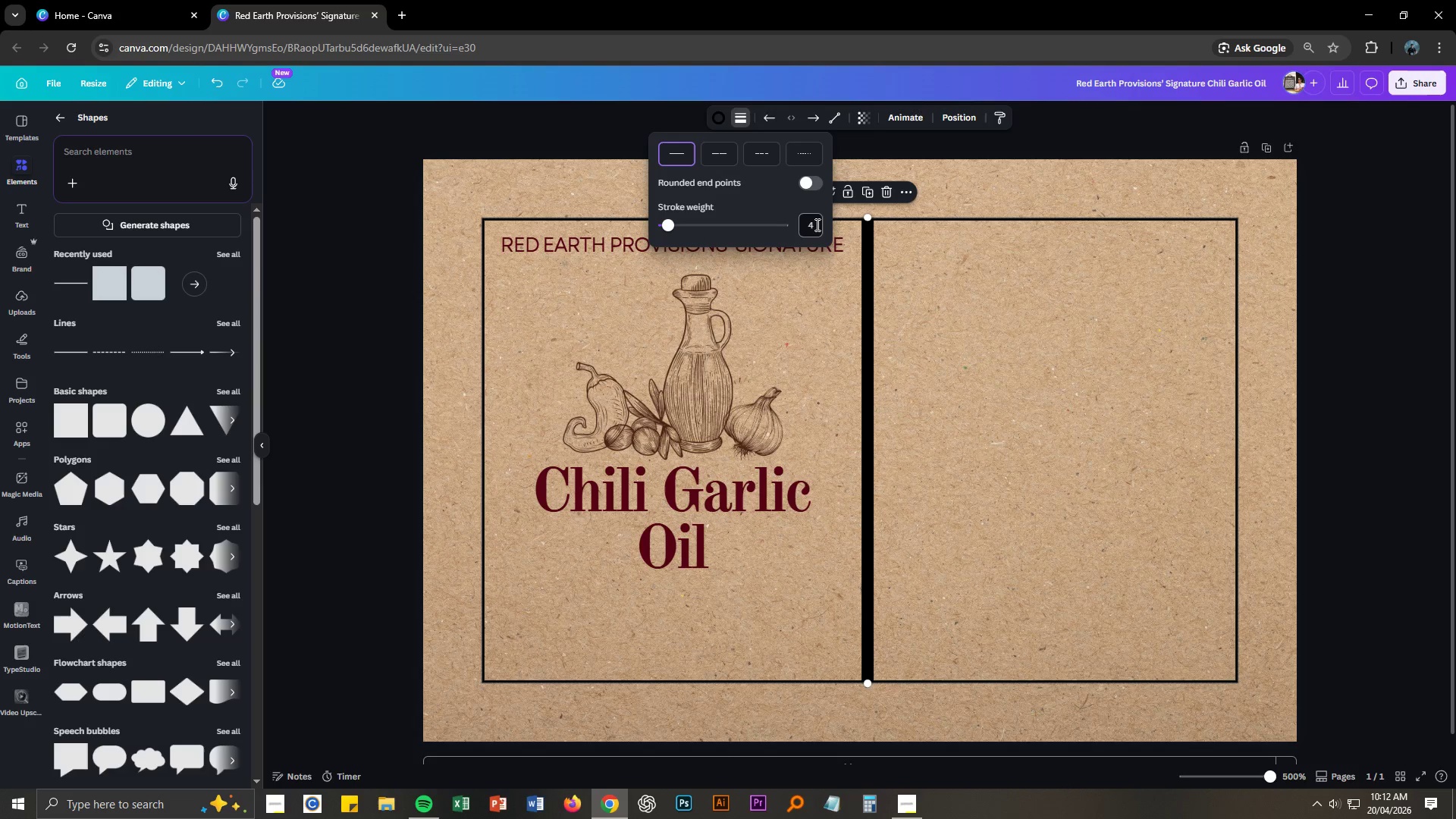 
left_click_drag(start_coordinate=[814, 225], to_coordinate=[808, 226])
 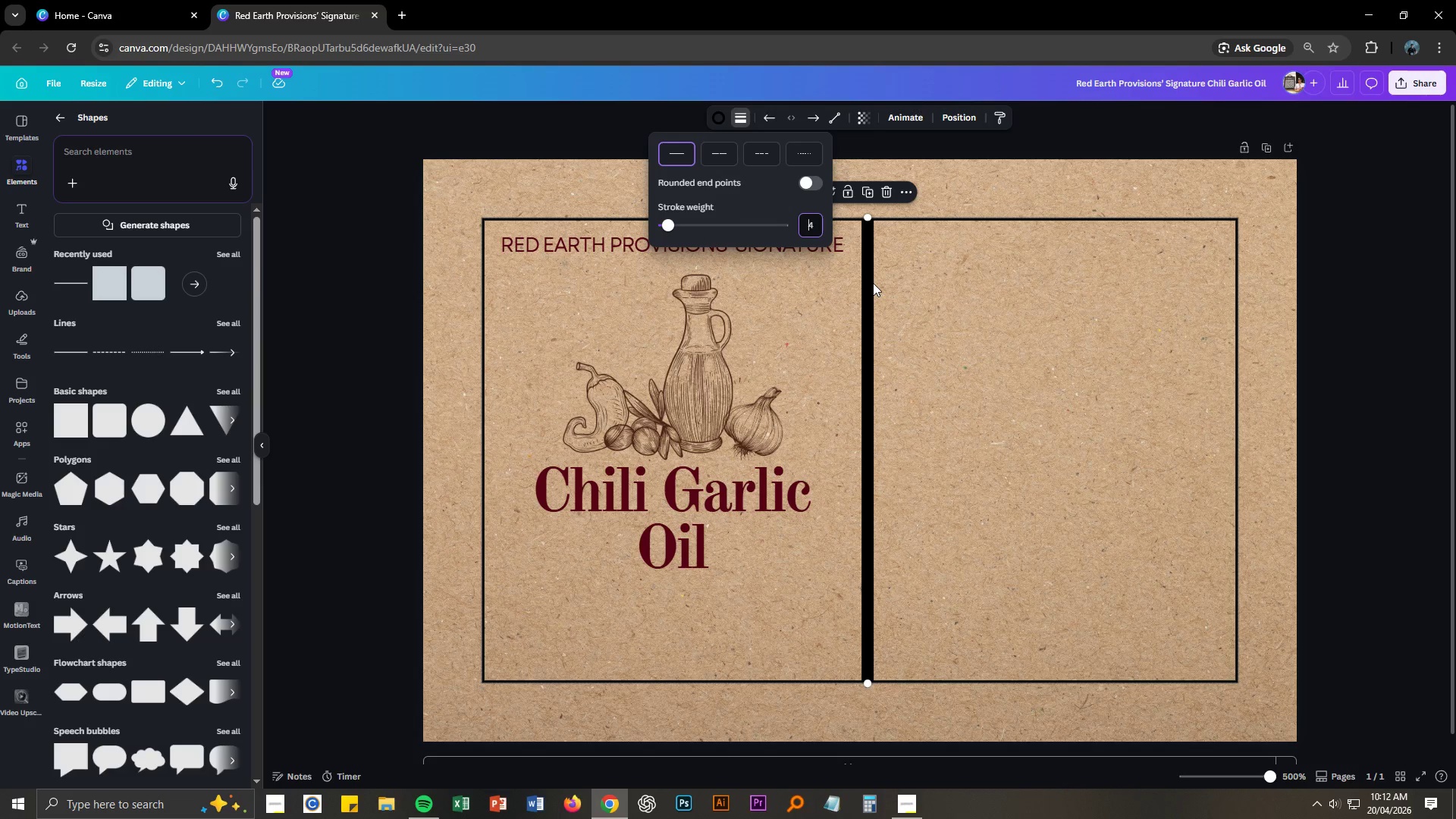 
key(Numpad1)
 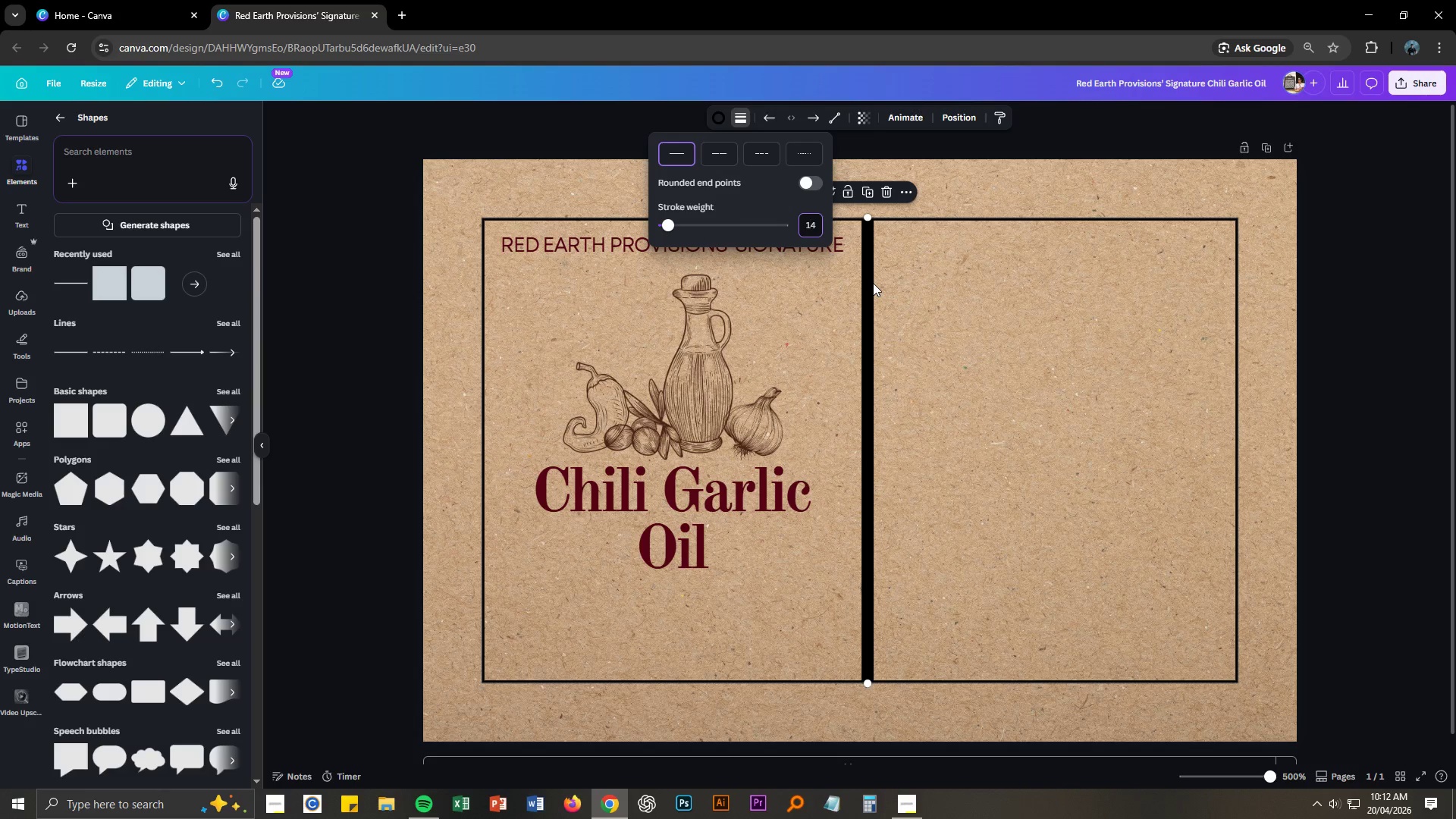 
key(NumpadEnter)
 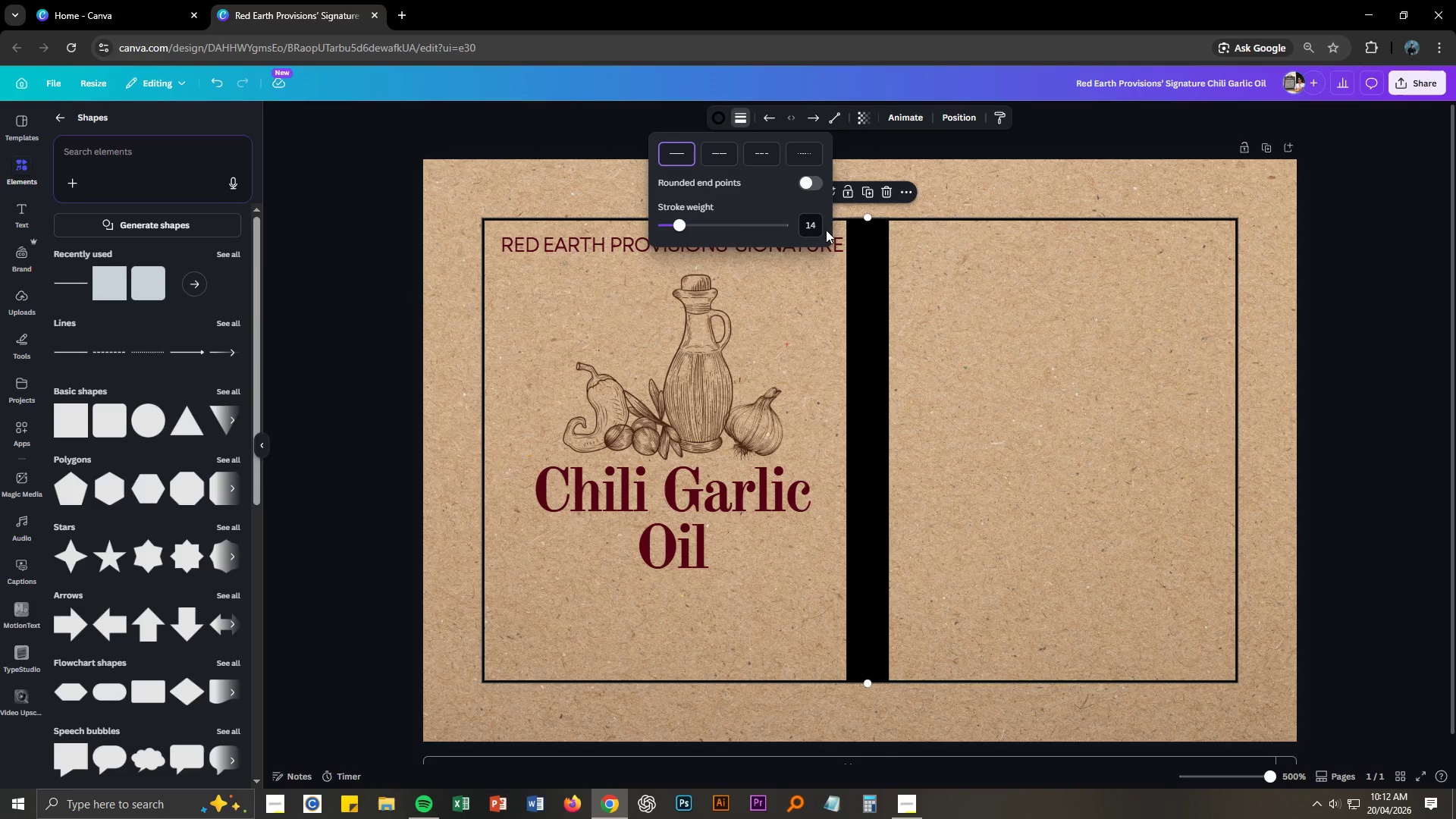 
double_click([817, 226])
 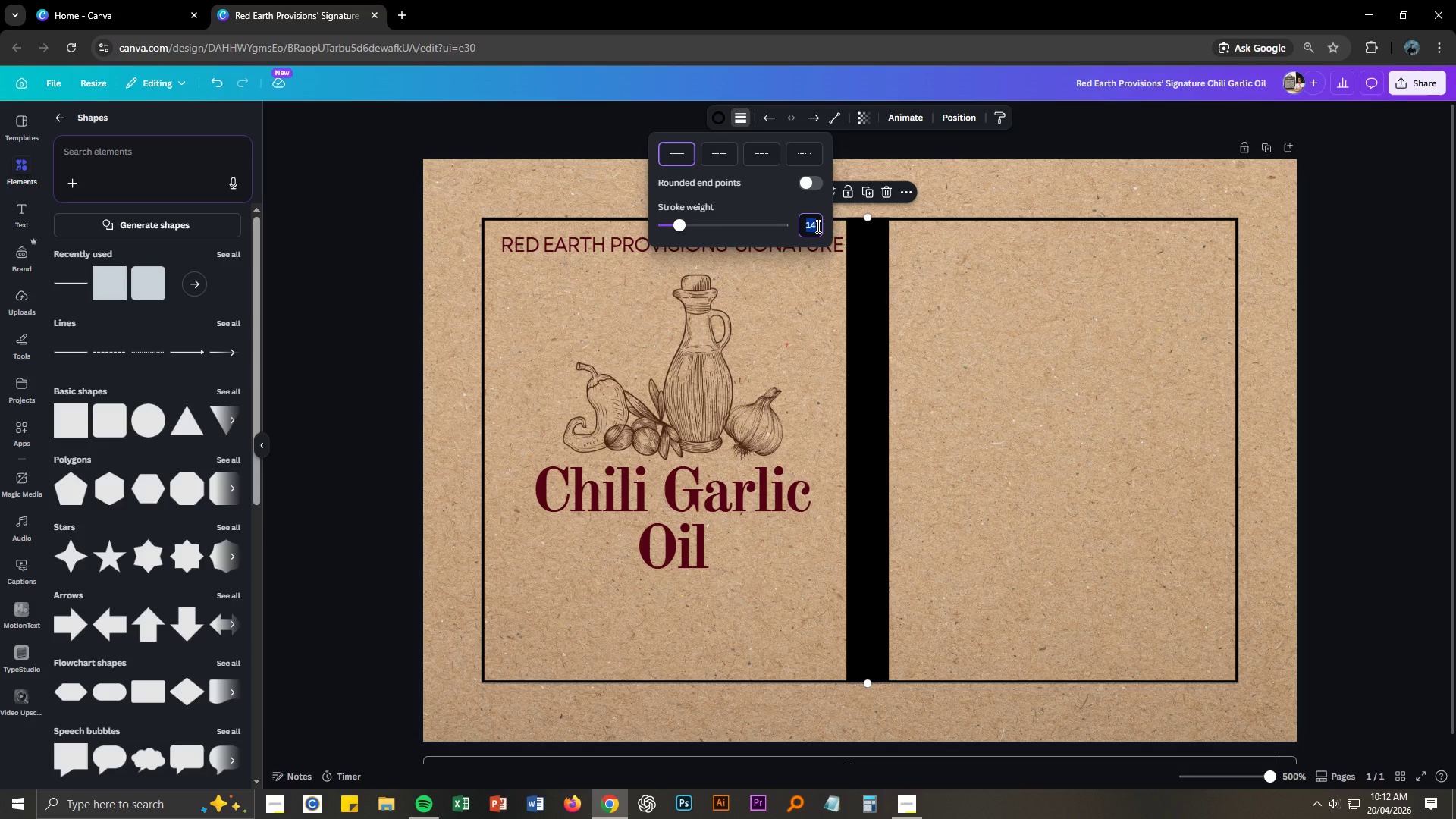 
key(Numpad1)
 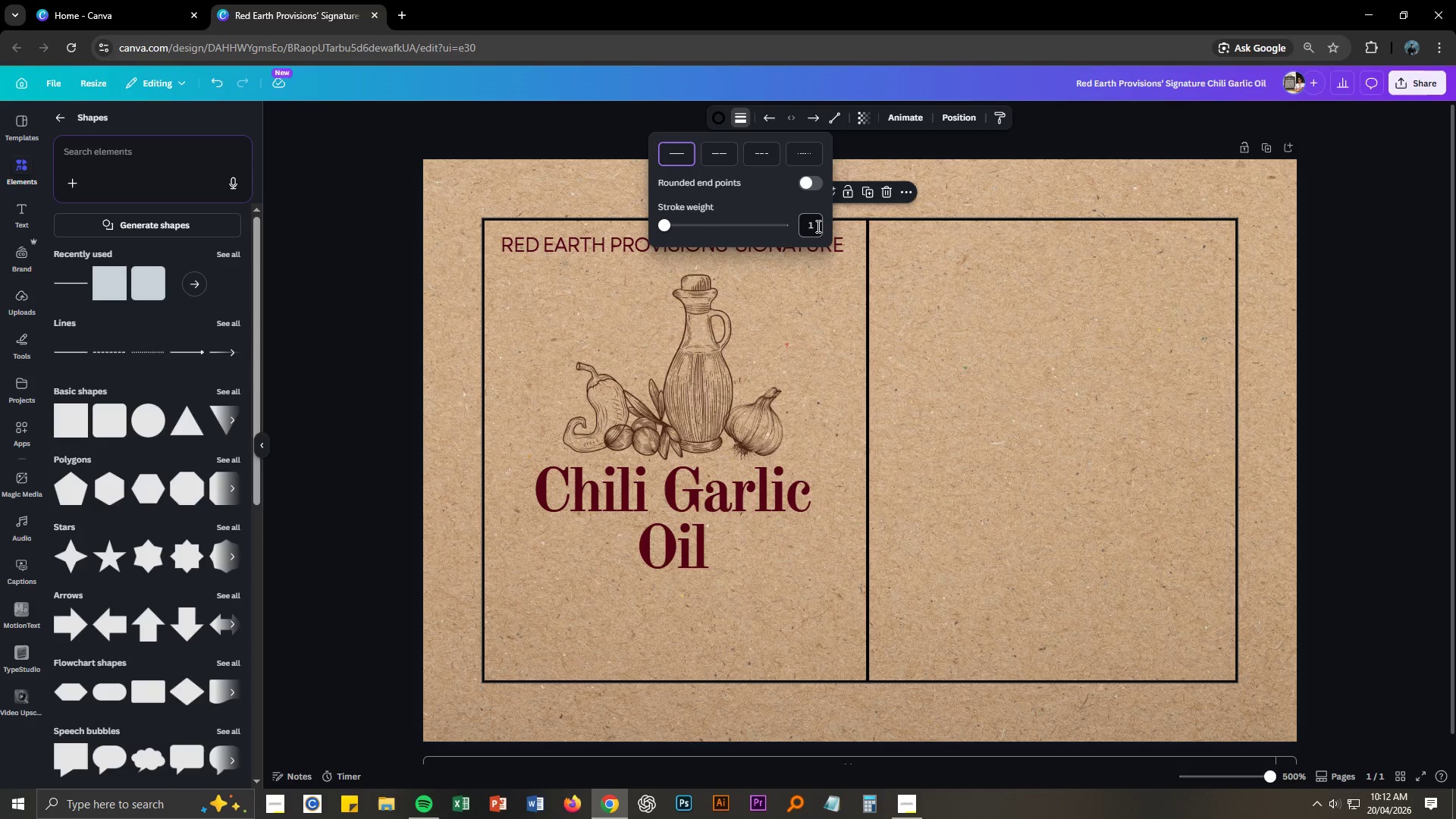 
key(NumpadEnter)
 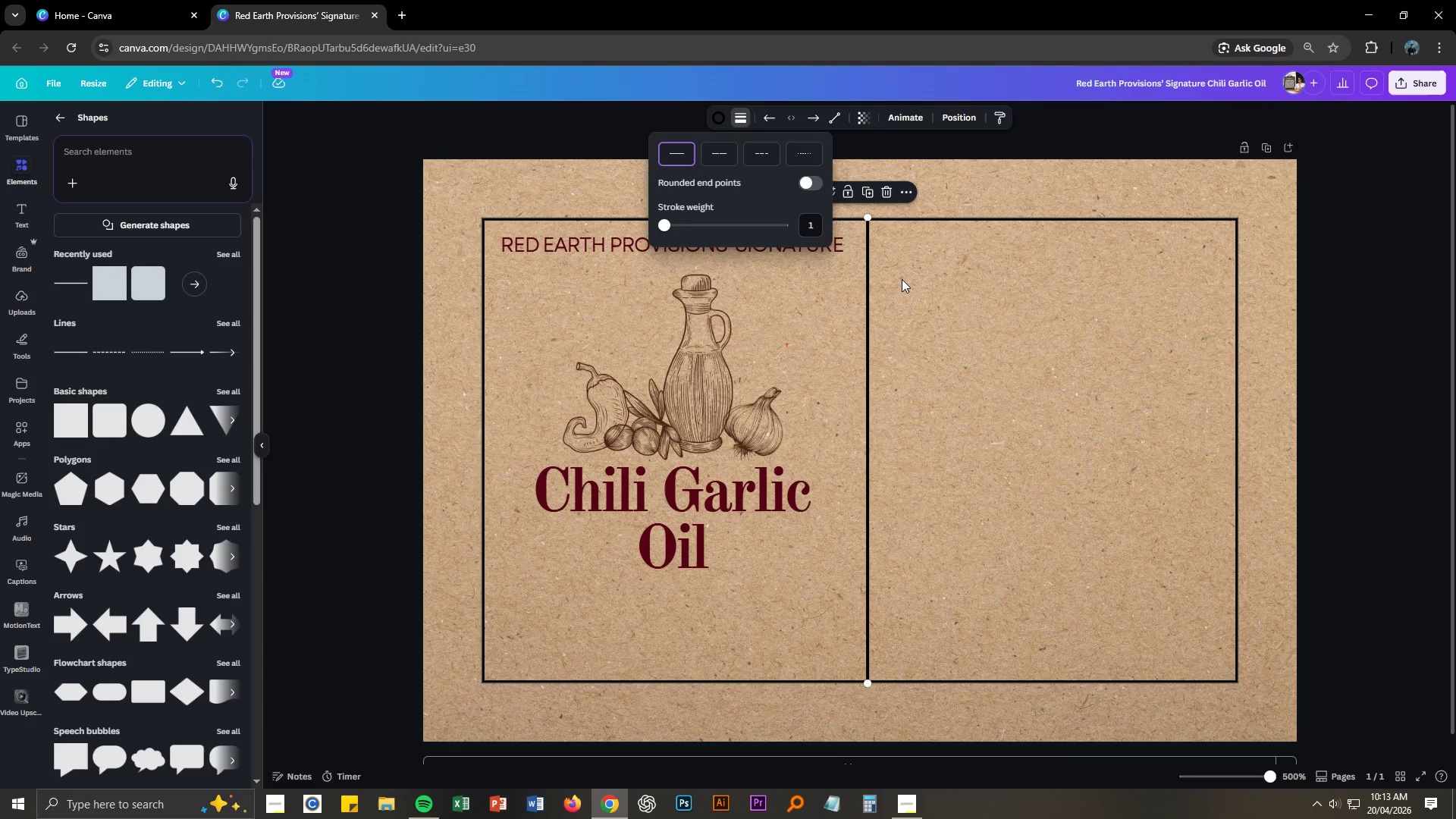 
left_click([1036, 336])
 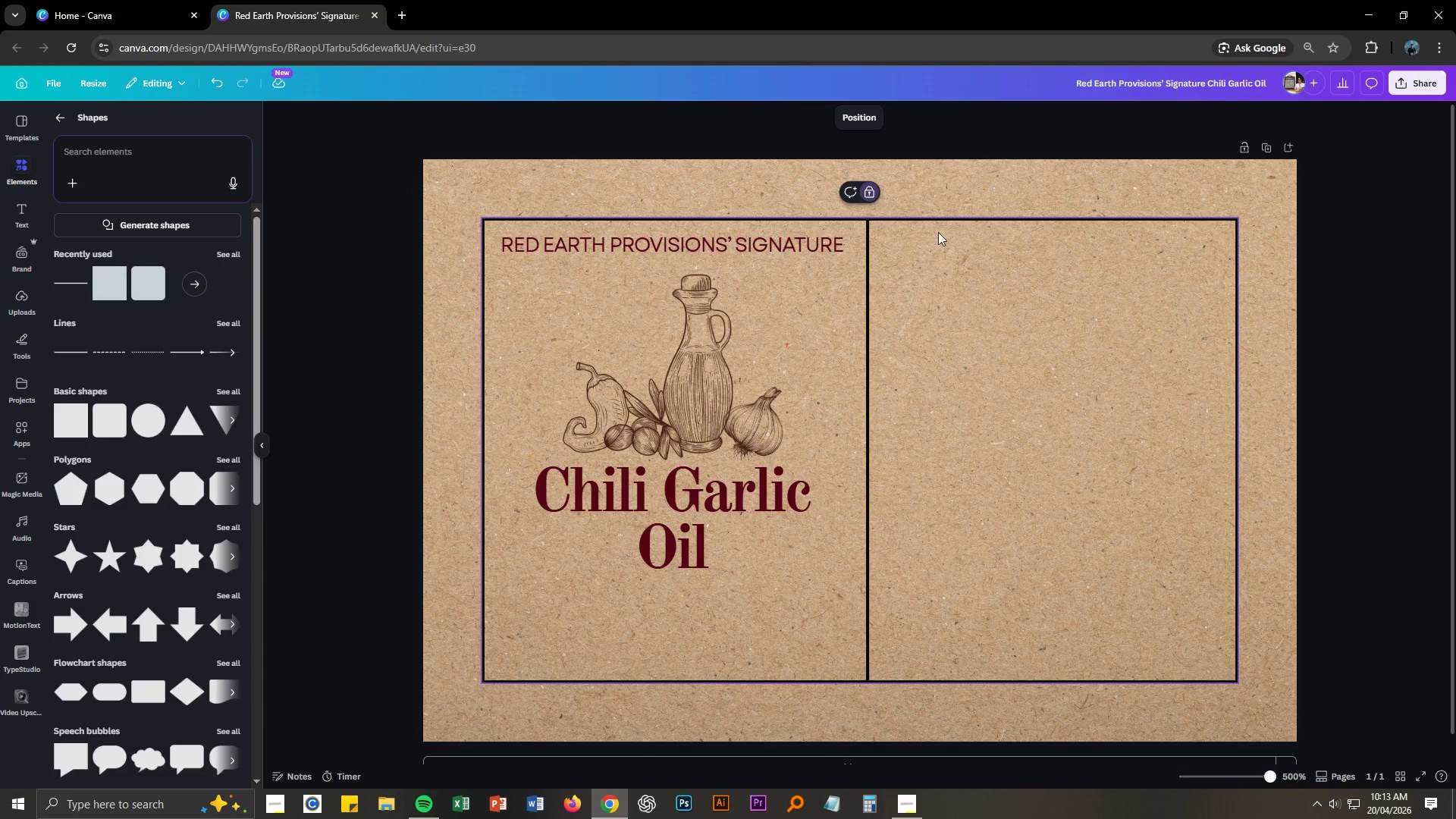 
double_click([1275, 290])
 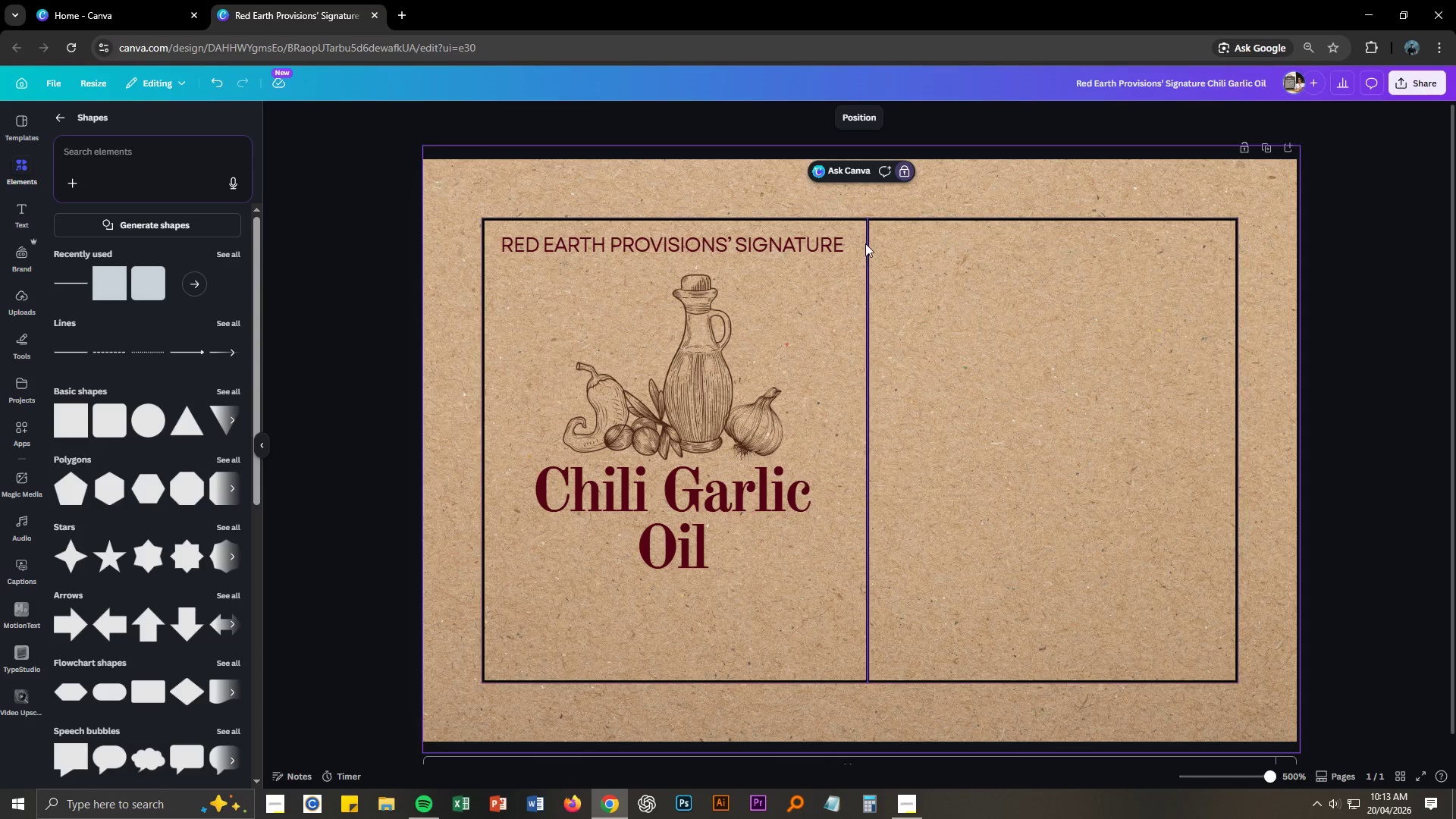 
left_click_drag(start_coordinate=[864, 243], to_coordinate=[868, 243])
 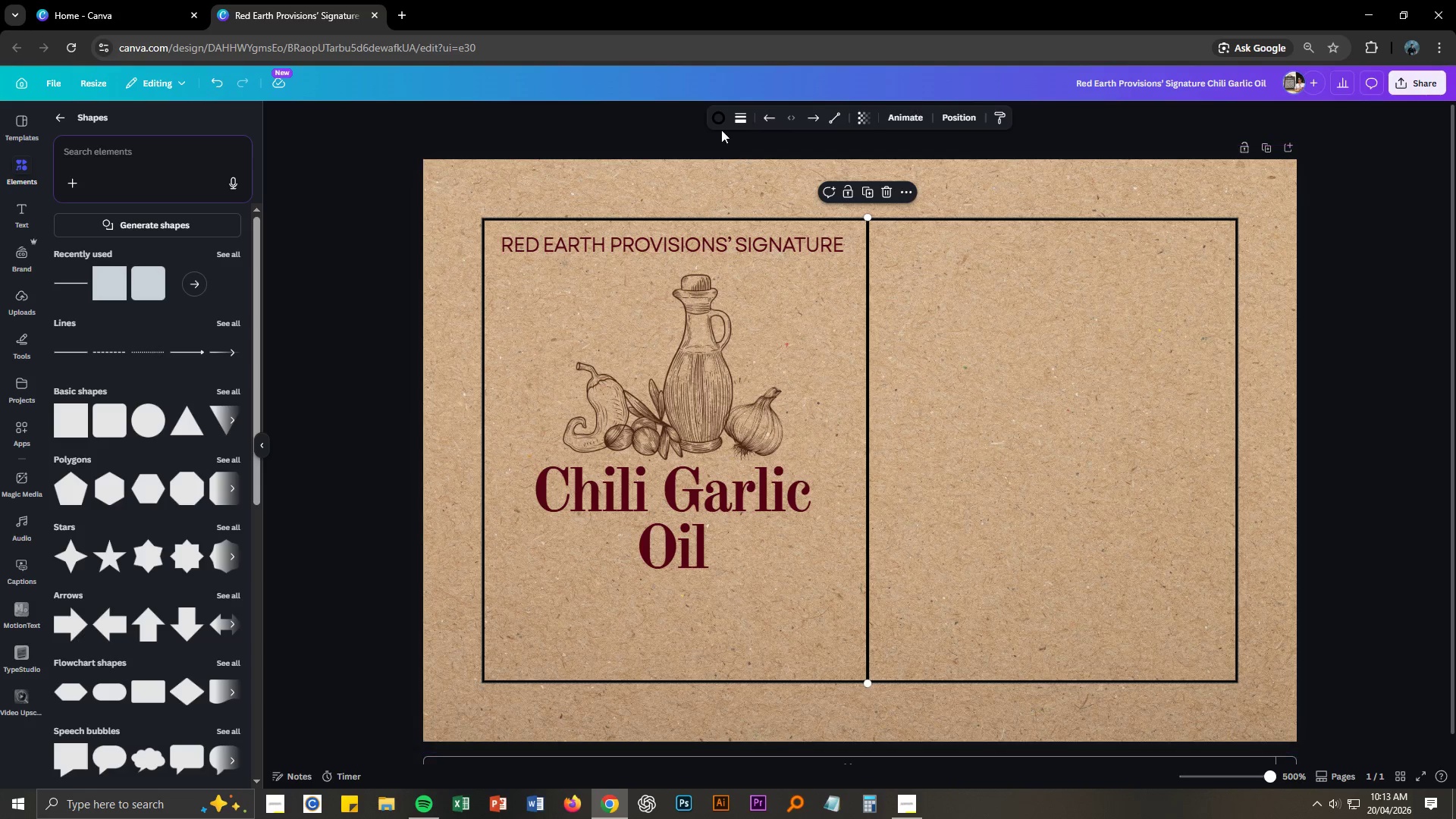 
left_click([722, 124])
 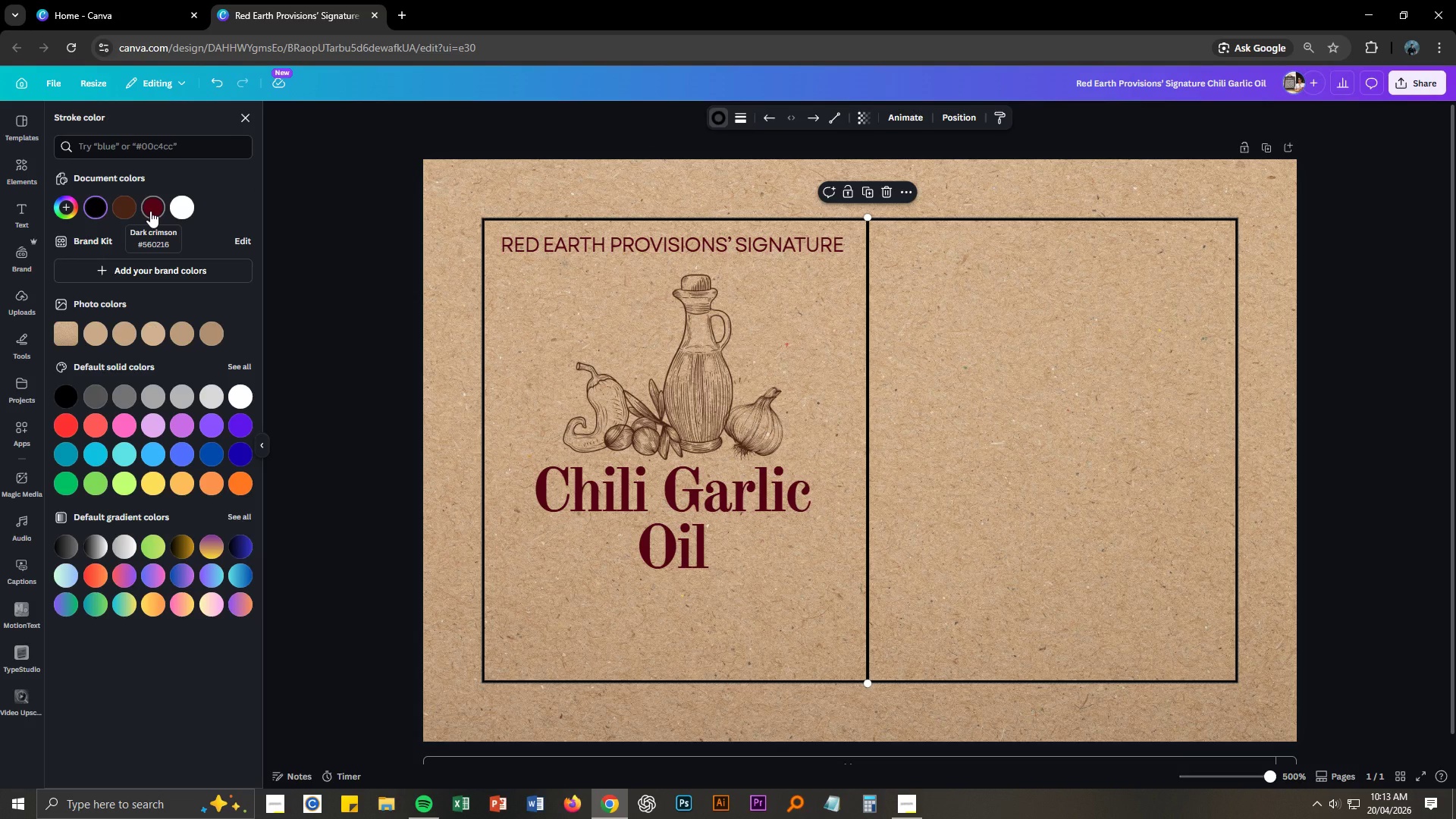 
left_click([150, 211])
 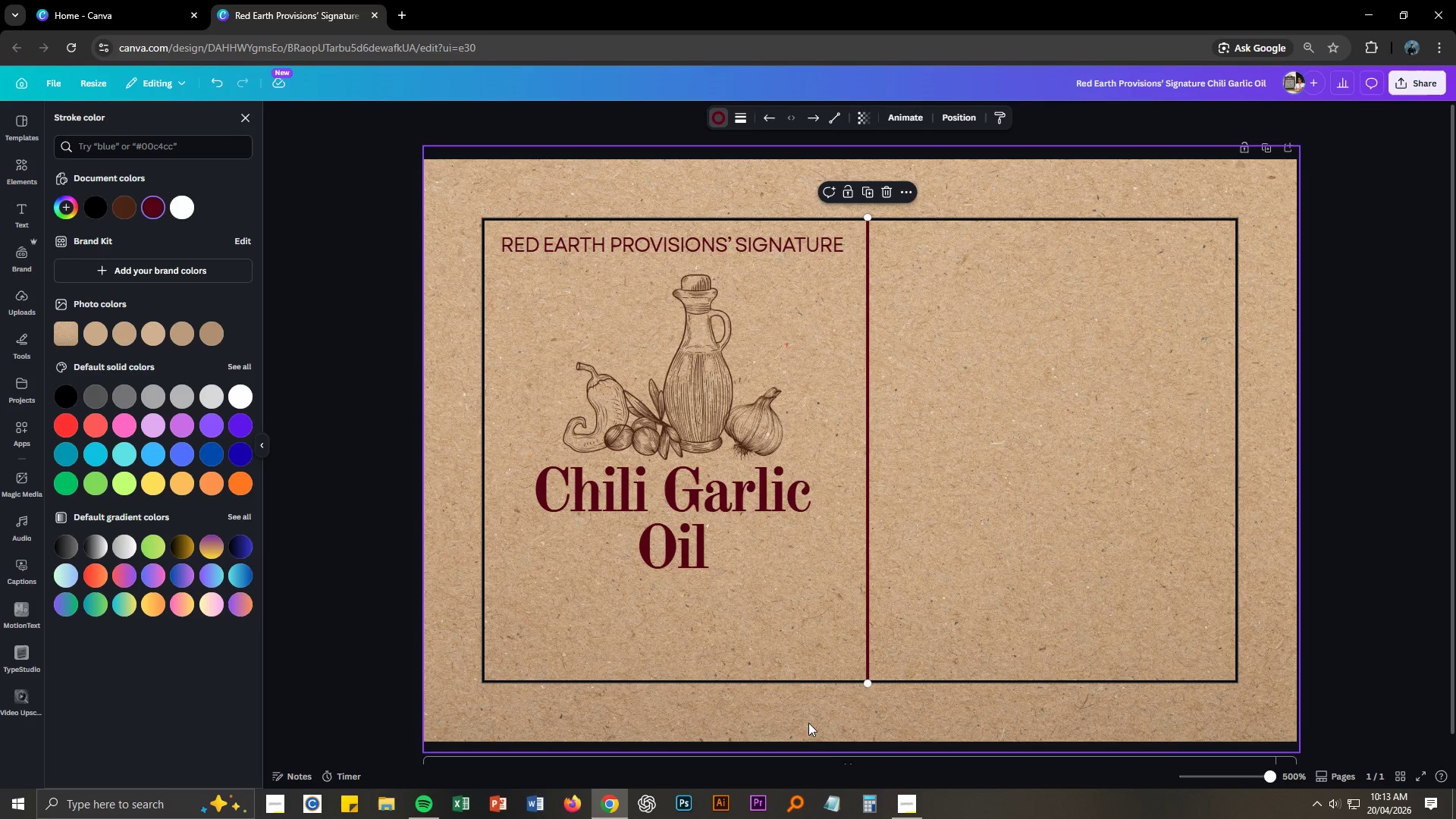 
left_click([903, 728])
 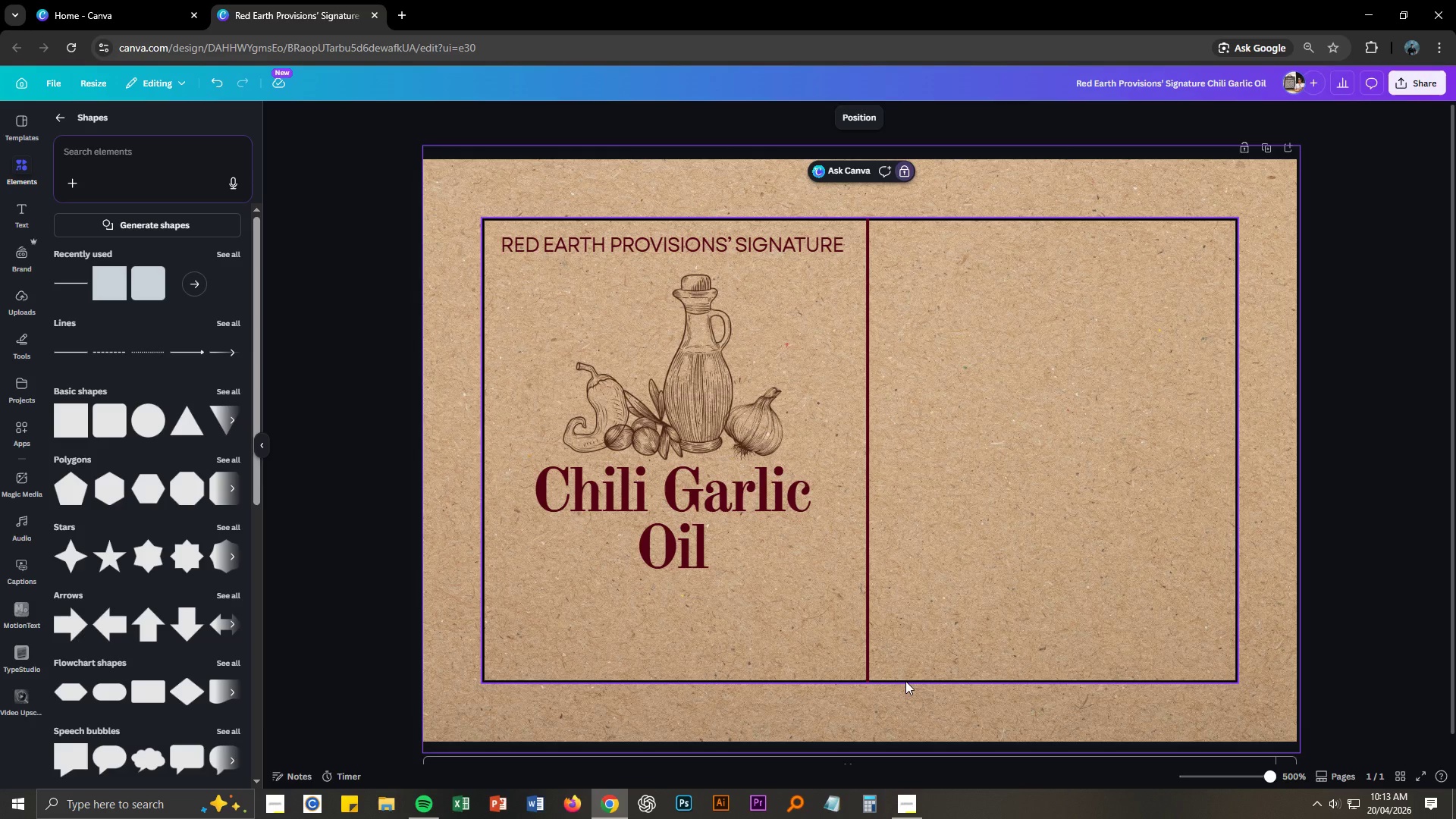 
left_click([905, 679])
 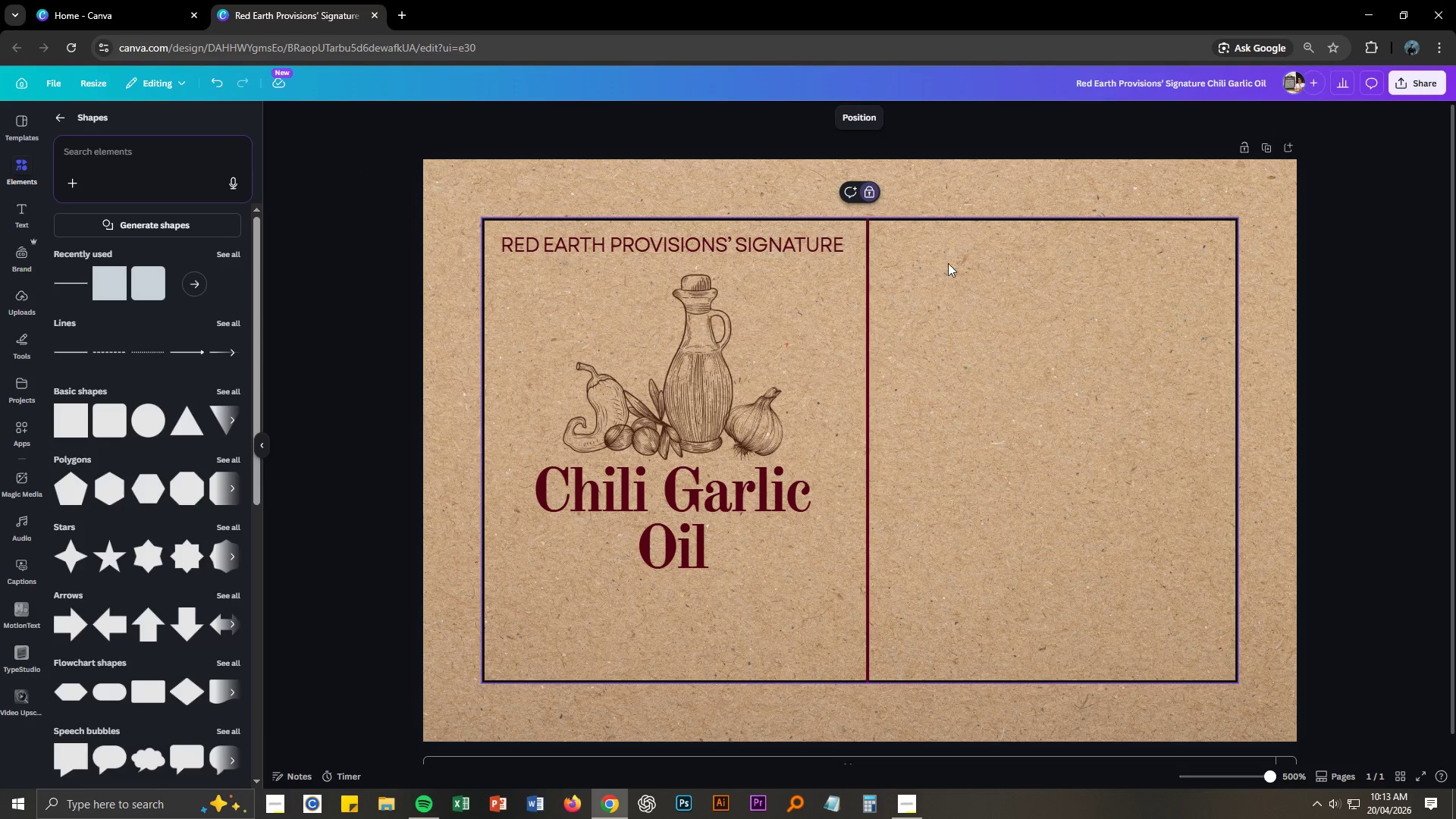 
right_click([949, 218])
 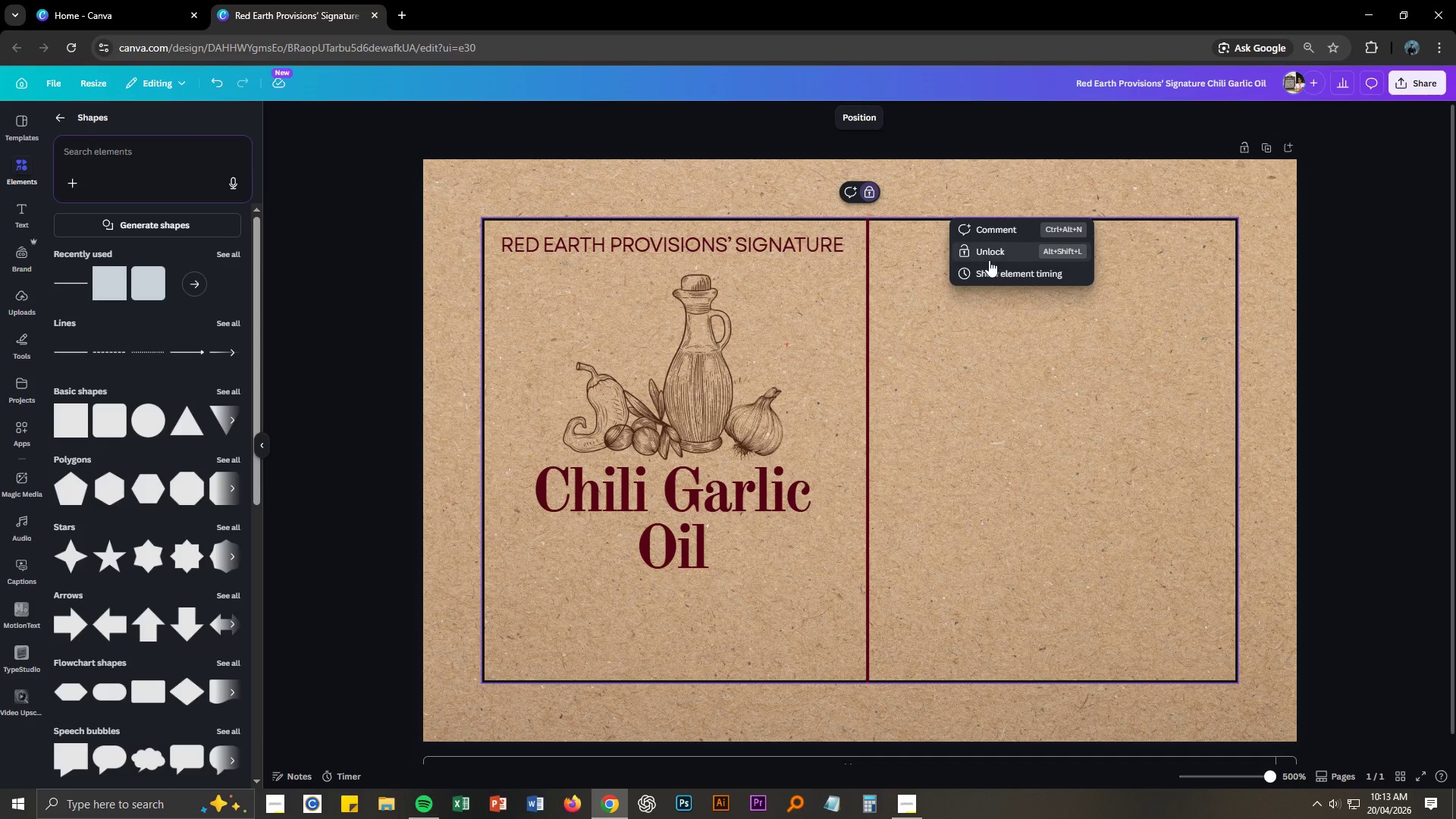 
left_click([991, 256])
 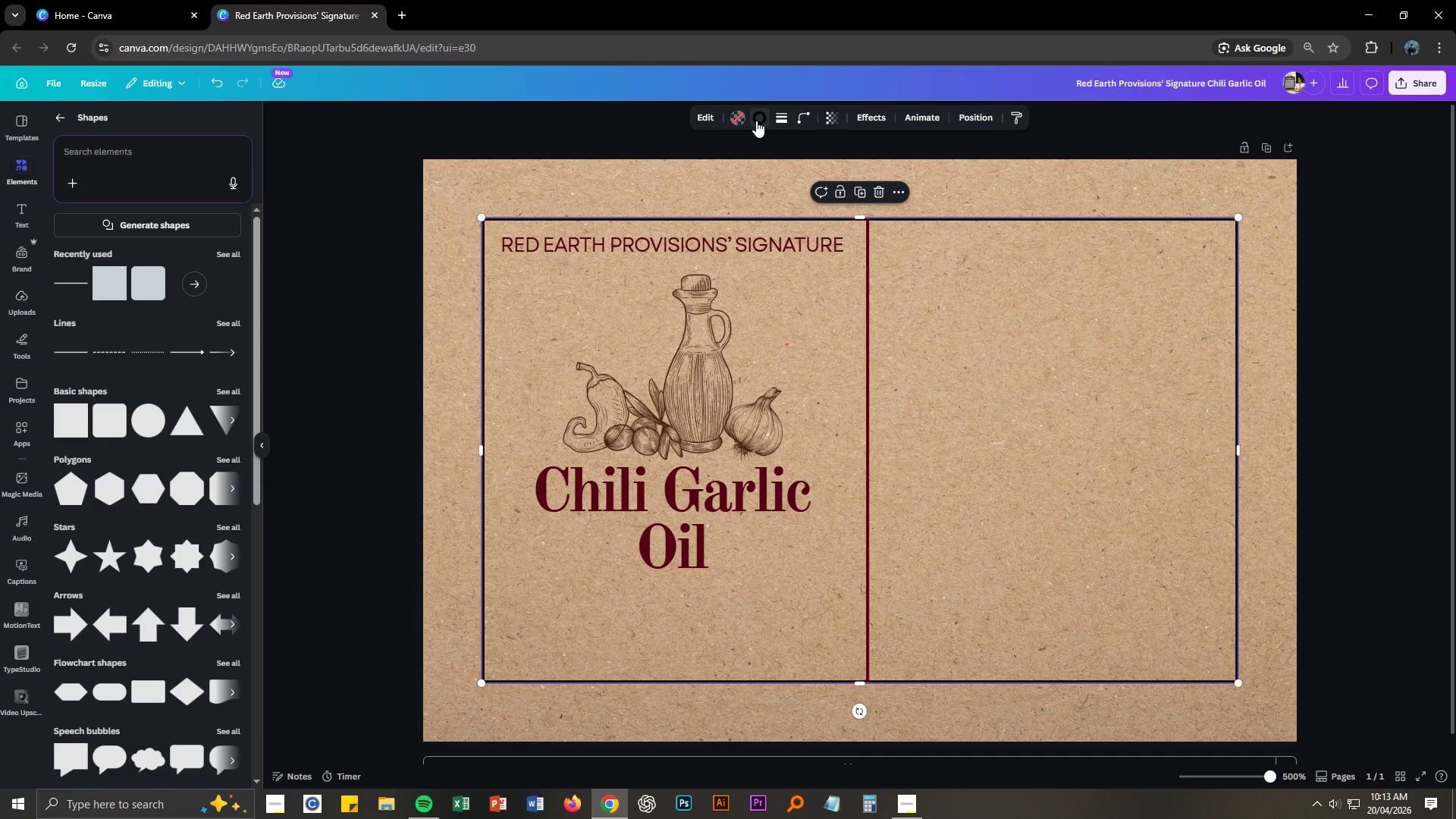 
left_click([756, 121])
 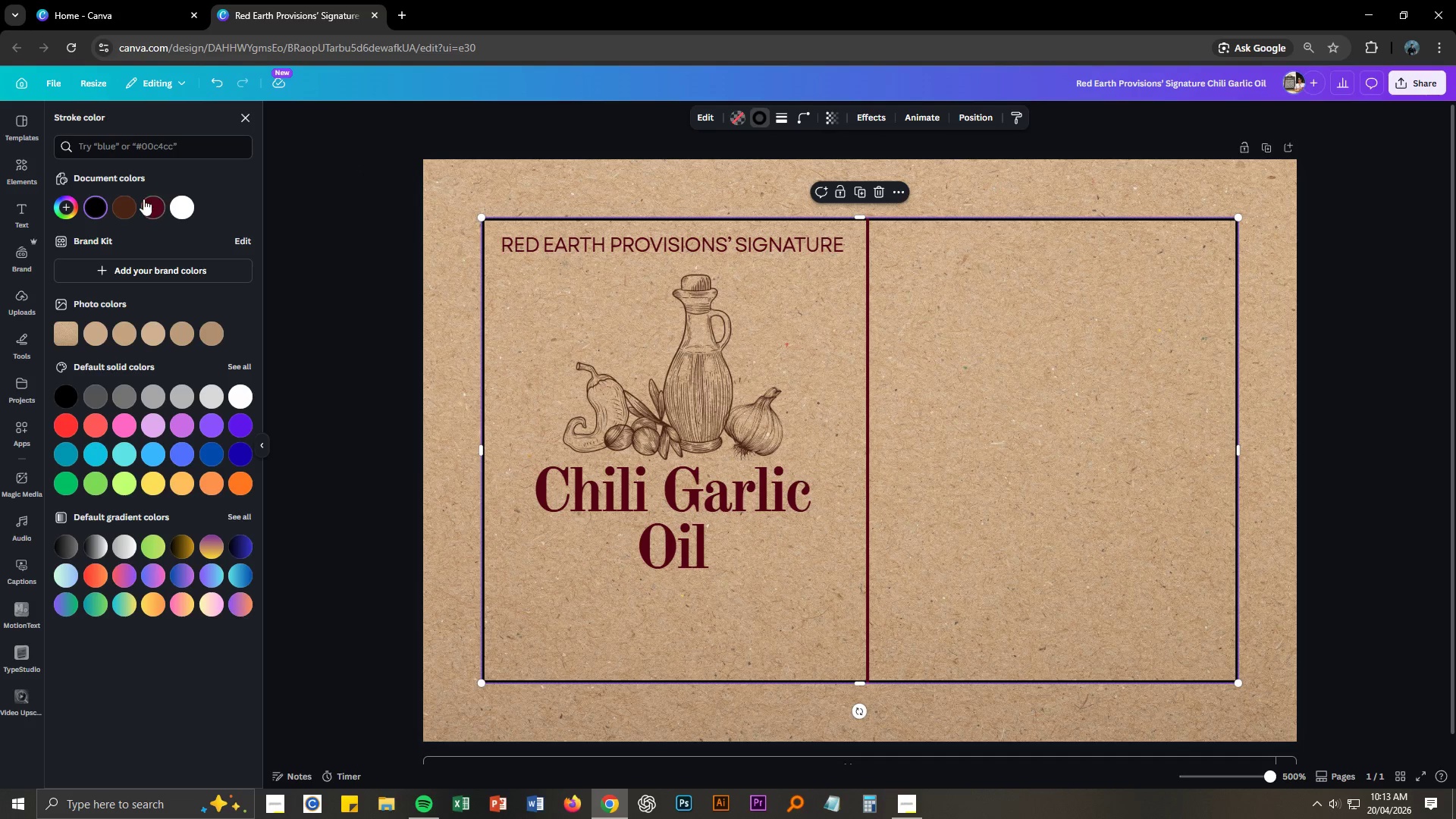 
left_click([149, 205])
 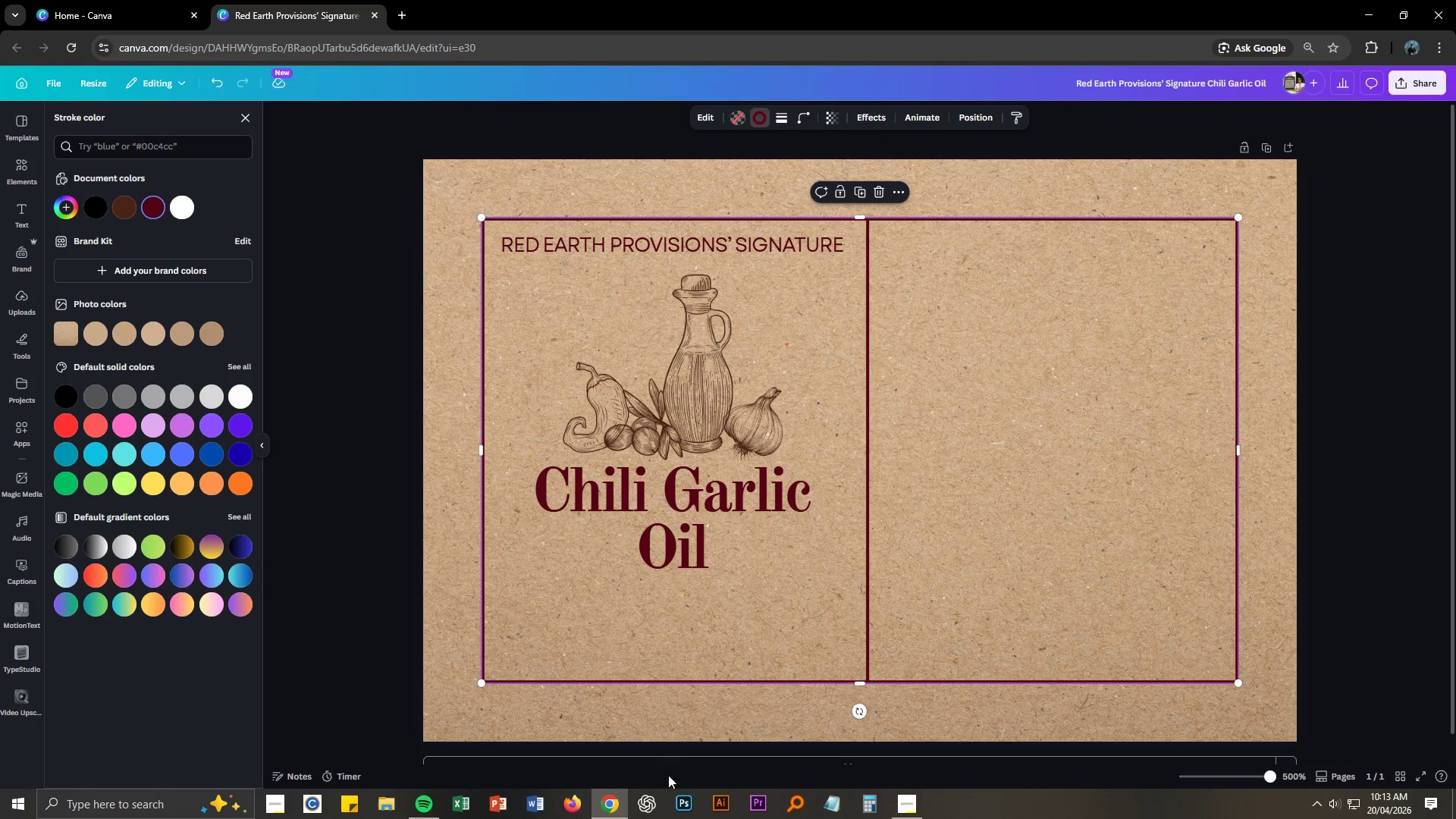 
left_click([654, 720])
 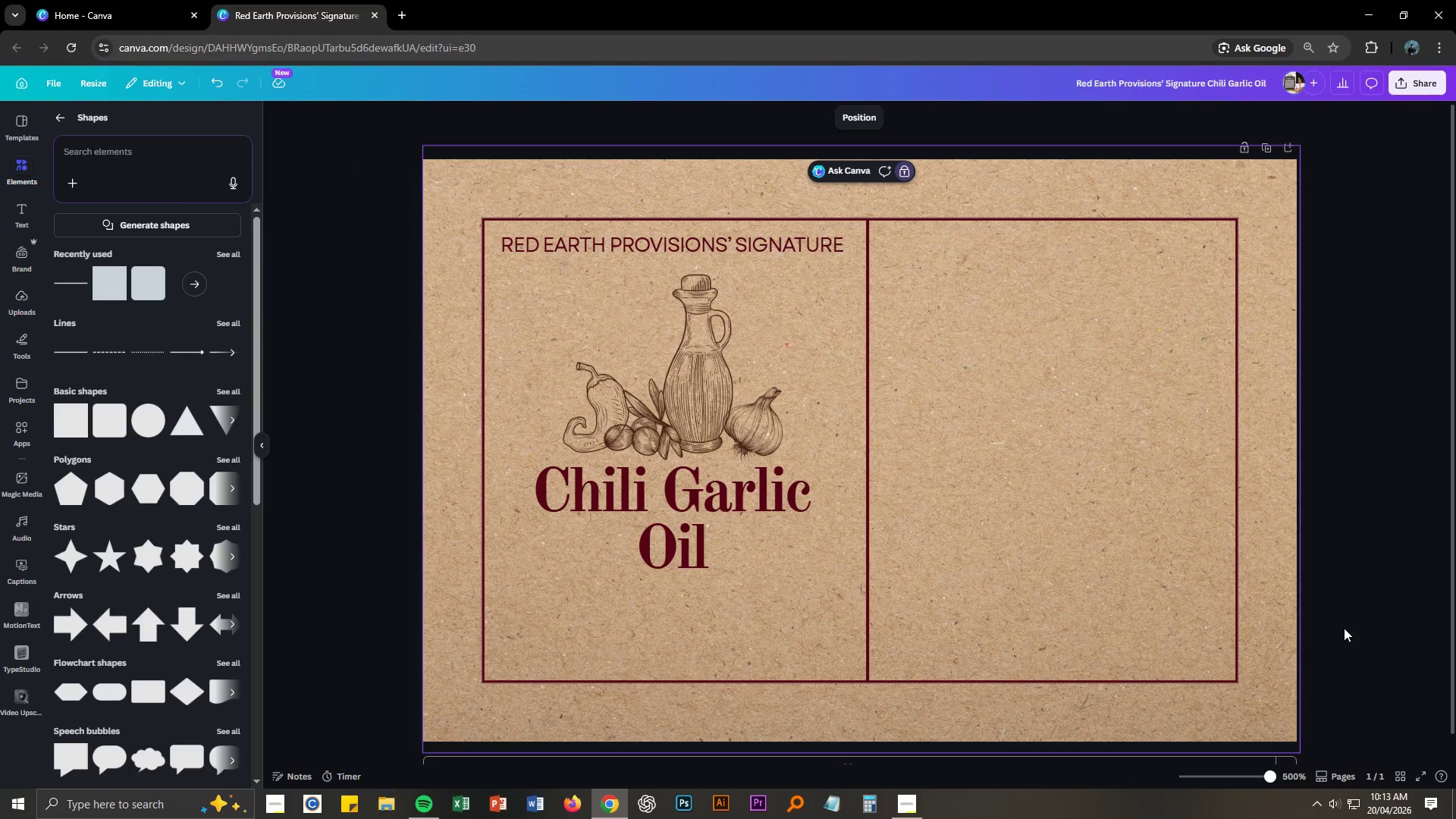 
left_click([1370, 573])
 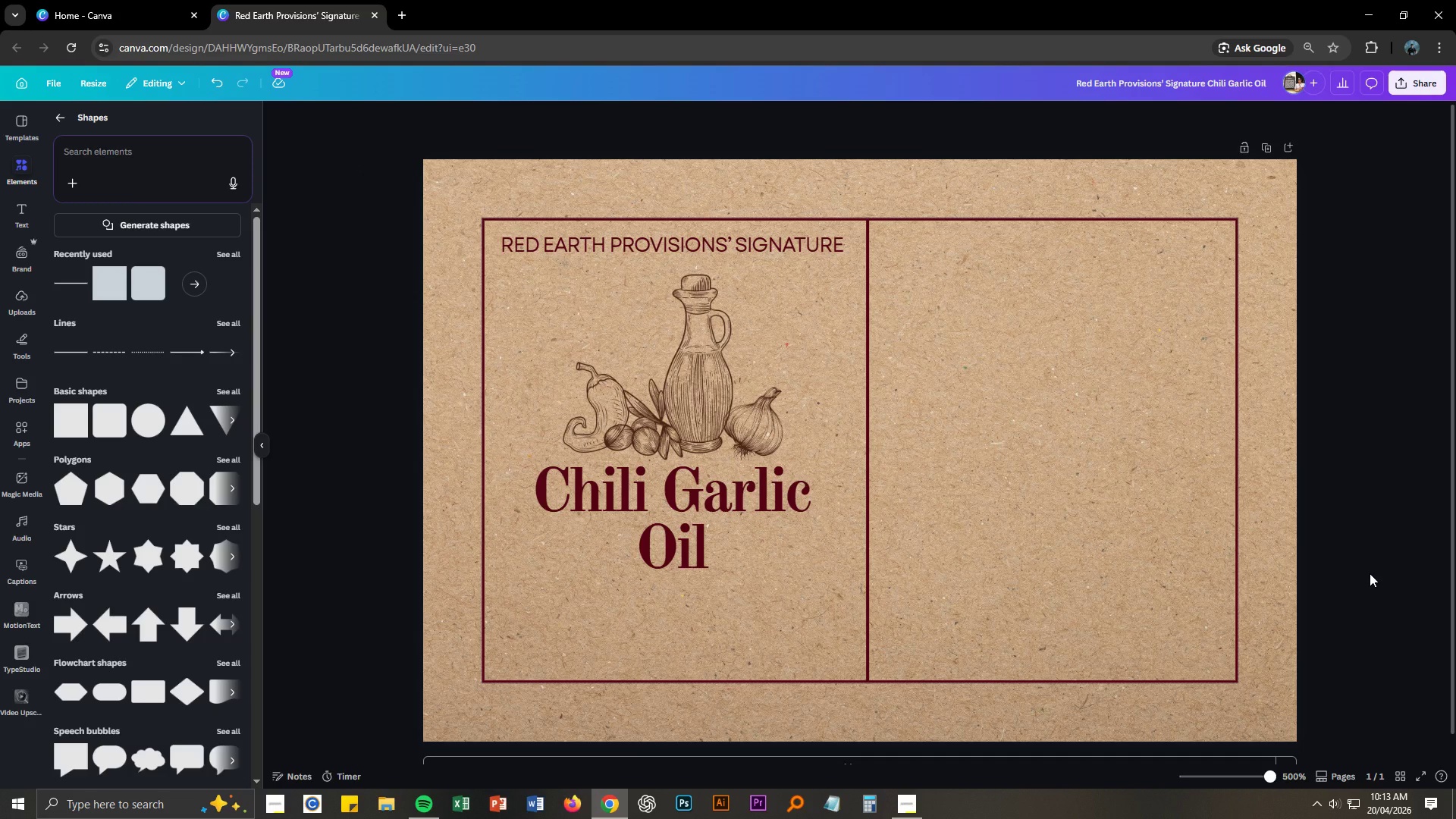 
wait(11.61)
 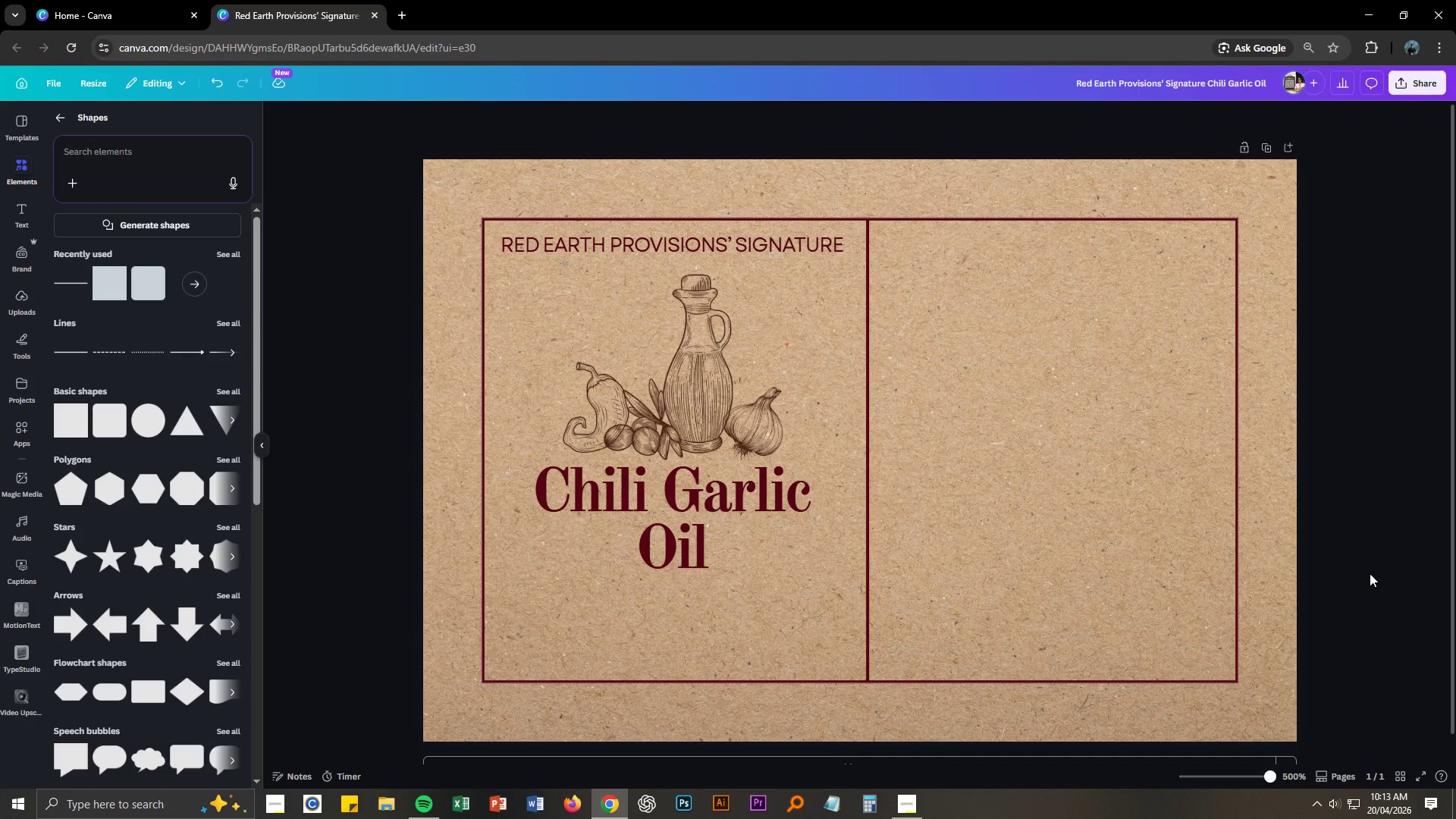 
left_click([920, 797])